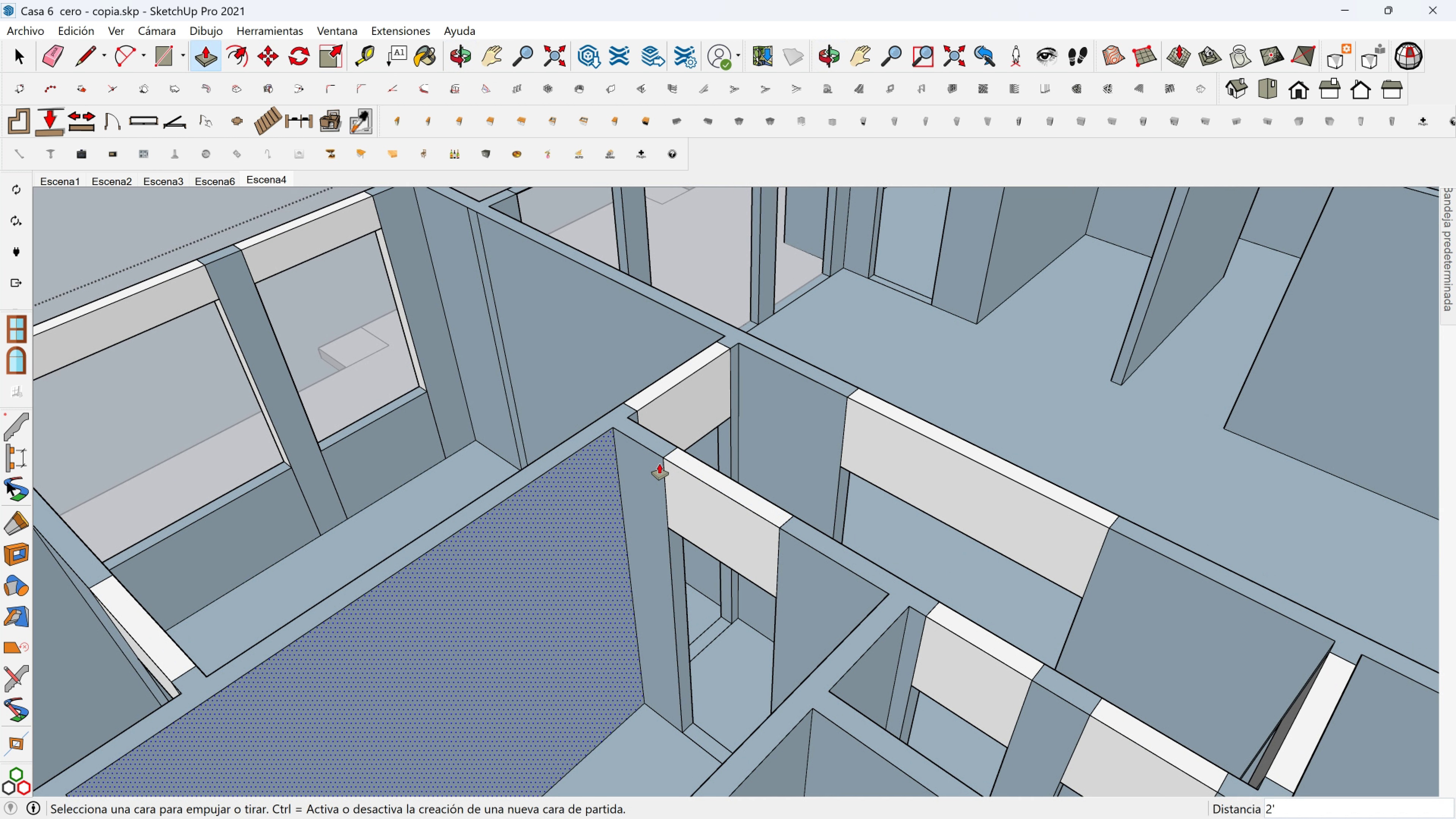 
hold_key(key=ShiftLeft, duration=0.52)
 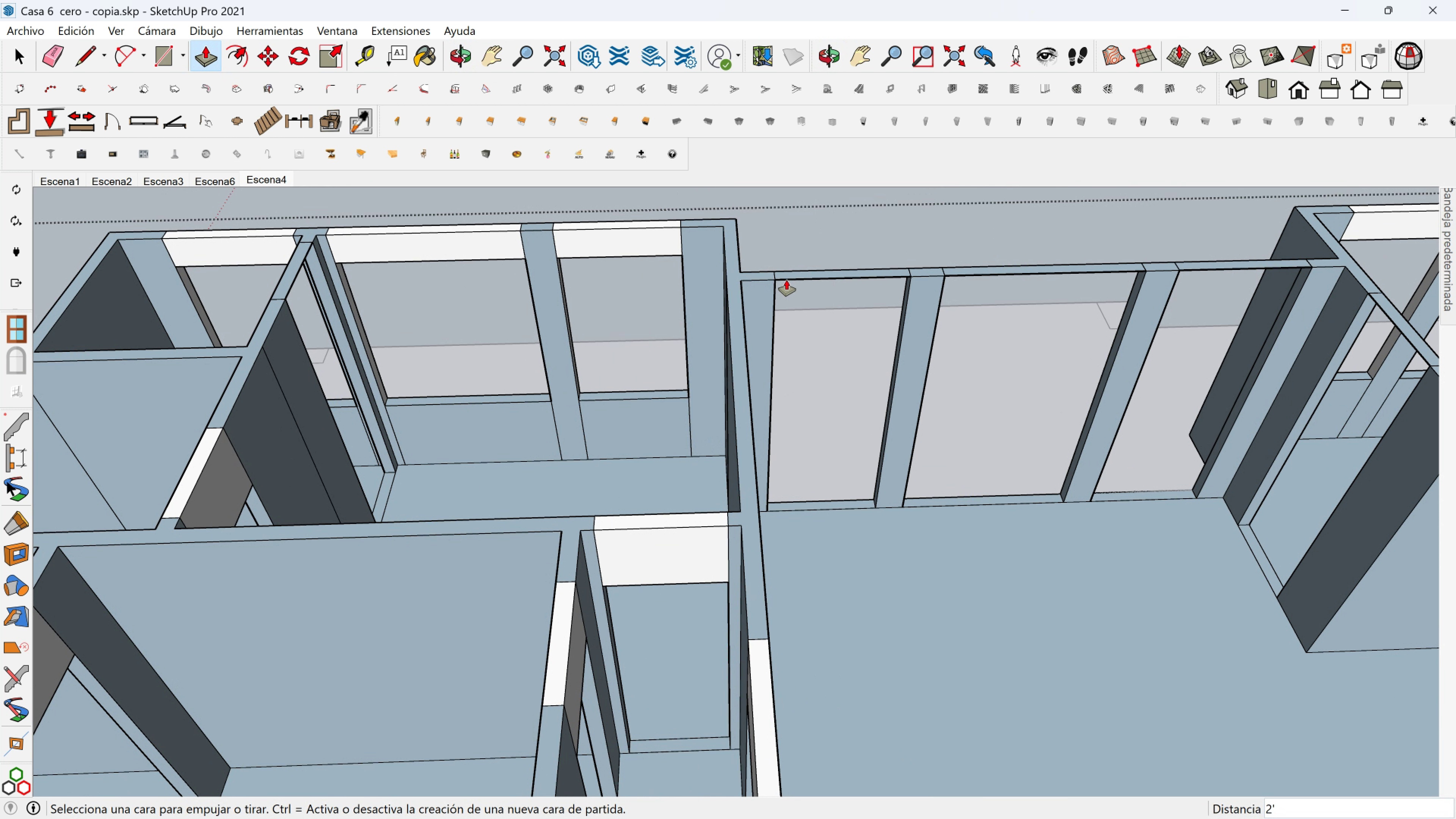 
left_click([786, 279])
 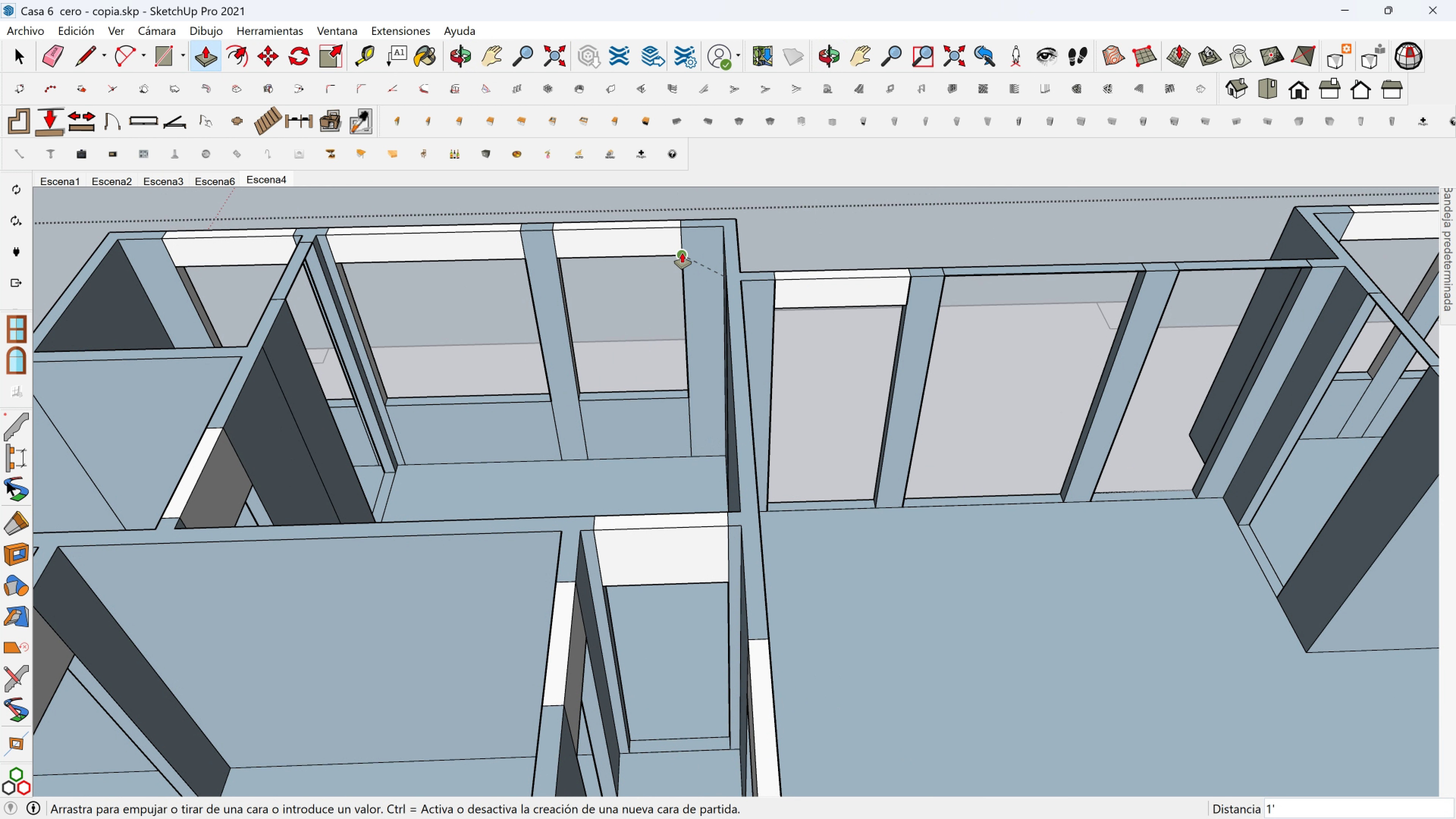 
left_click([682, 253])
 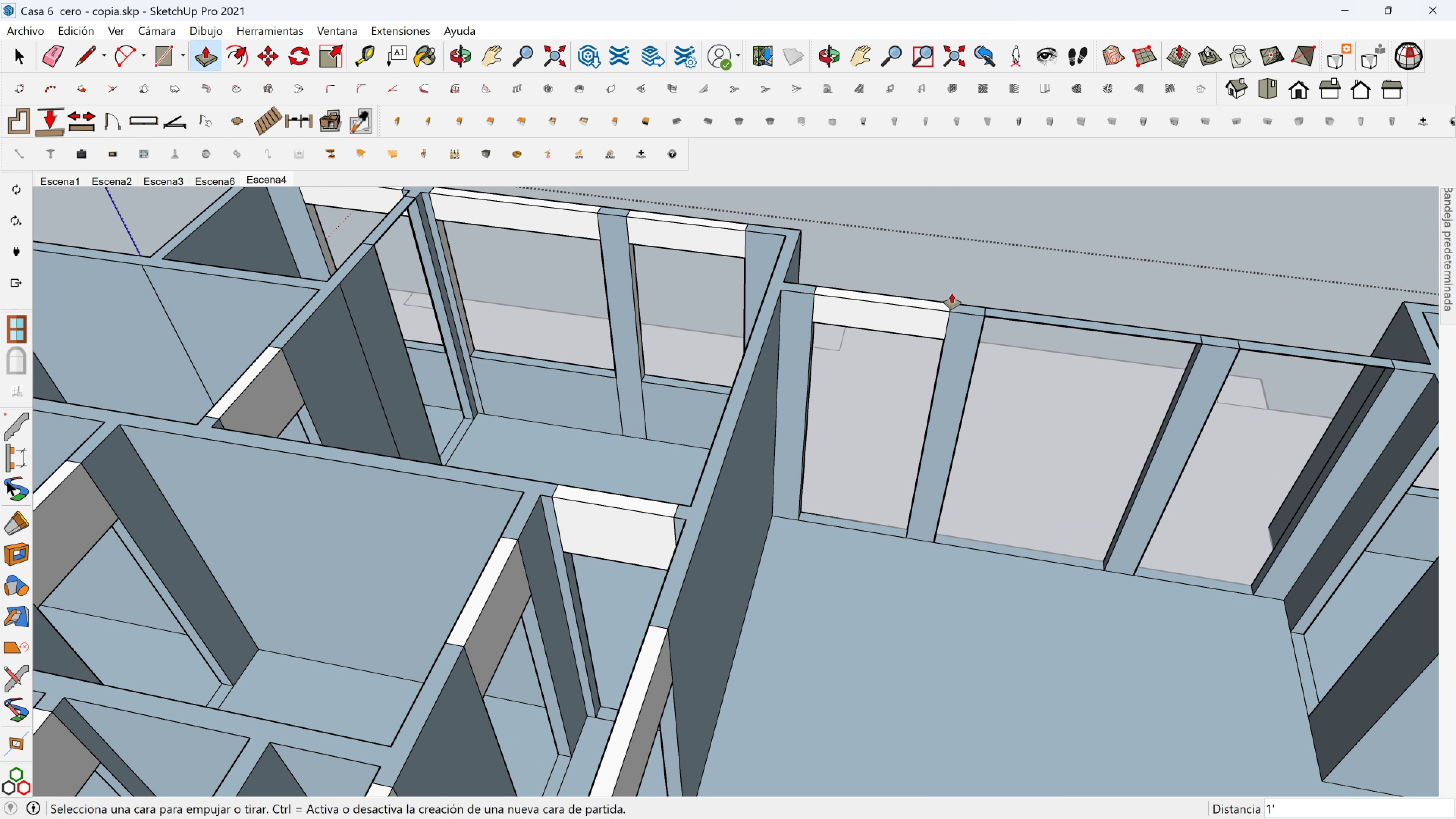 
scroll: coordinate [952, 293], scroll_direction: up, amount: 1.0
 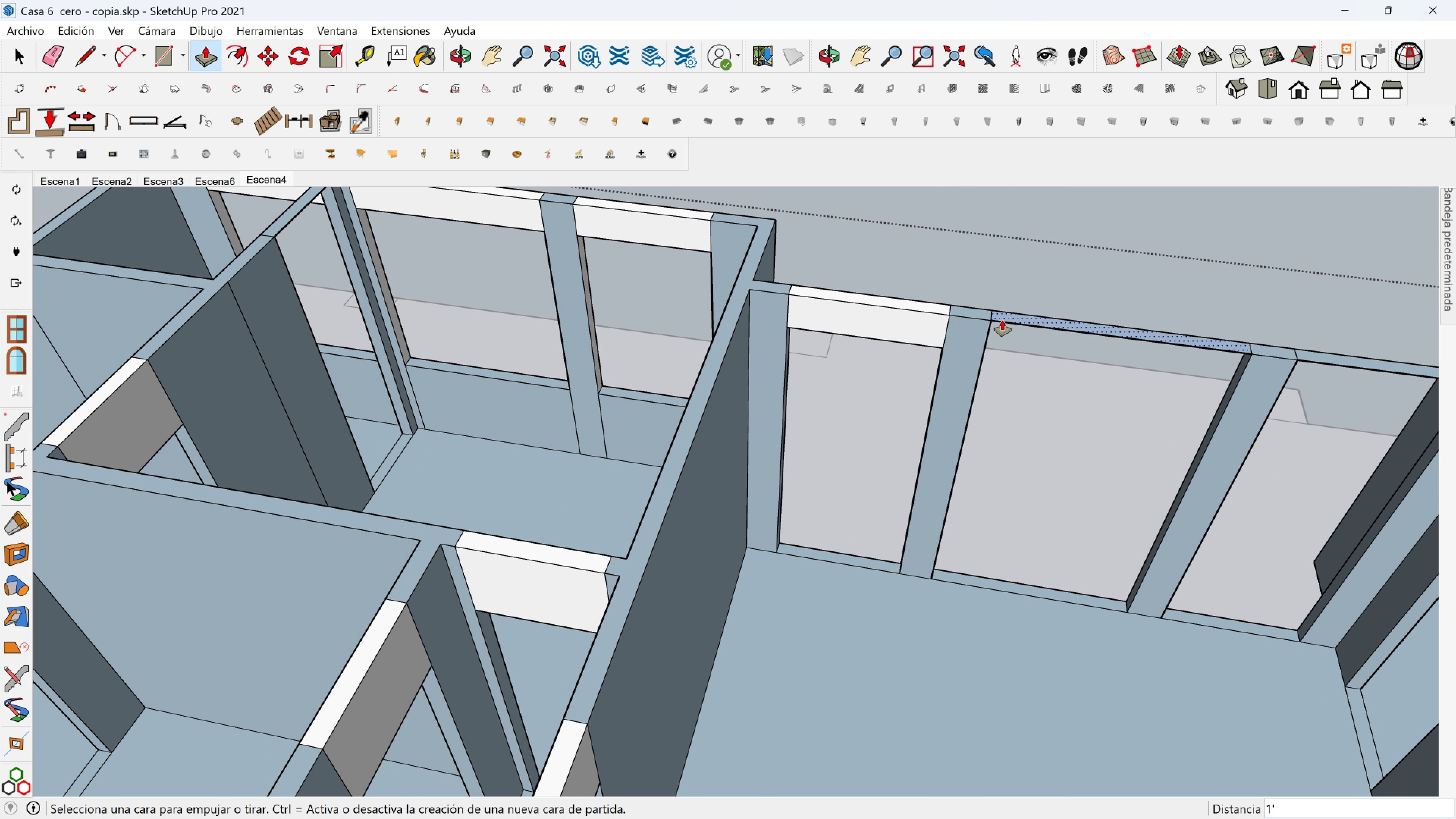 
left_click([1002, 320])
 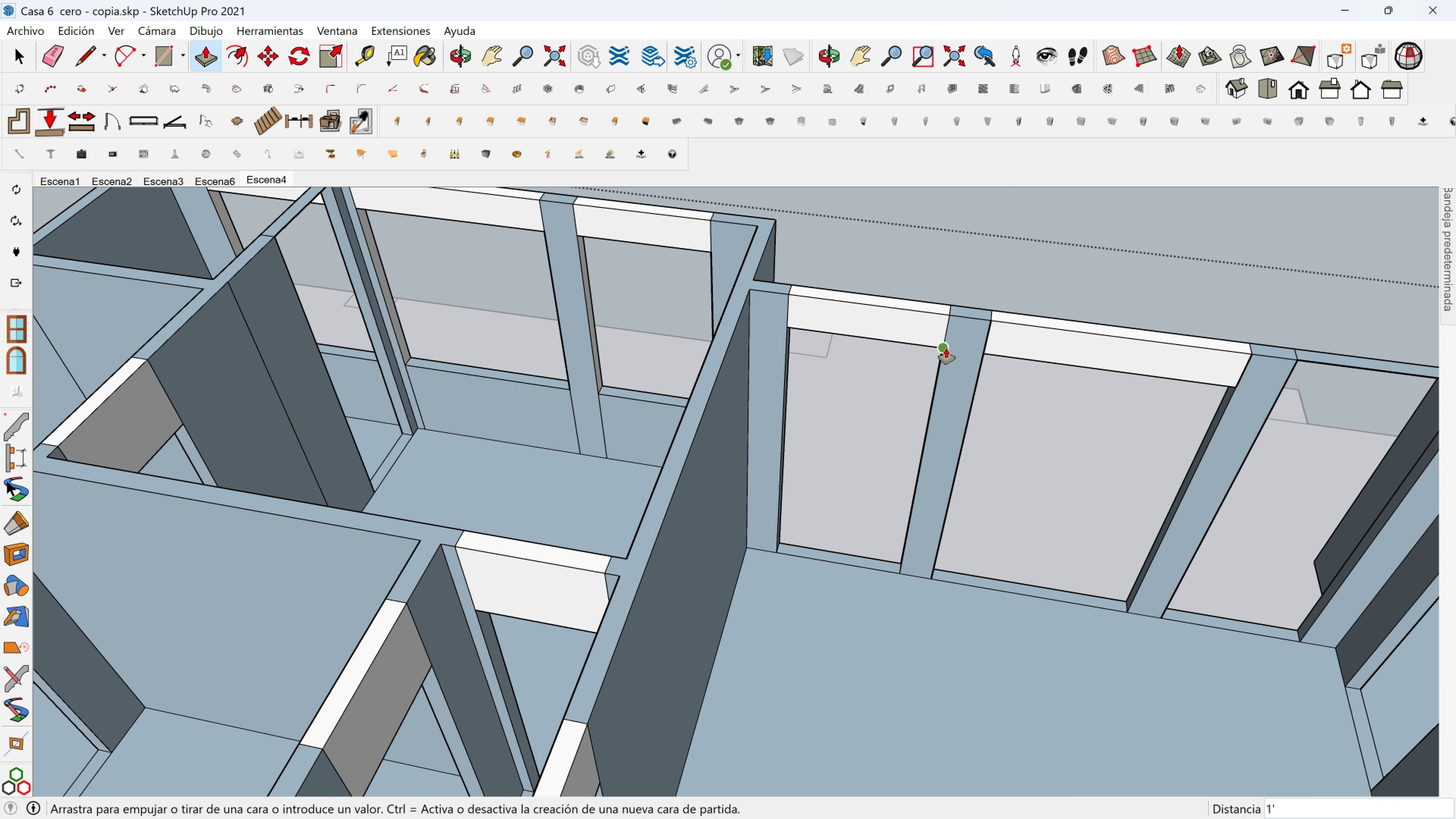 
double_click([946, 348])
 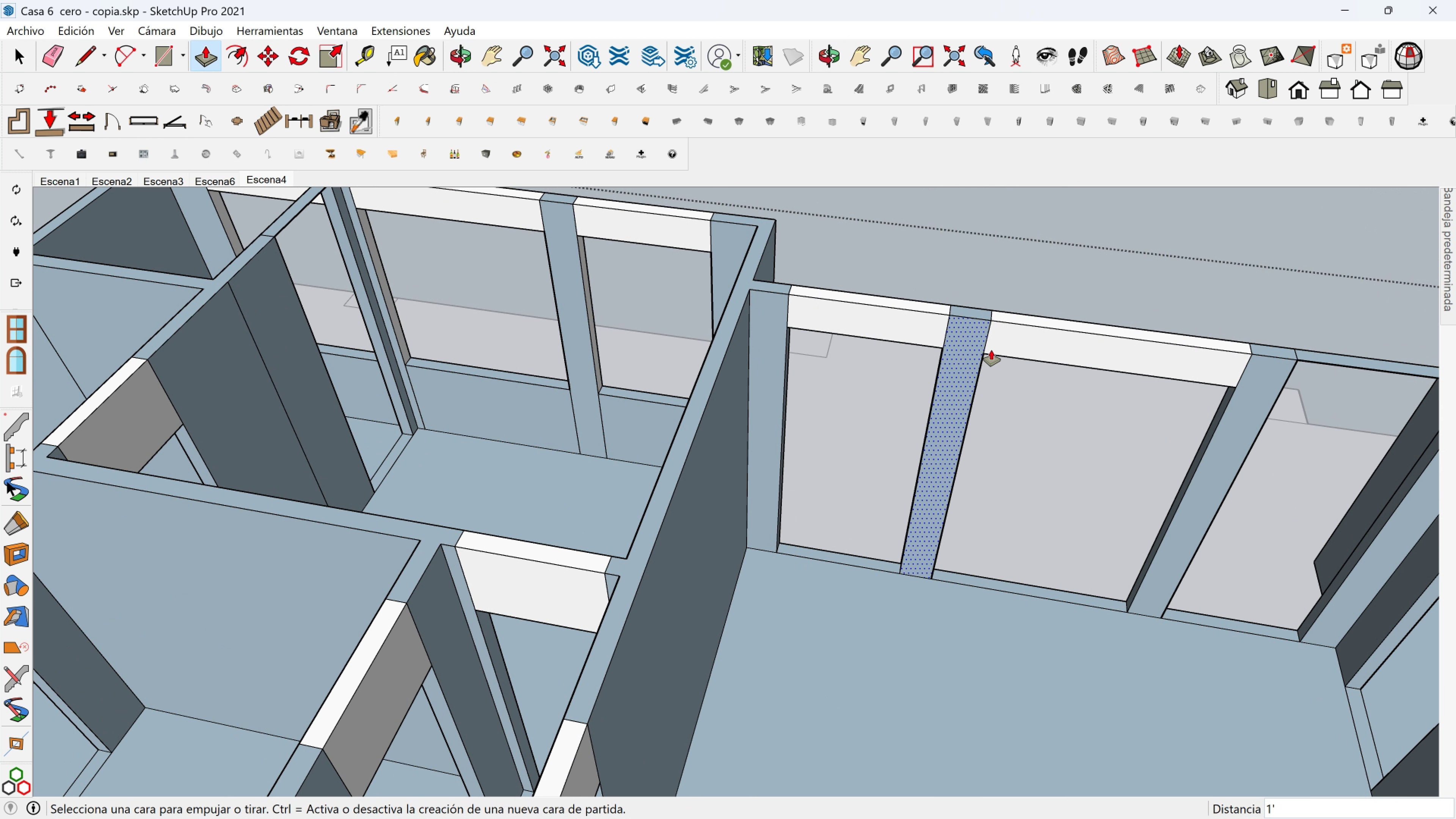 
hold_key(key=ShiftLeft, duration=0.35)
 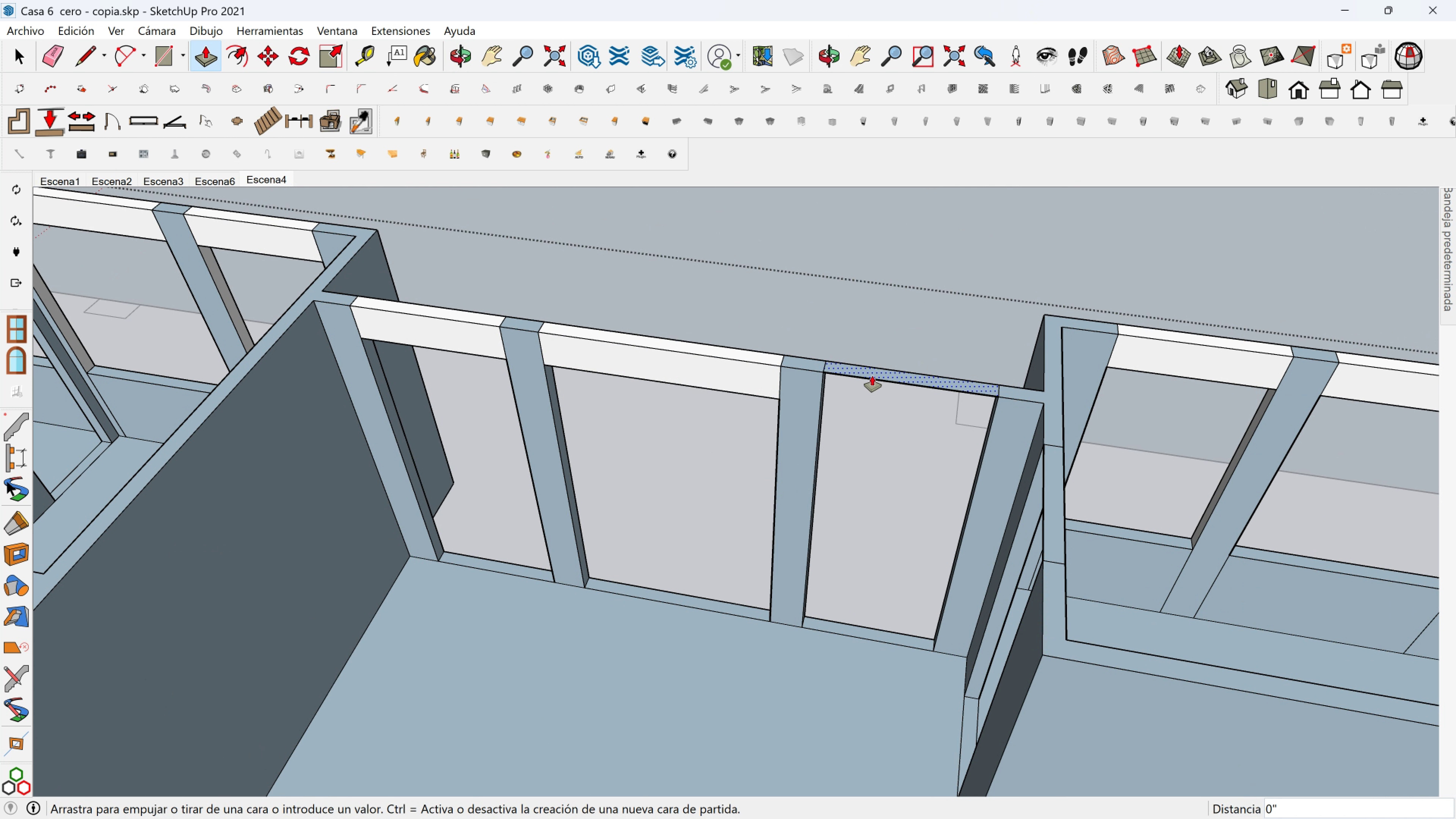 
left_click([872, 376])
 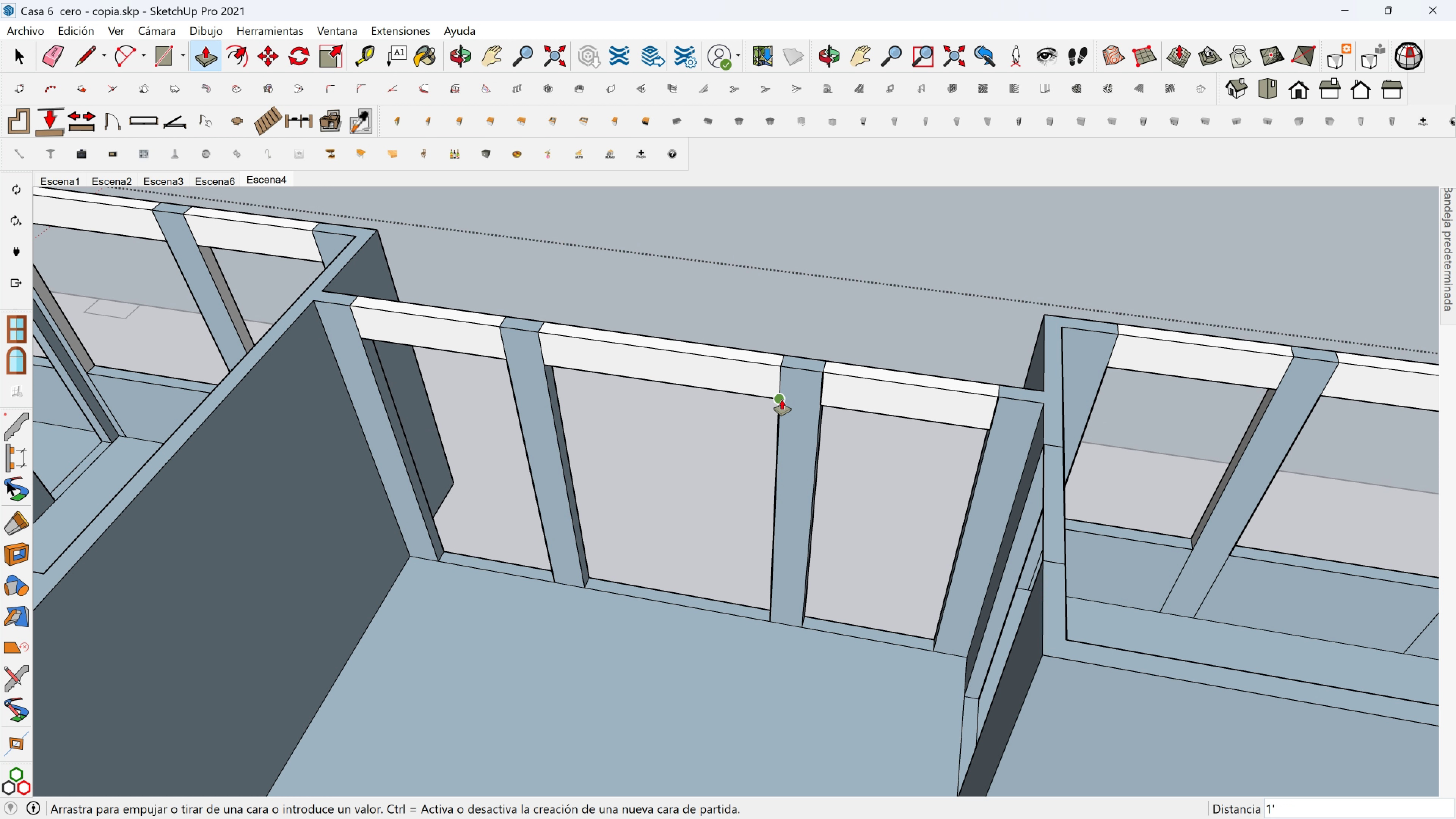 
left_click([782, 400])
 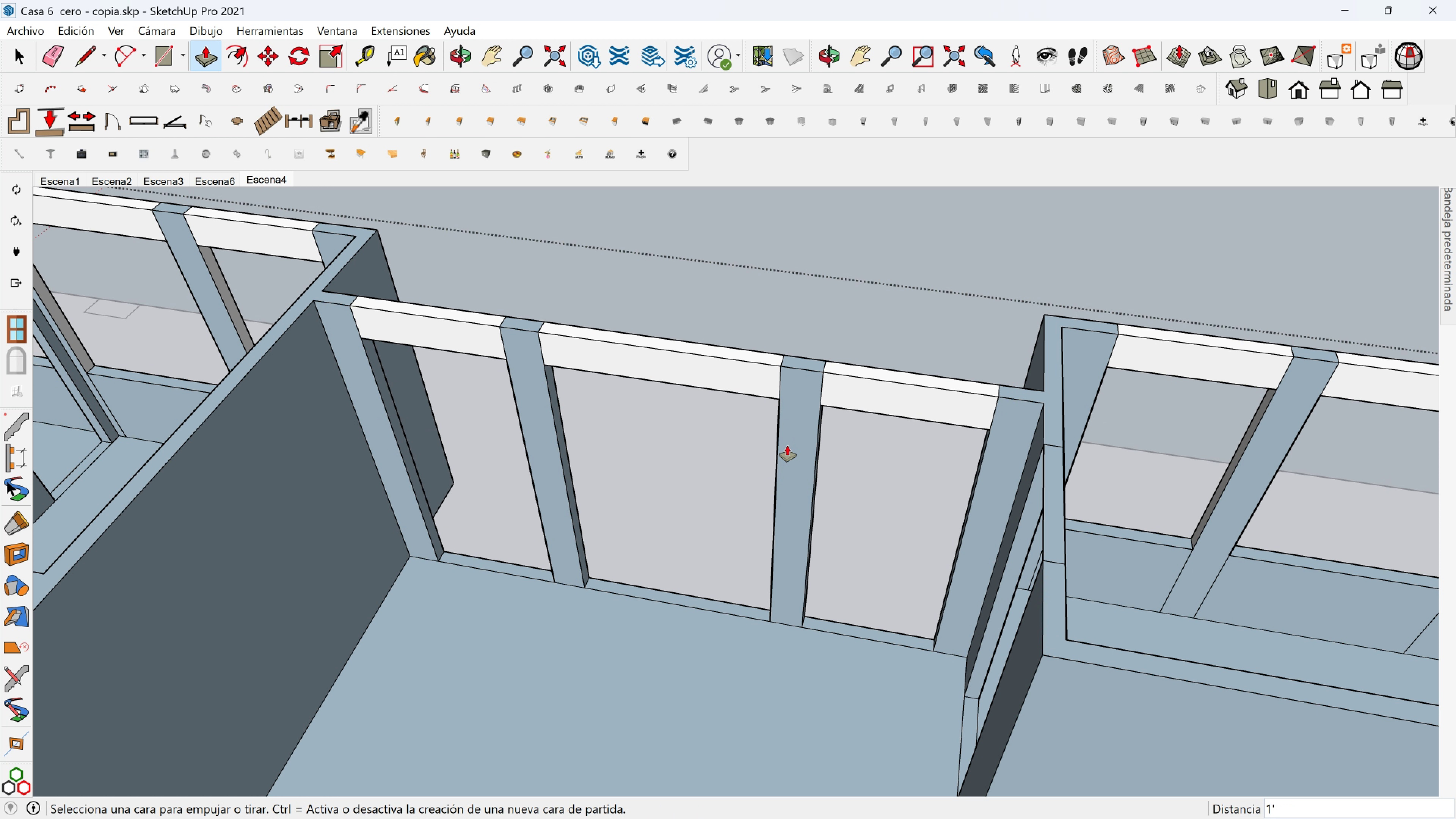 
scroll: coordinate [880, 480], scroll_direction: down, amount: 4.0
 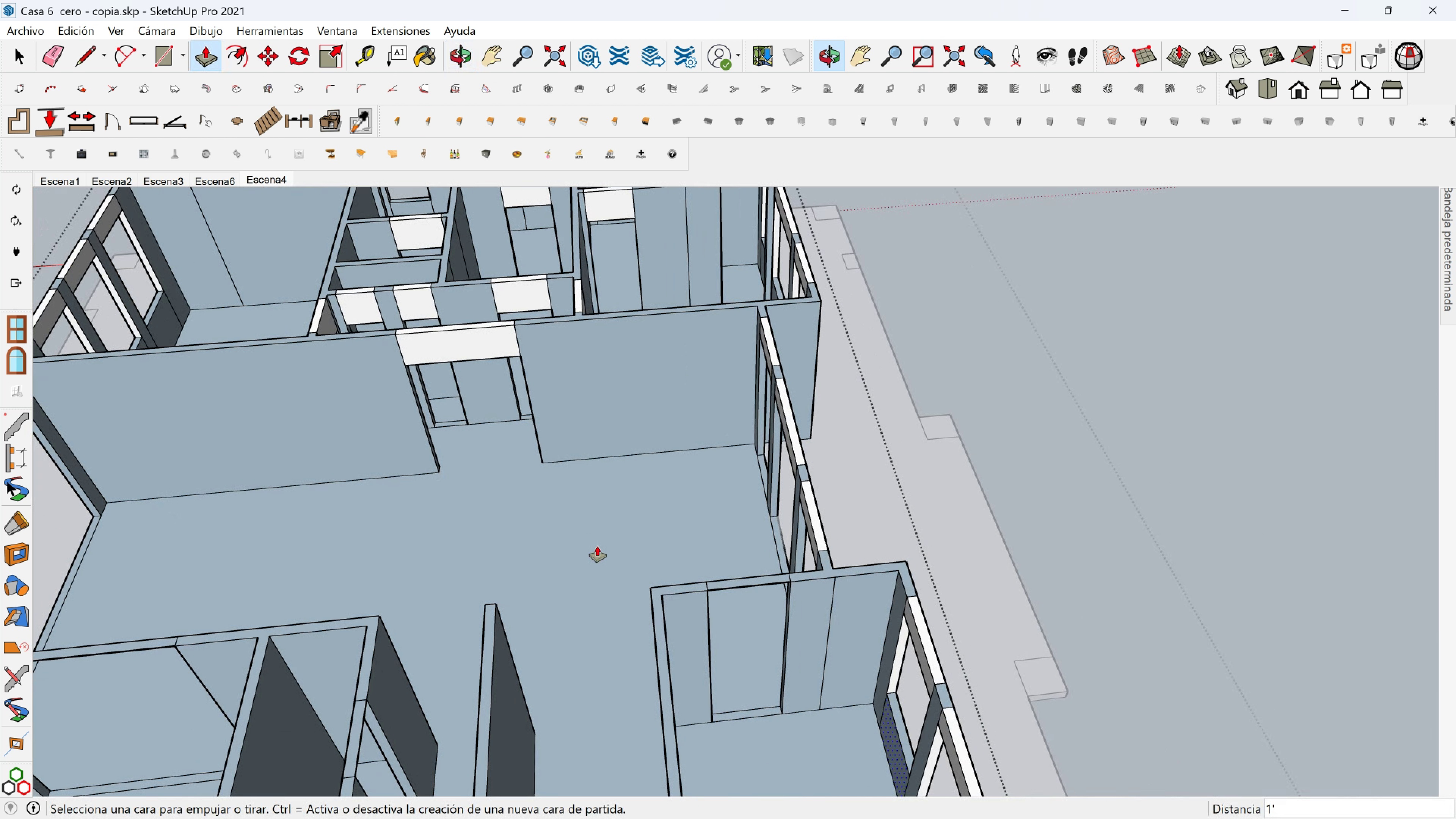 
hold_key(key=ShiftLeft, duration=0.43)
 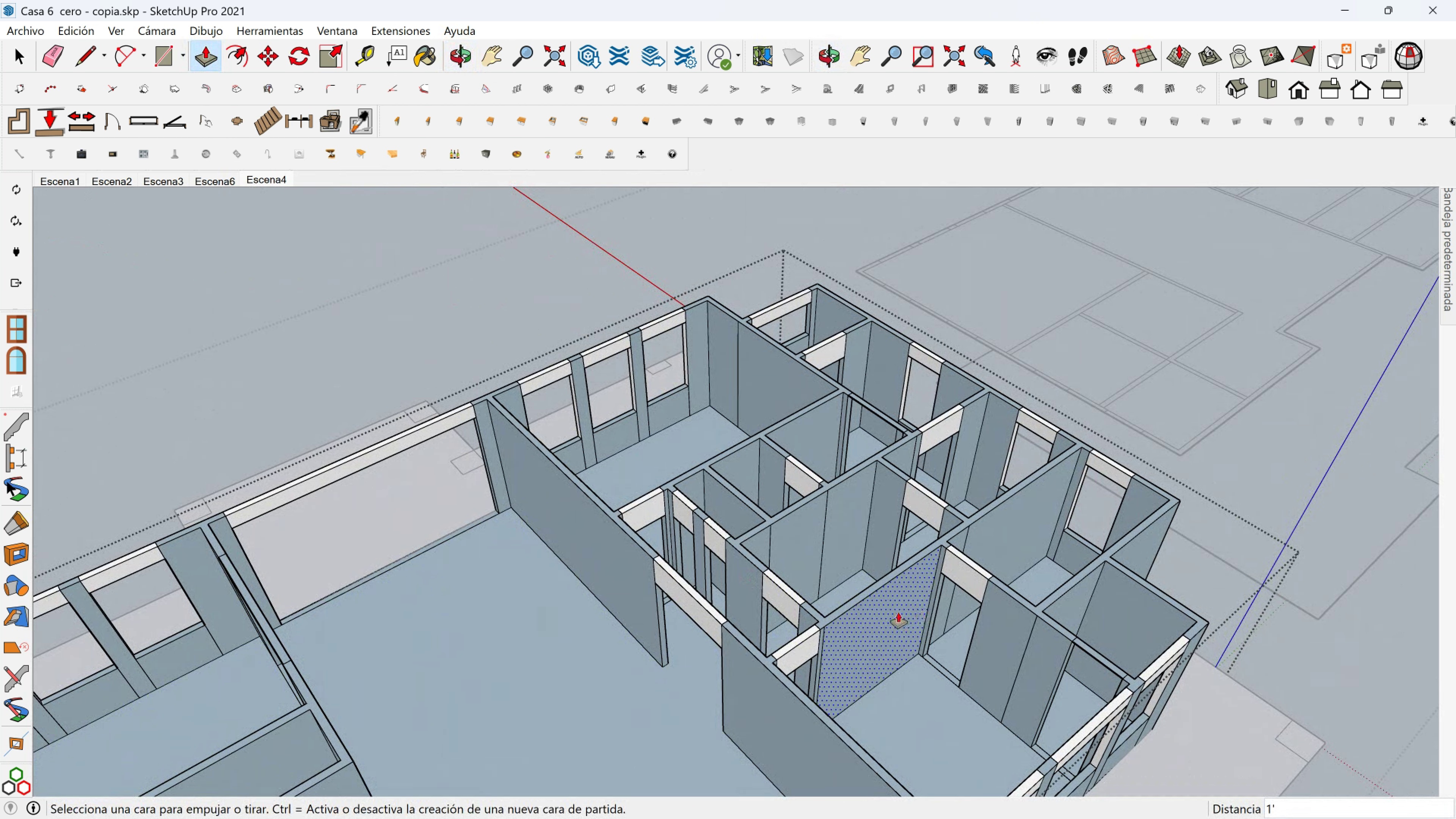 
scroll: coordinate [860, 415], scroll_direction: up, amount: 6.0
 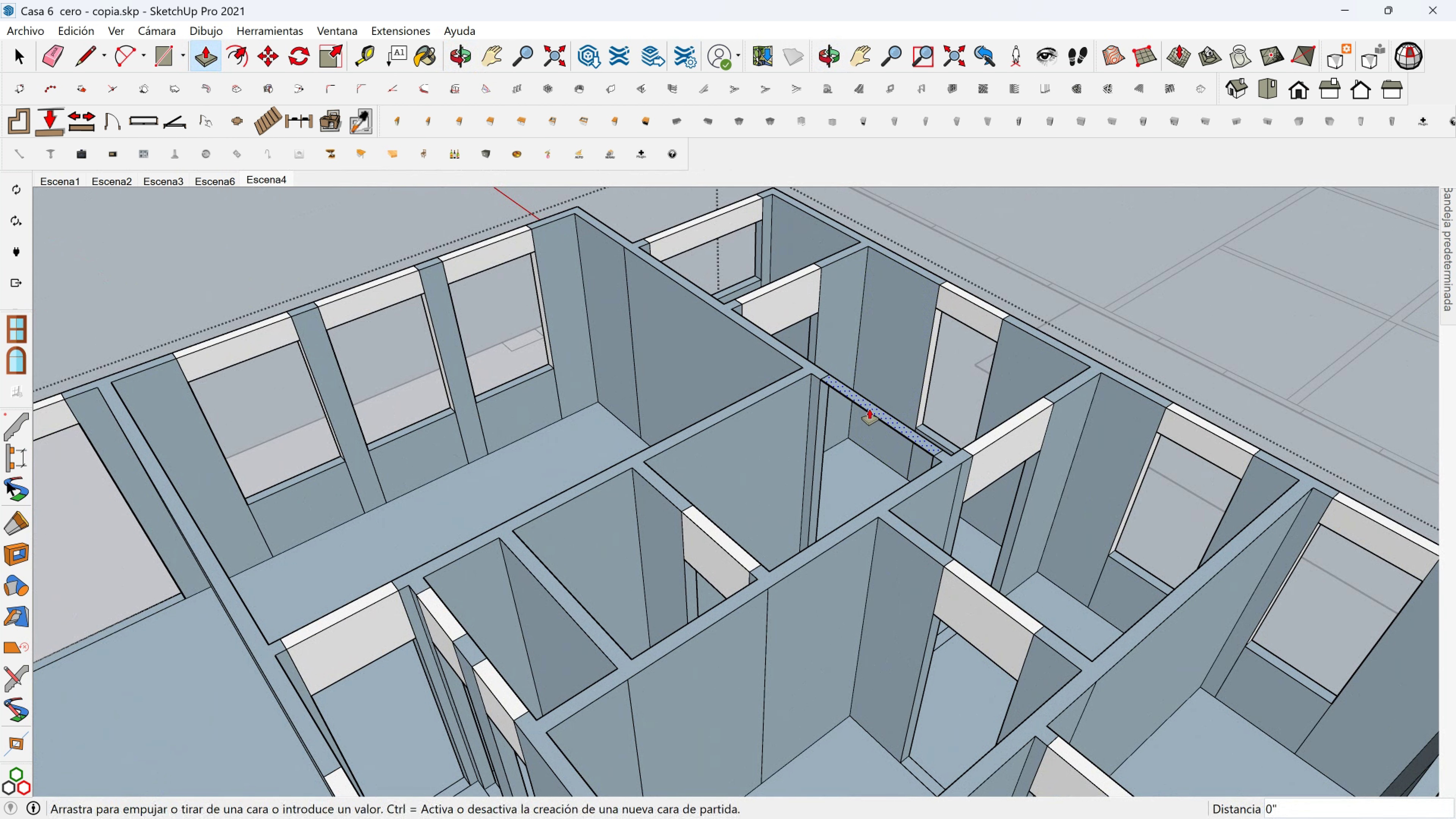 
left_click([869, 409])
 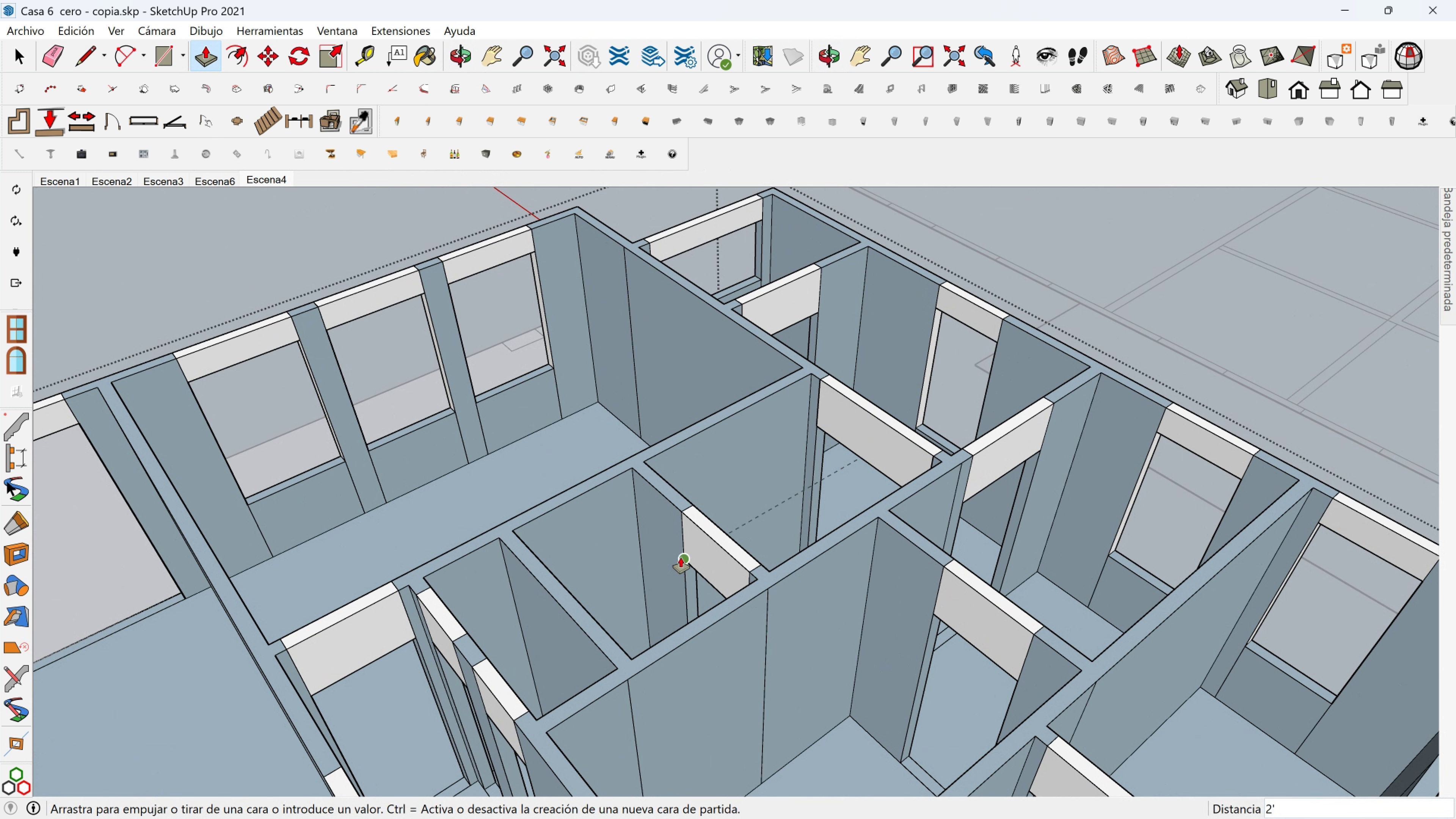 
left_click([681, 557])
 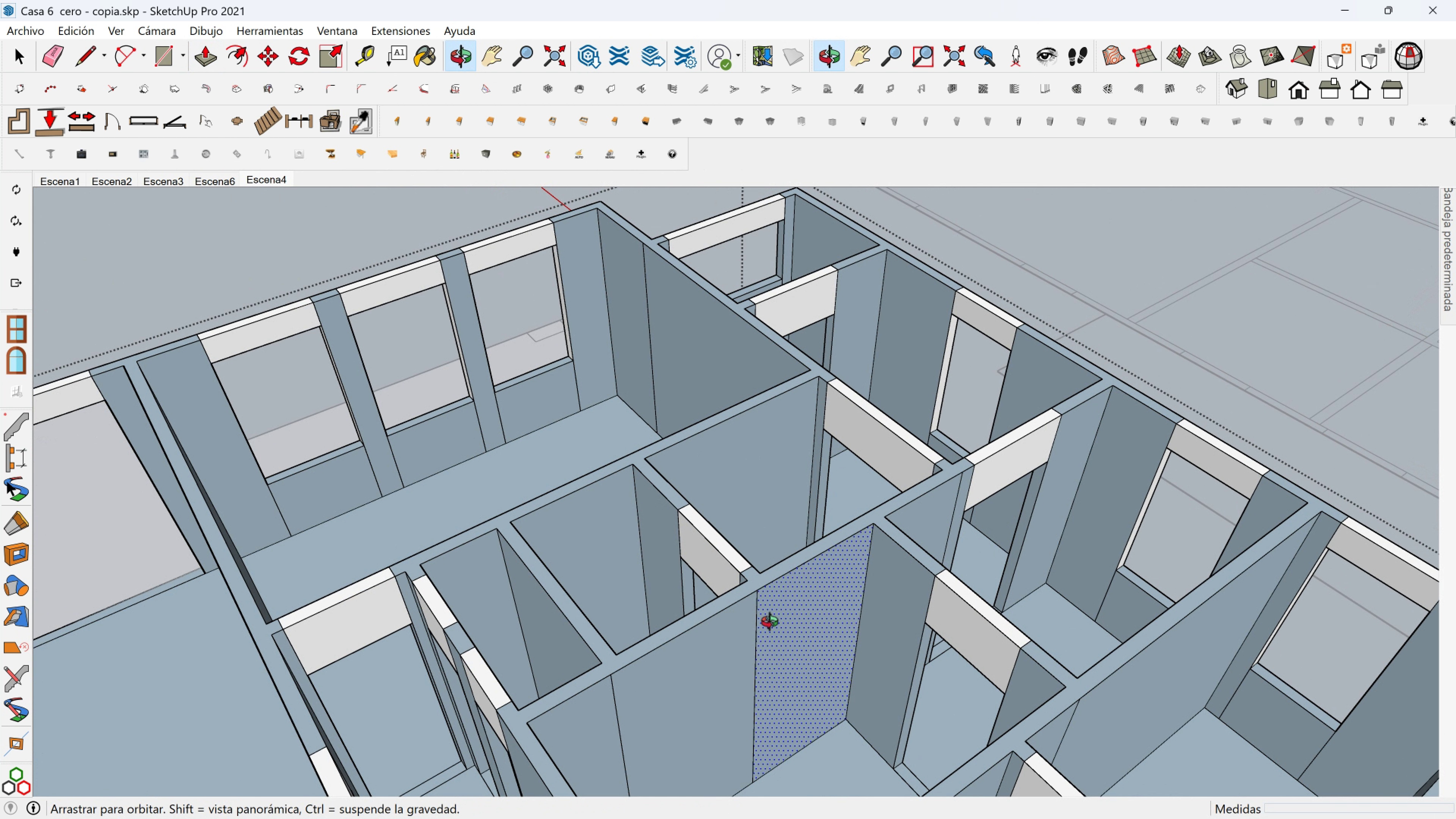 
scroll: coordinate [765, 598], scroll_direction: down, amount: 3.0
 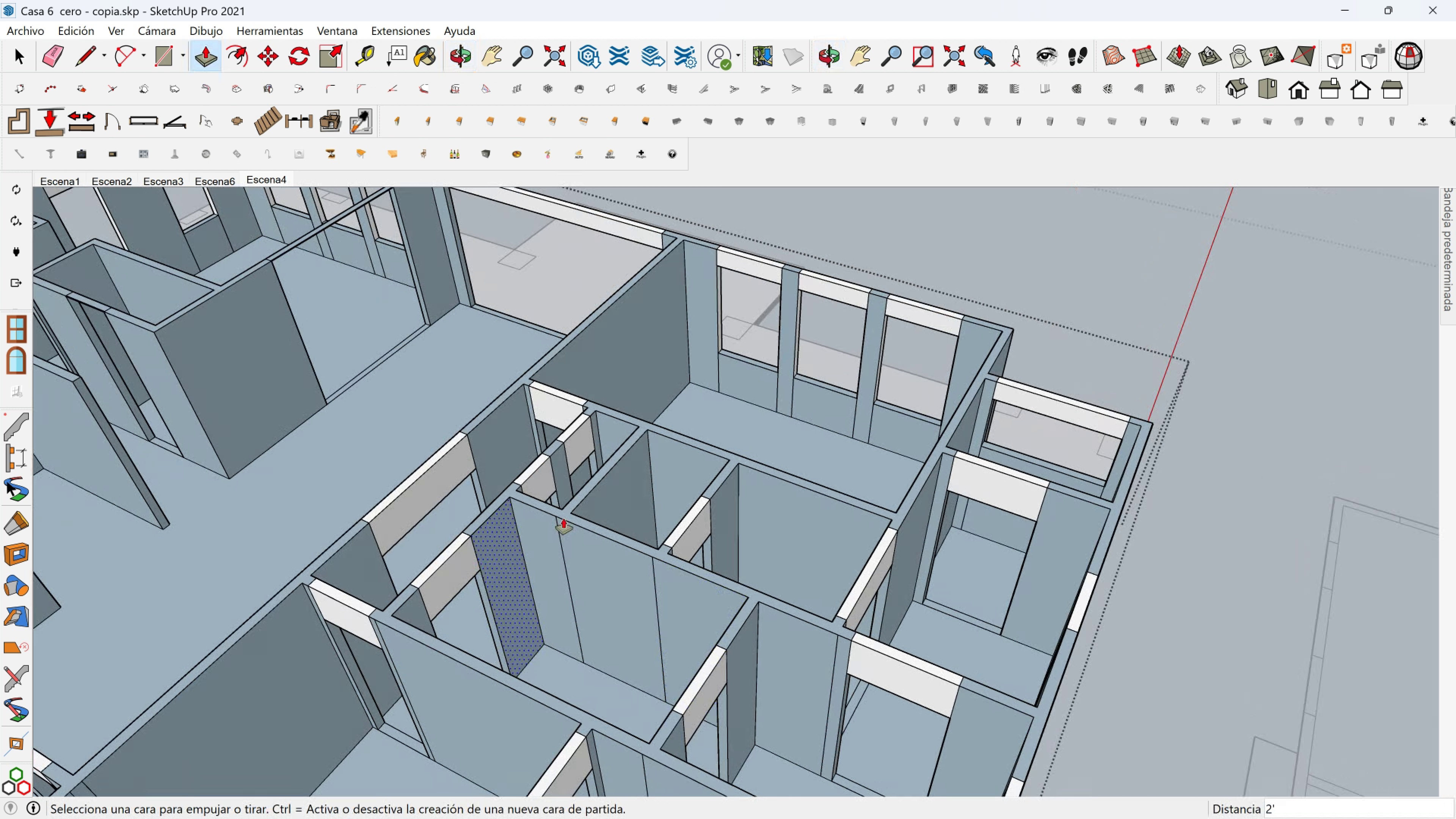 
hold_key(key=ShiftLeft, duration=0.41)
 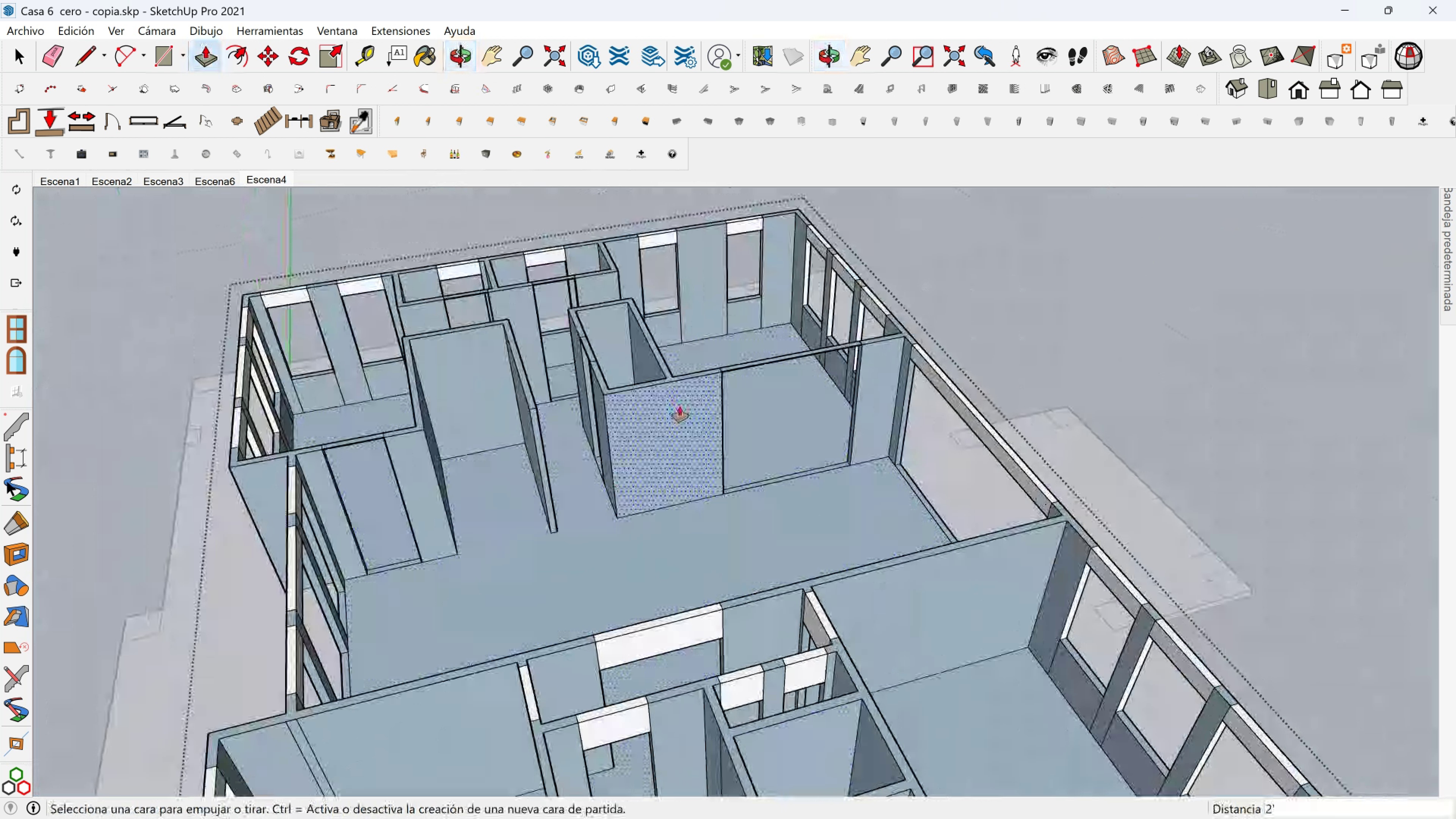 
scroll: coordinate [744, 372], scroll_direction: up, amount: 5.0
 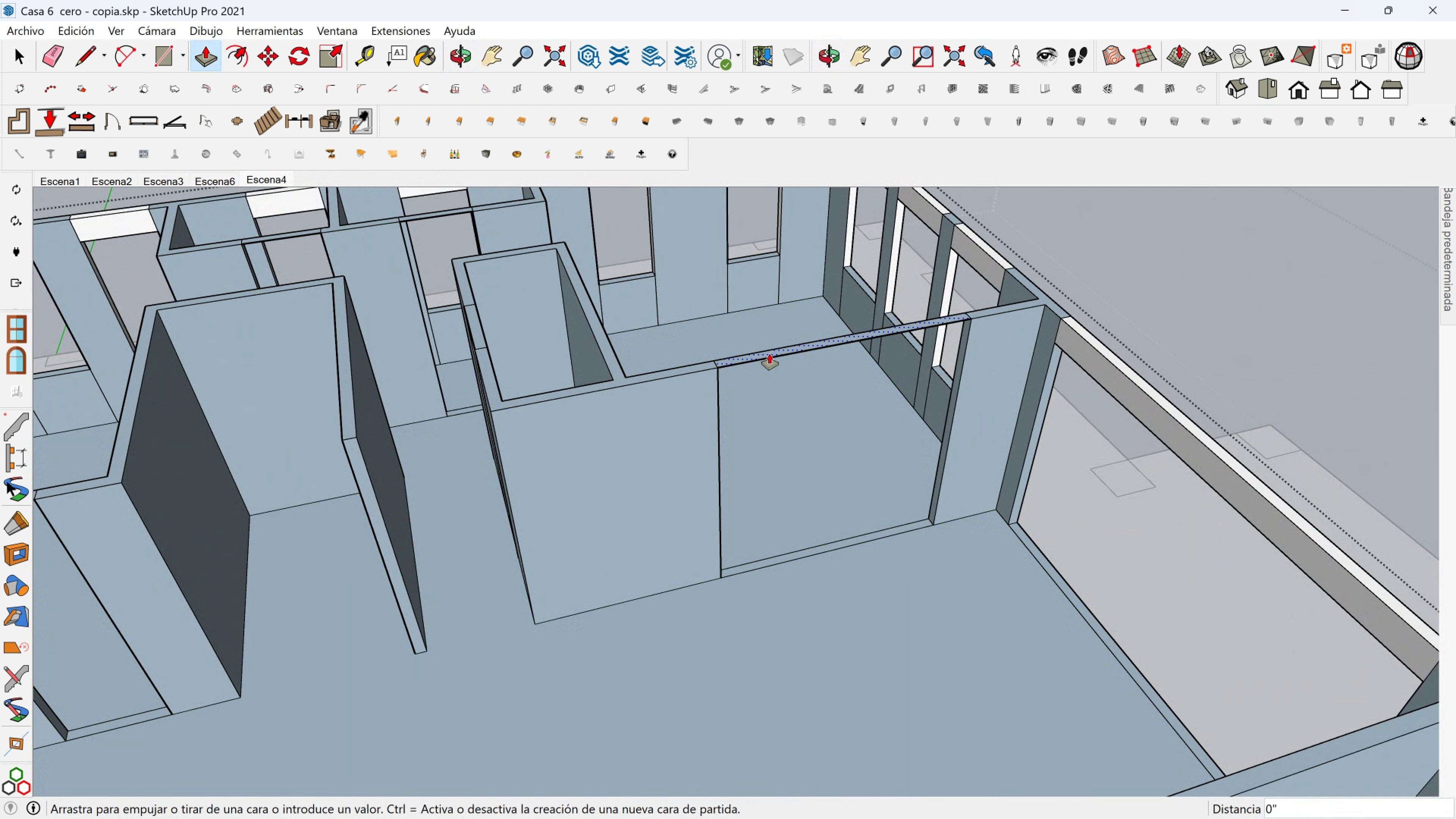 
left_click([769, 354])
 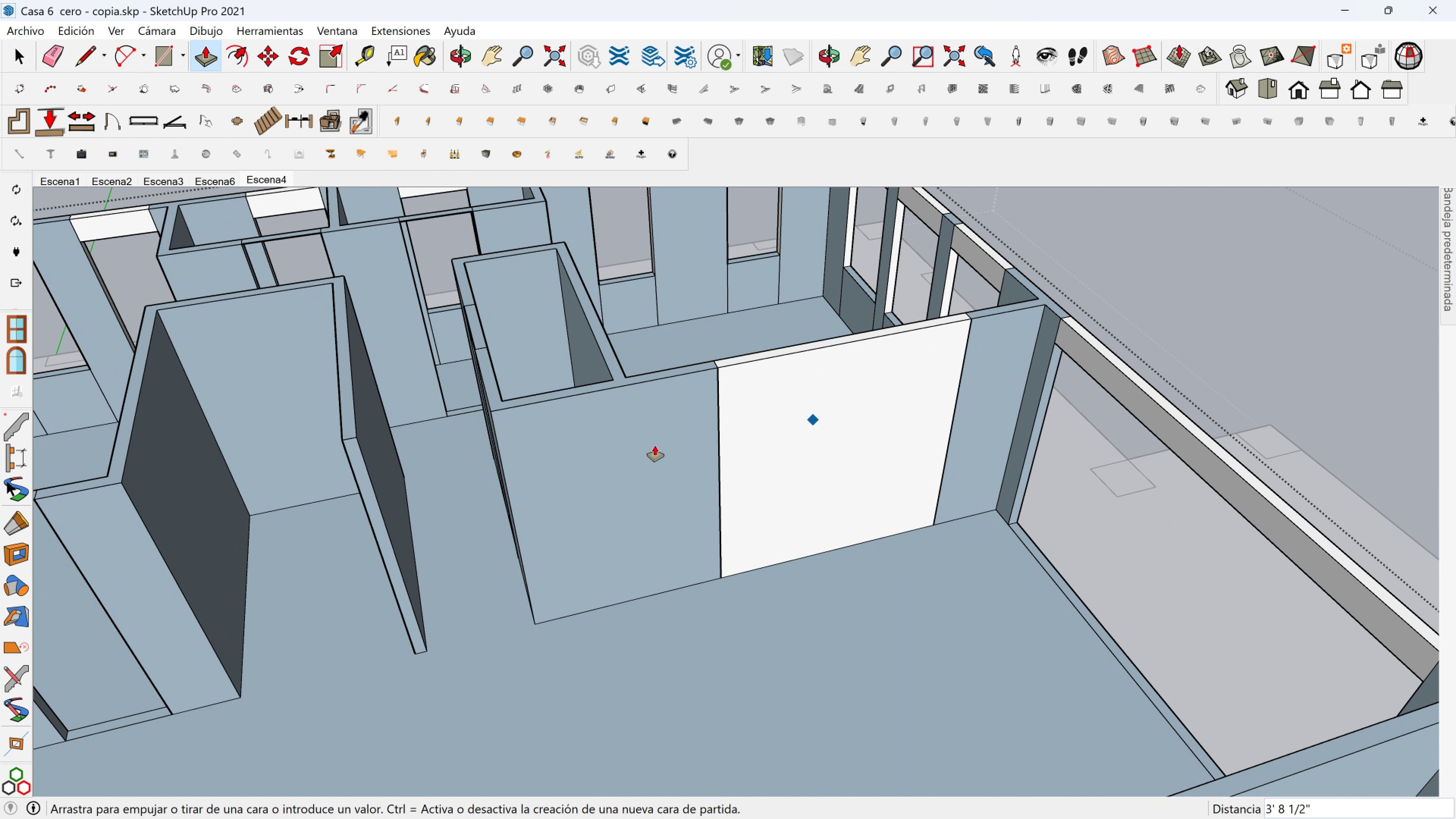 
hold_key(key=ShiftLeft, duration=0.32)
 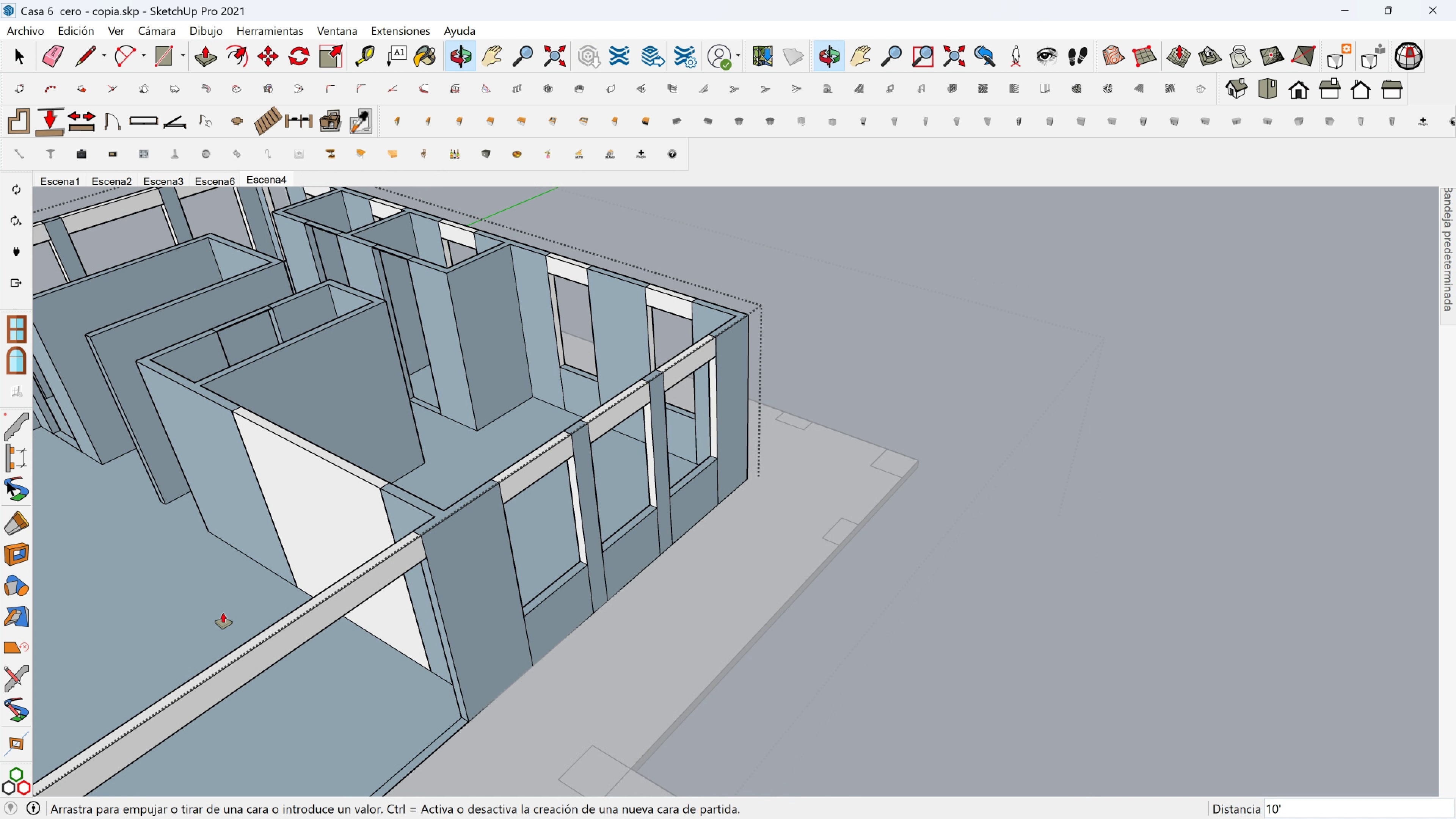 
hold_key(key=ShiftLeft, duration=0.41)
 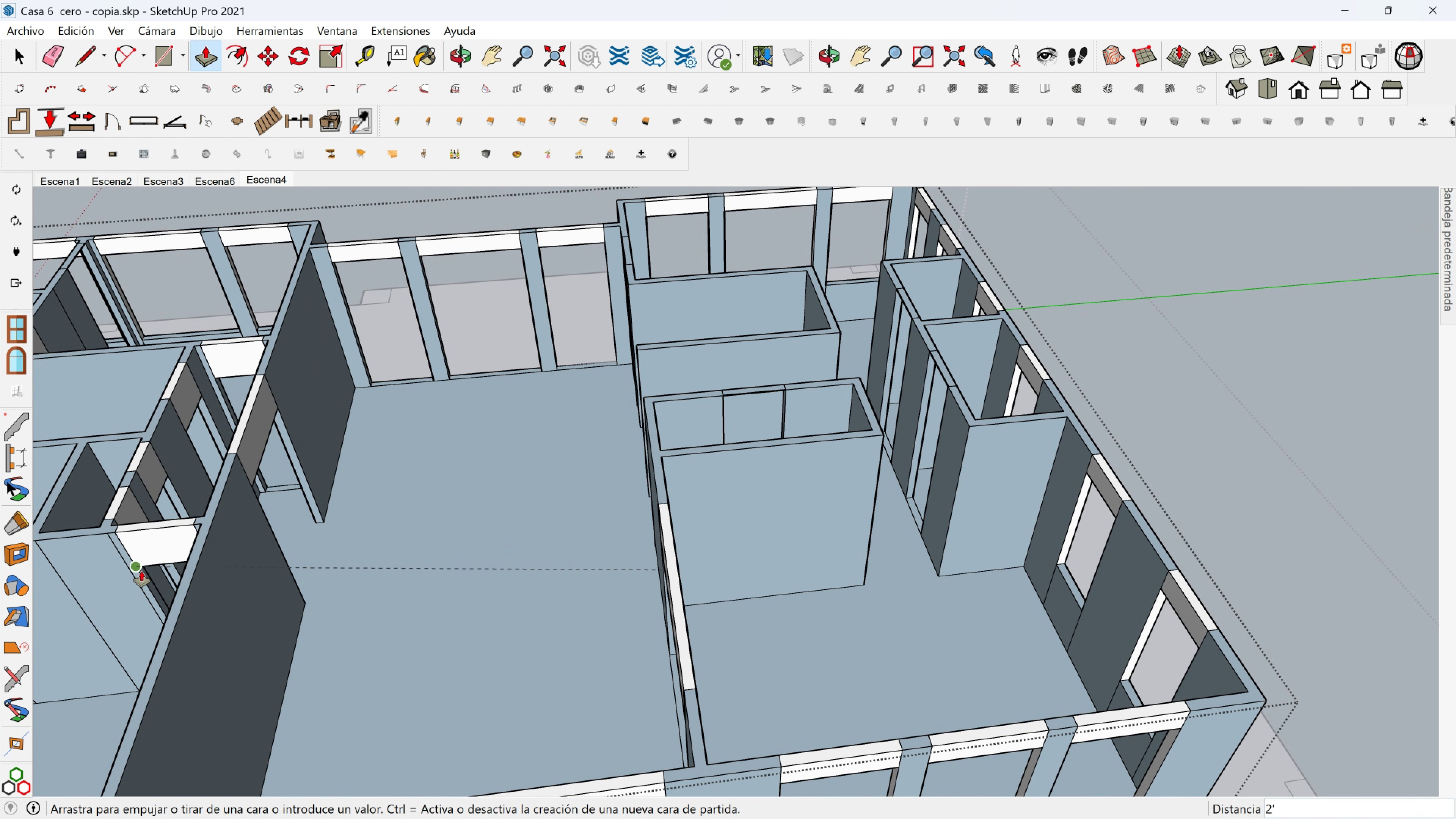 
left_click([141, 571])
 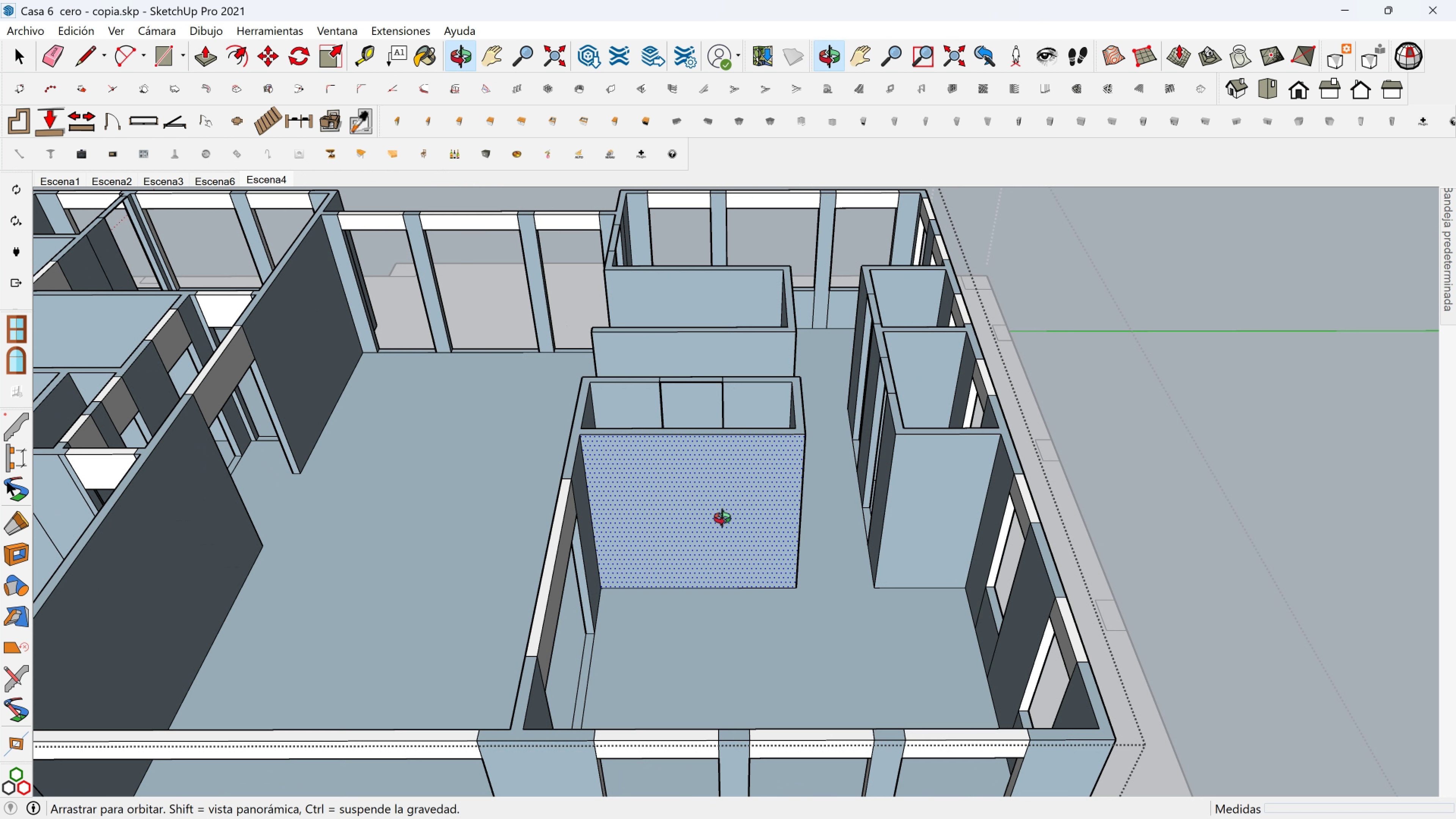 
hold_key(key=ShiftLeft, duration=0.32)
 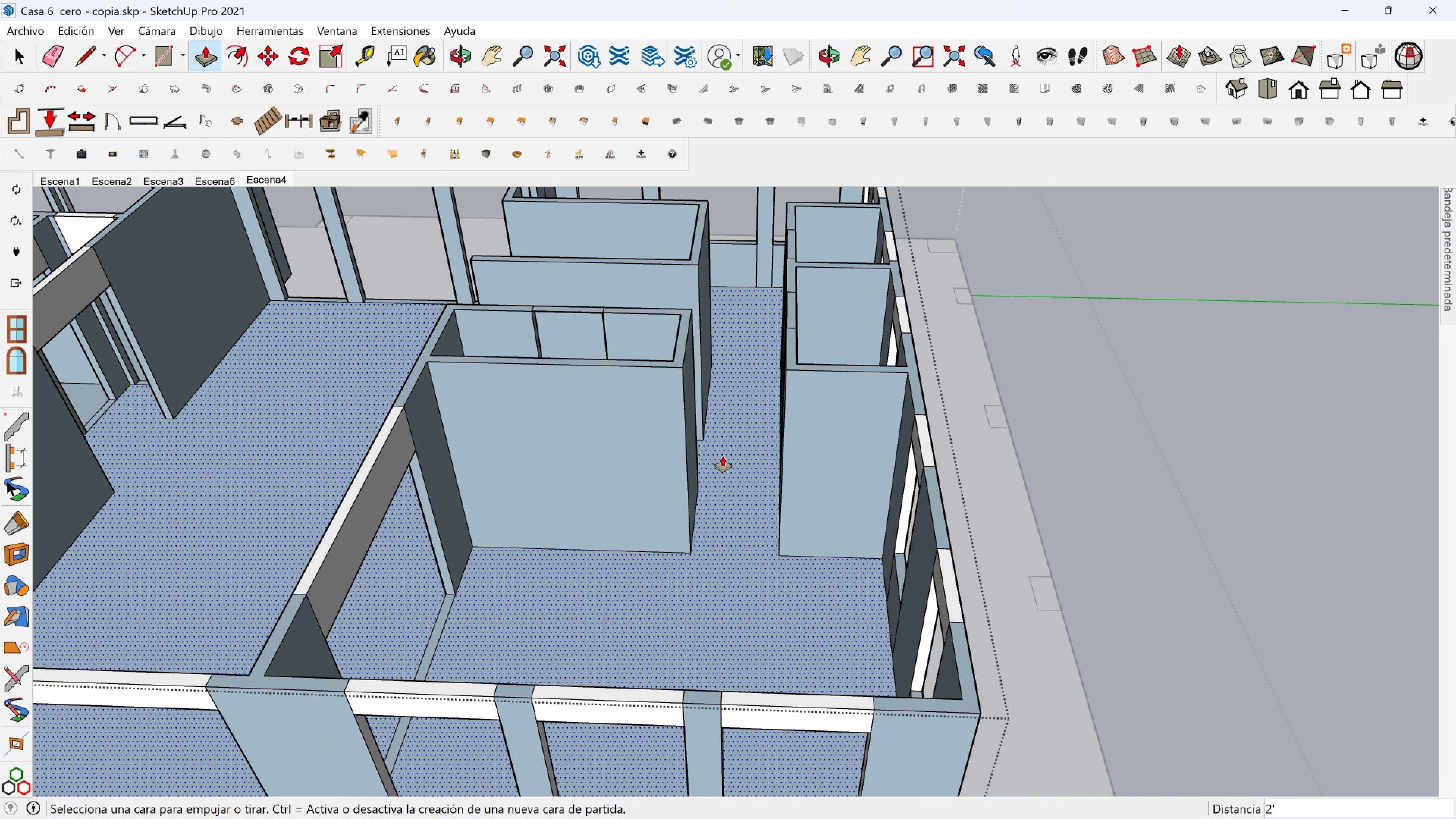 
scroll: coordinate [716, 453], scroll_direction: up, amount: 3.0
 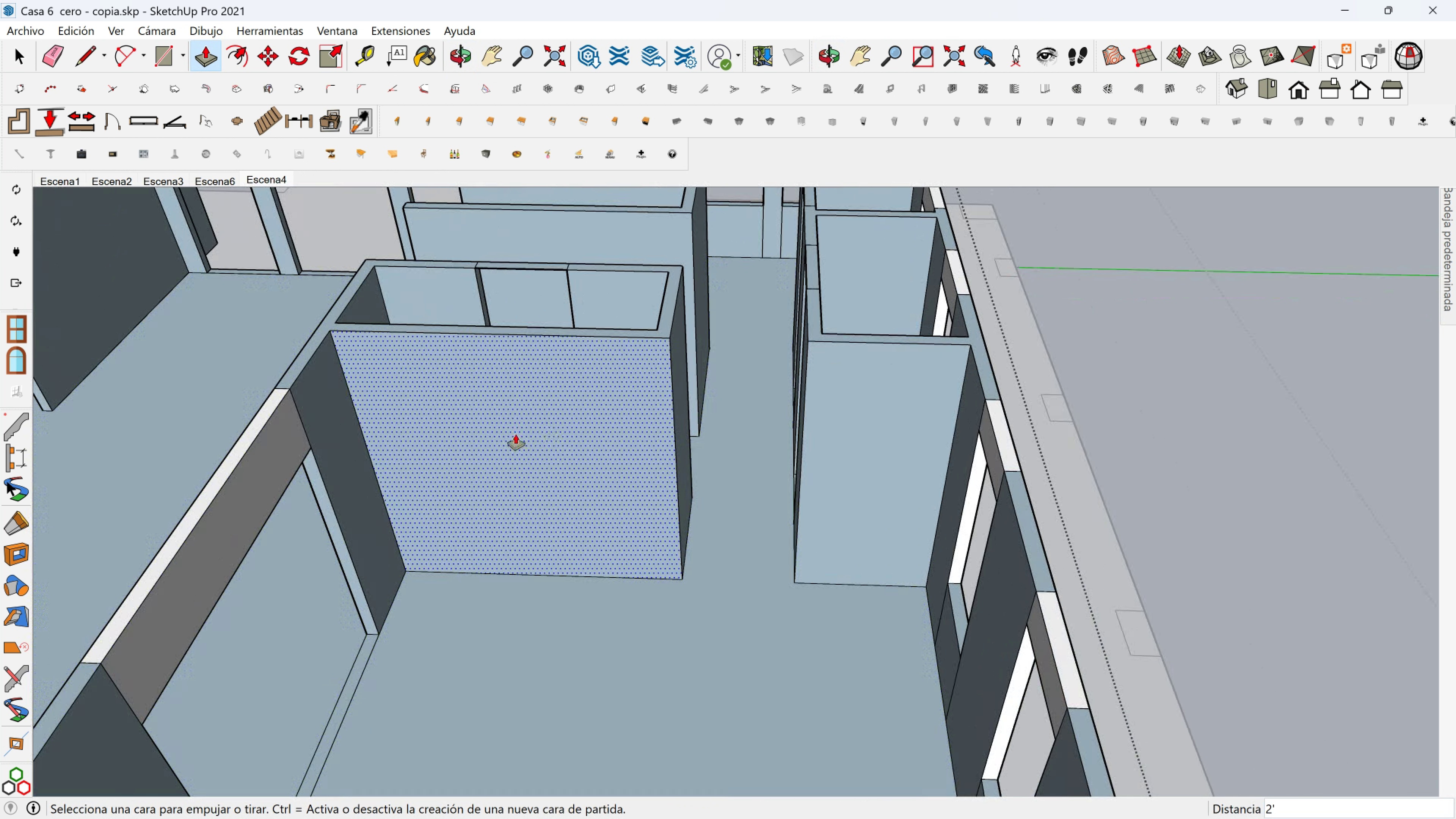 
key(Shift+ShiftLeft)
 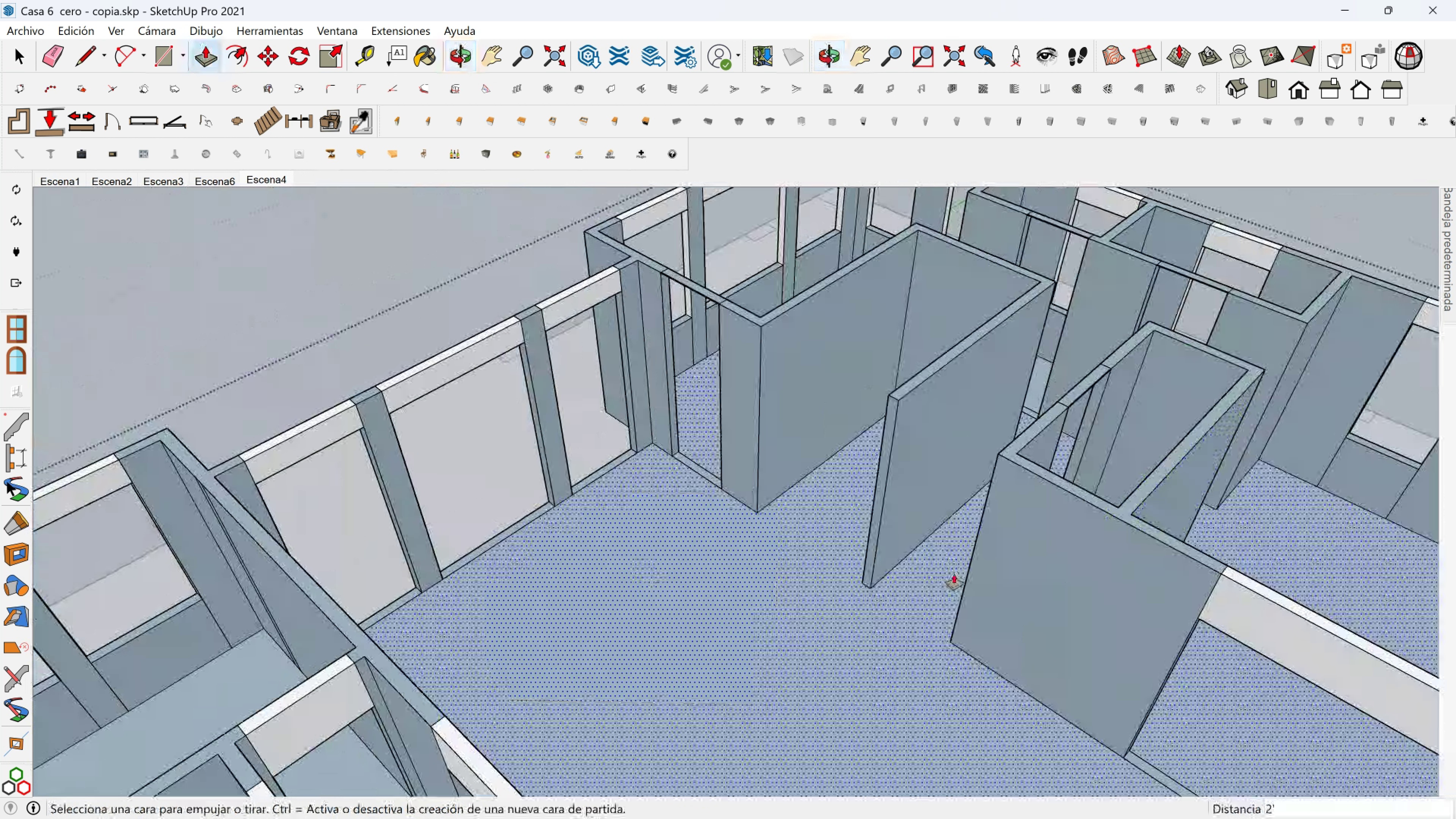 
hold_key(key=ShiftLeft, duration=0.35)
 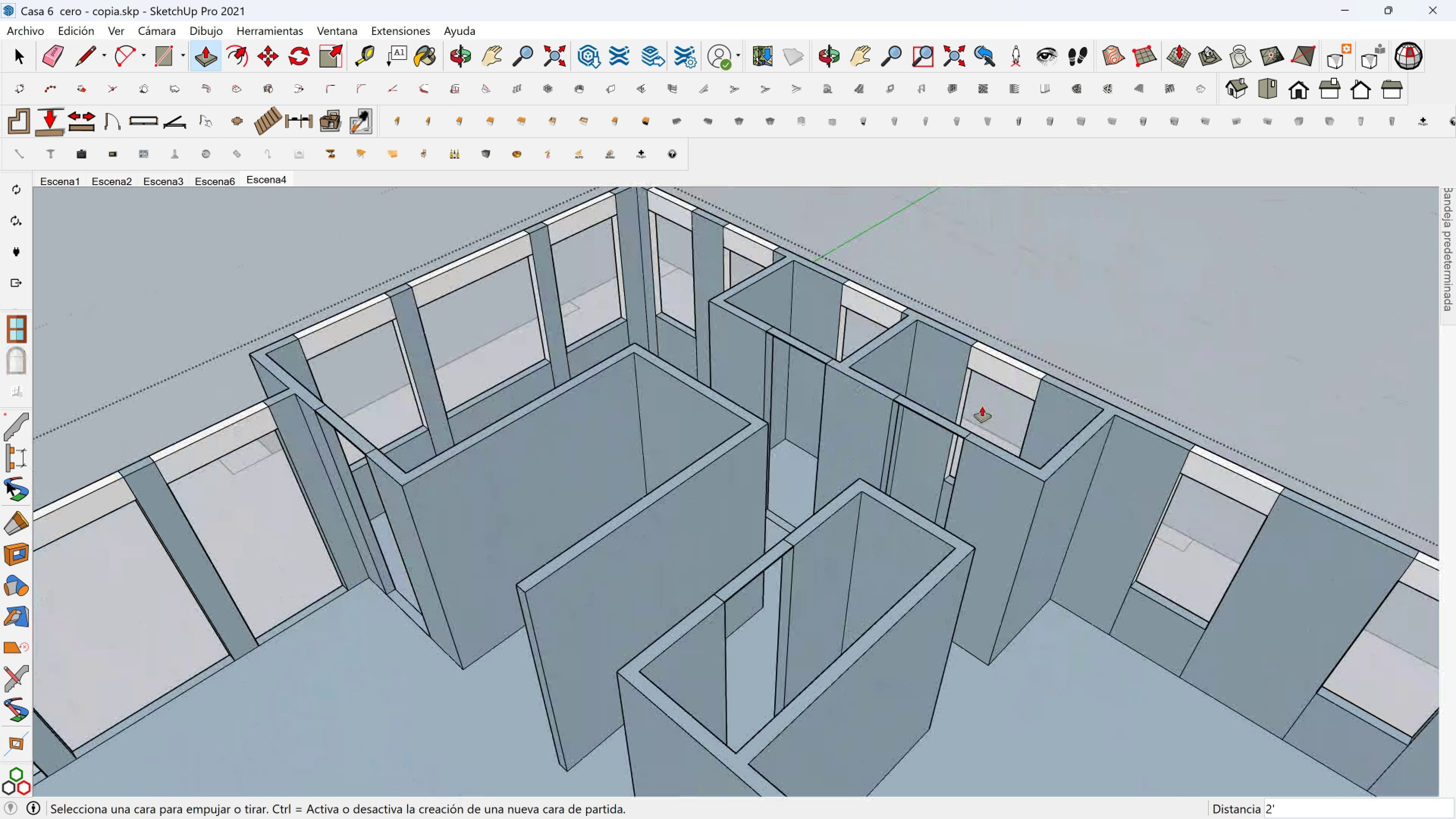 
scroll: coordinate [982, 406], scroll_direction: up, amount: 2.0
 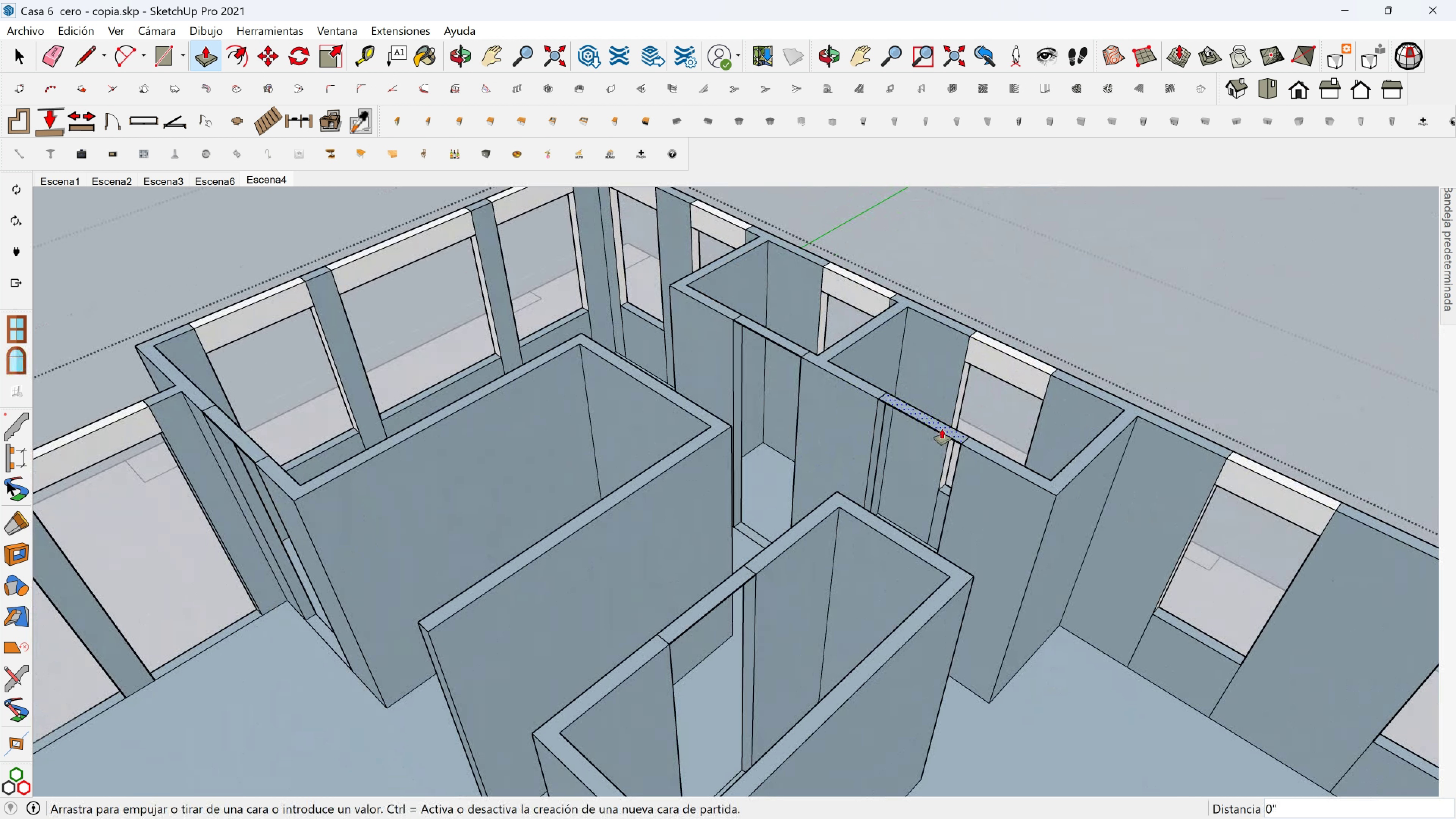 
left_click([942, 429])
 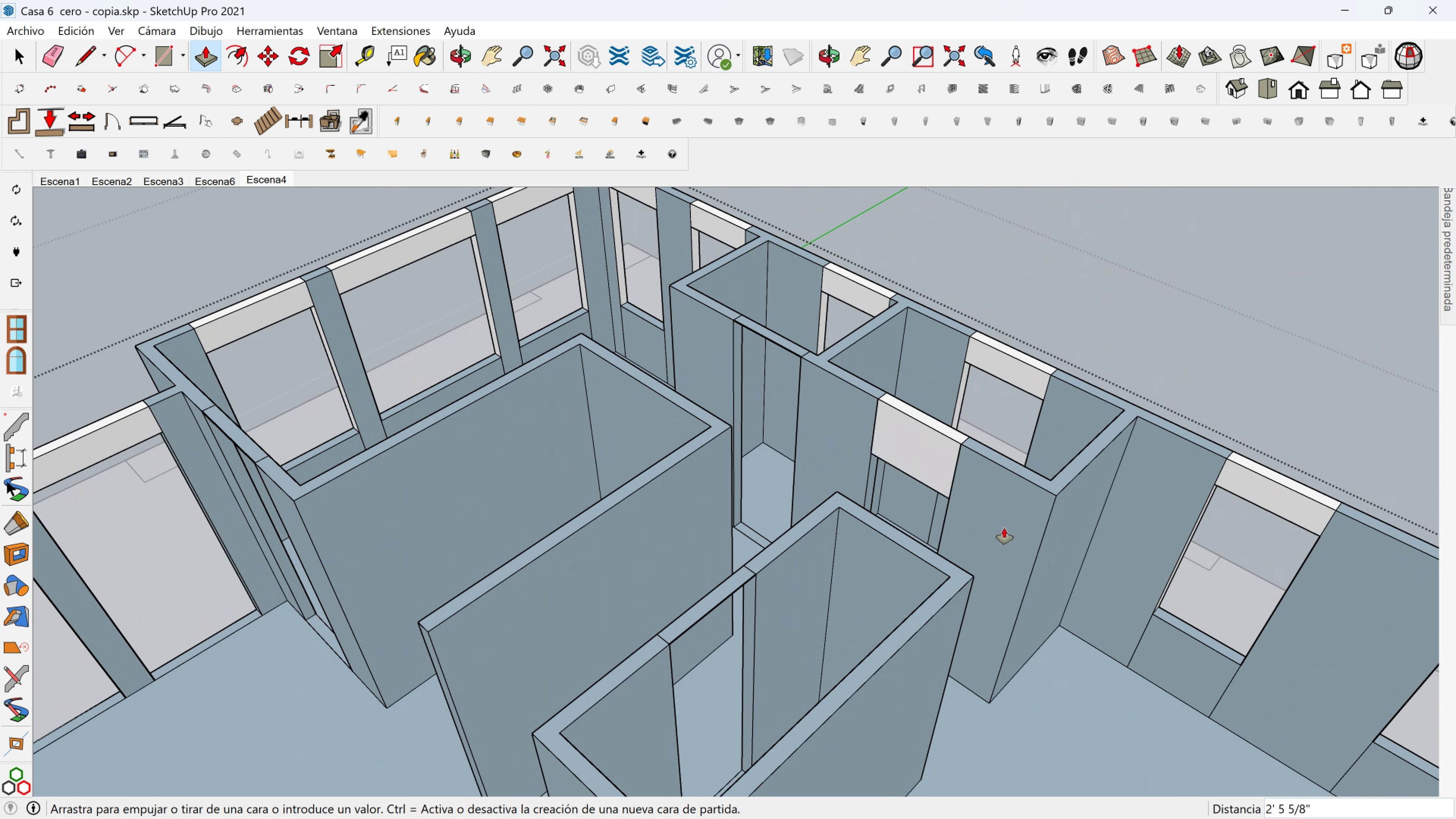 
hold_key(key=ShiftLeft, duration=0.45)
scroll: coordinate [997, 551], scroll_direction: down, amount: 2.0
 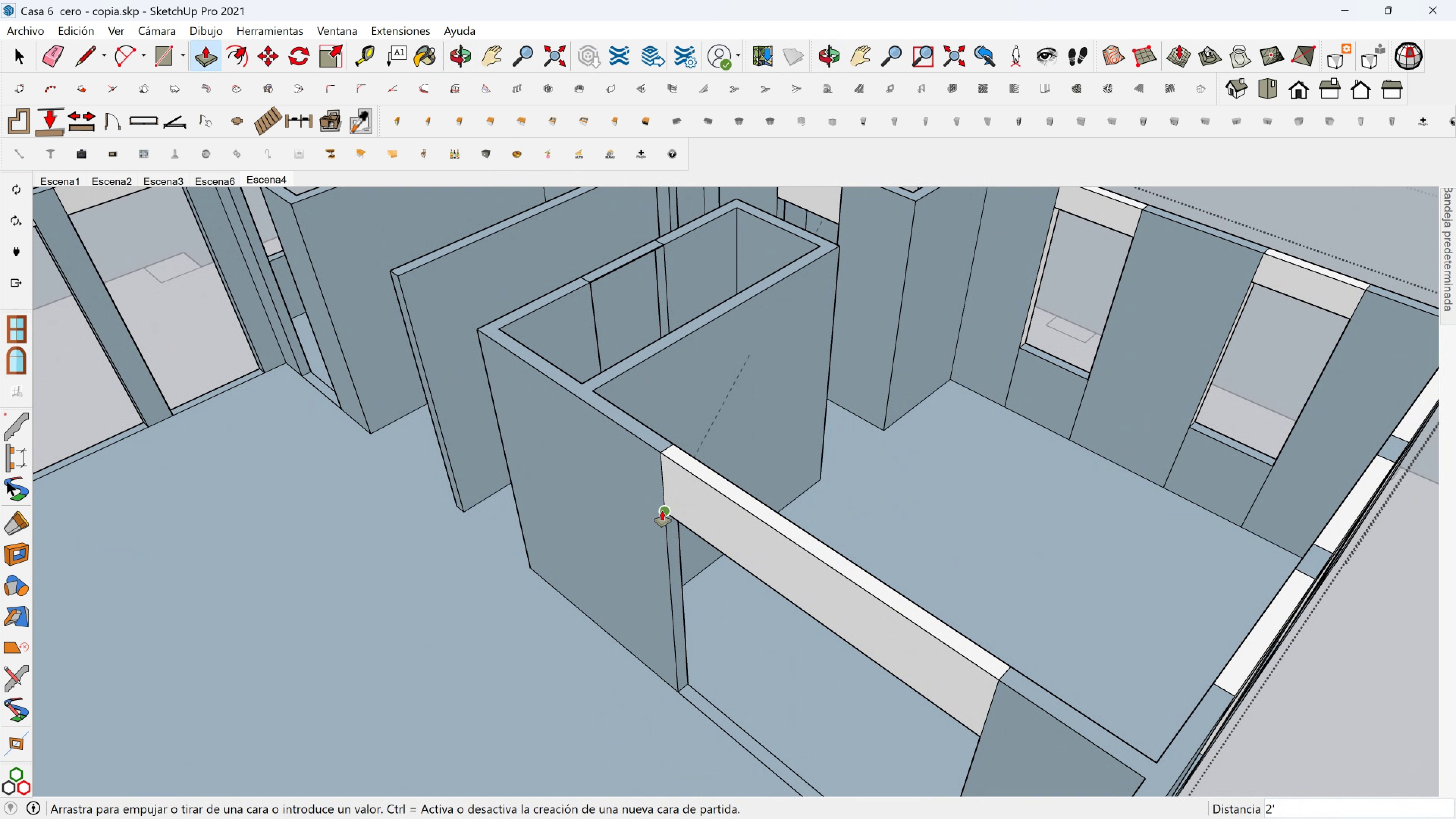 
left_click([662, 511])
 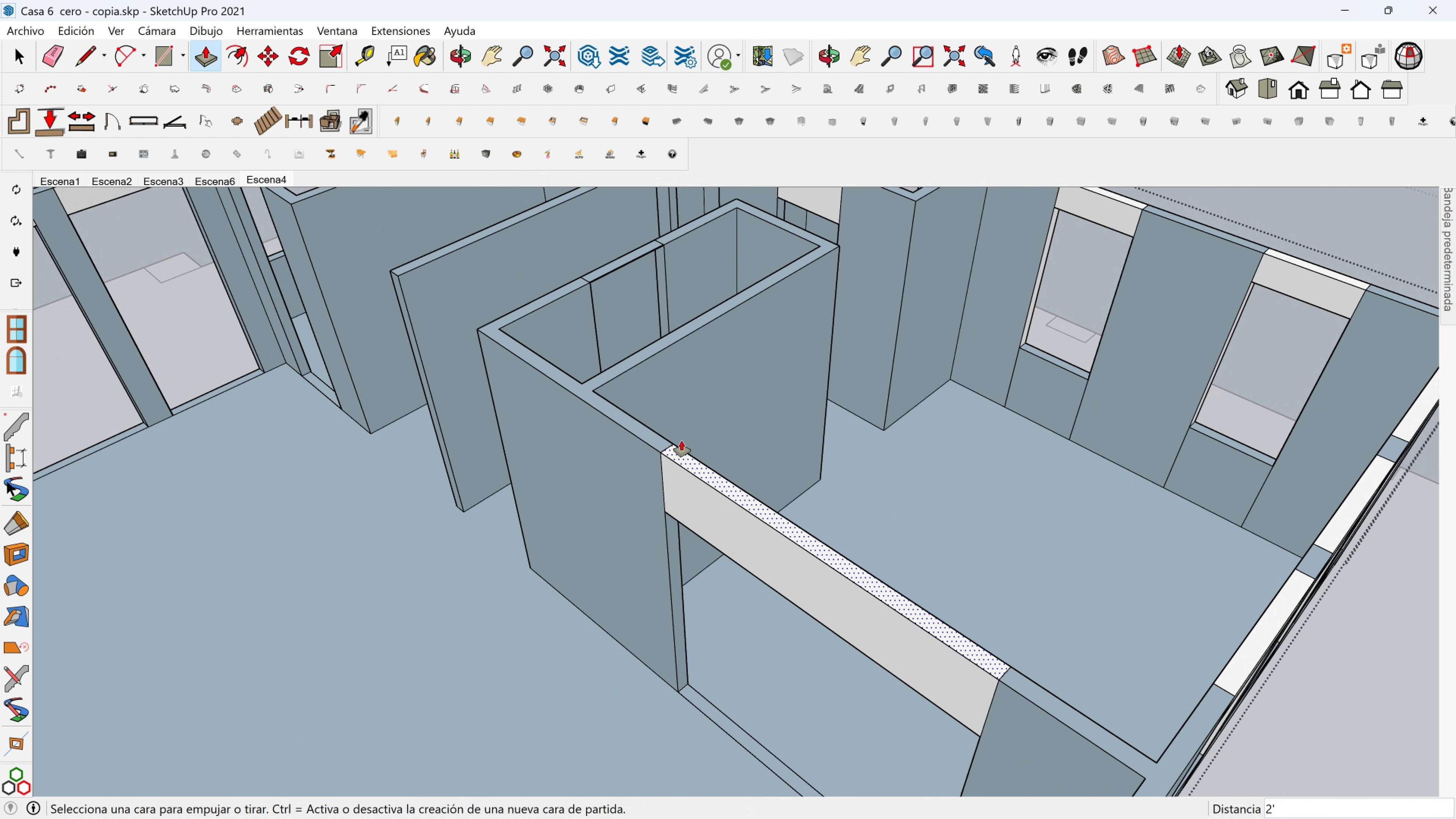 
hold_key(key=ShiftLeft, duration=0.31)
 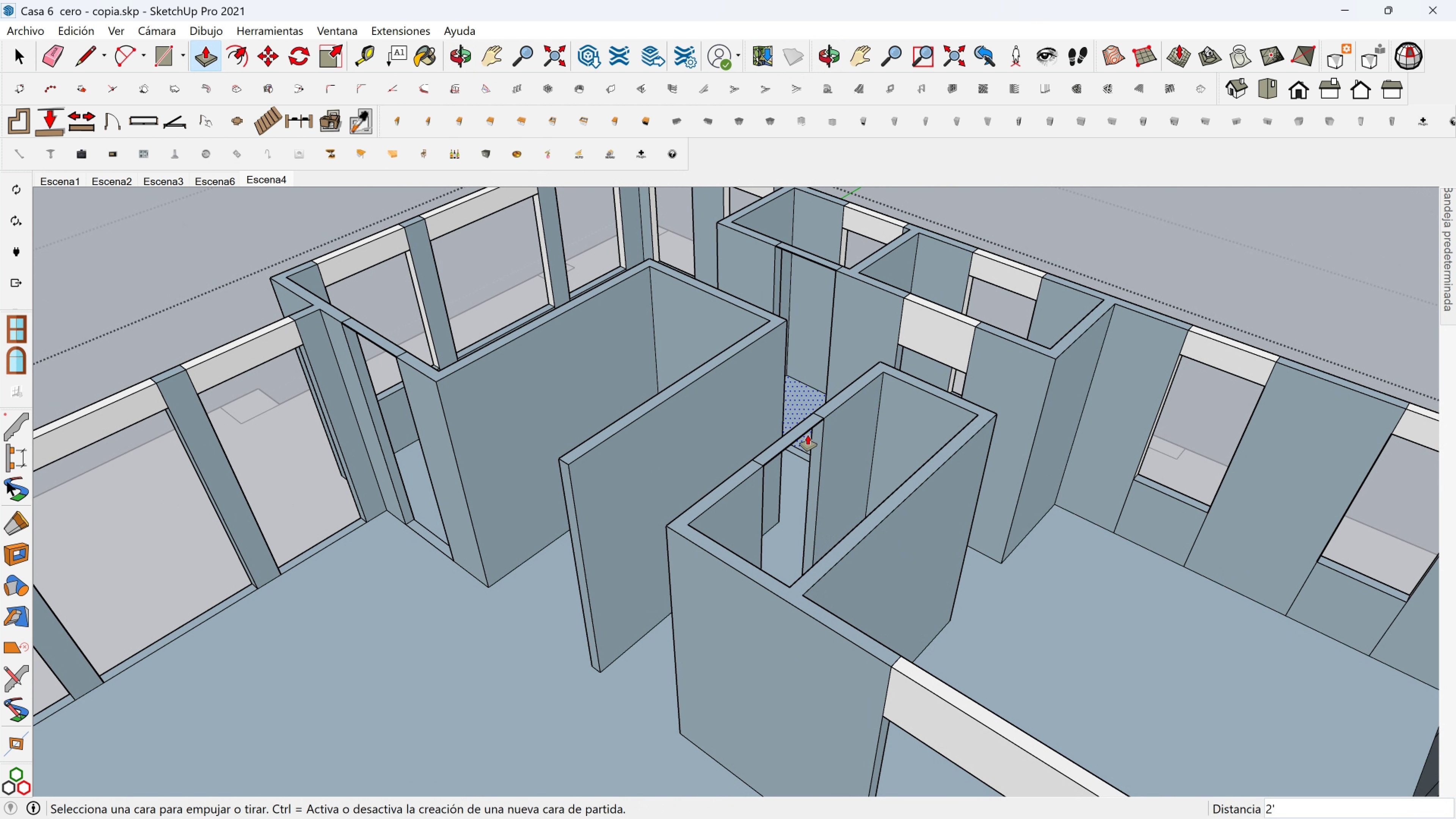 
left_click([811, 425])
 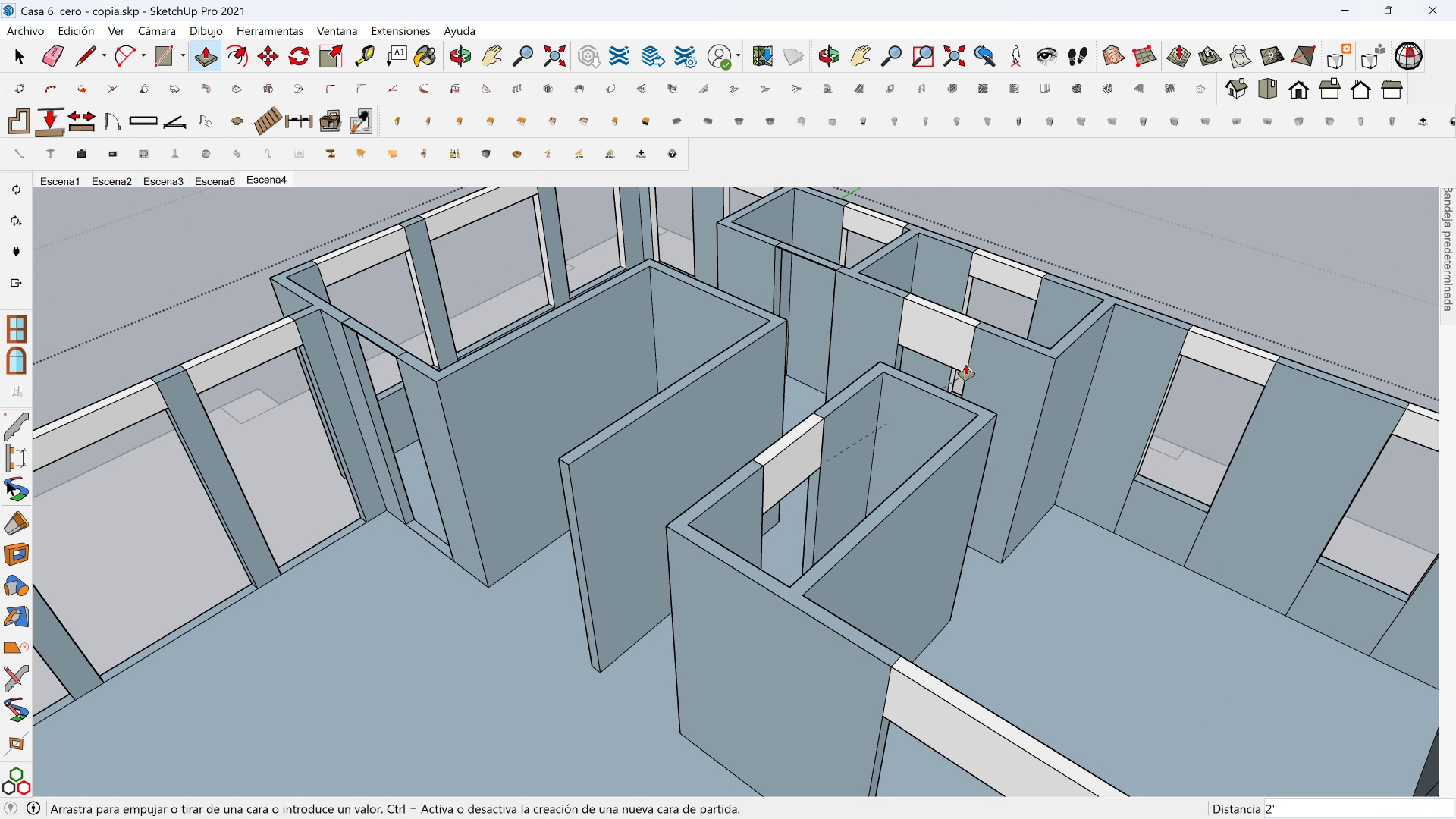 
left_click([966, 364])
 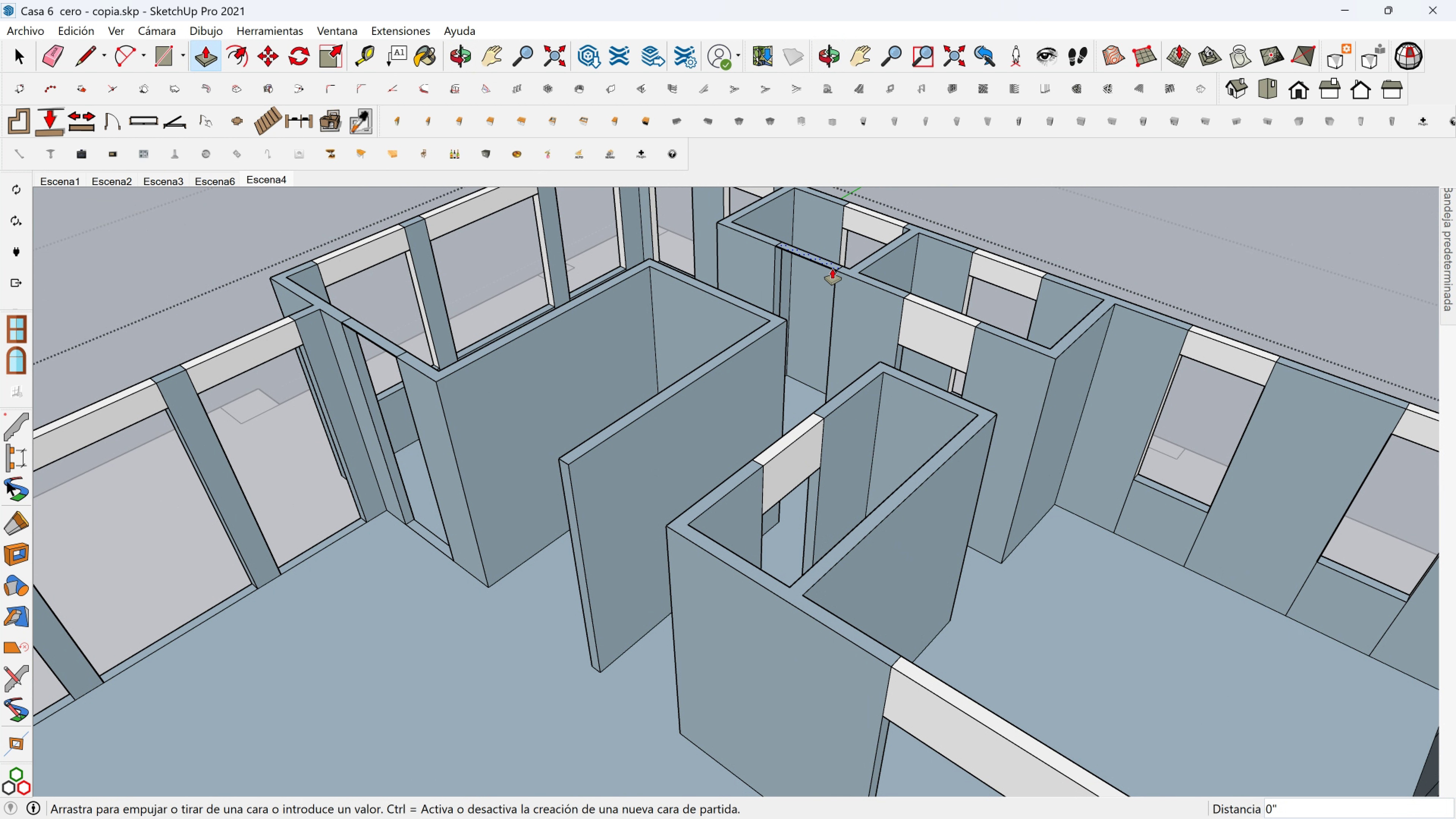 
left_click([832, 269])
 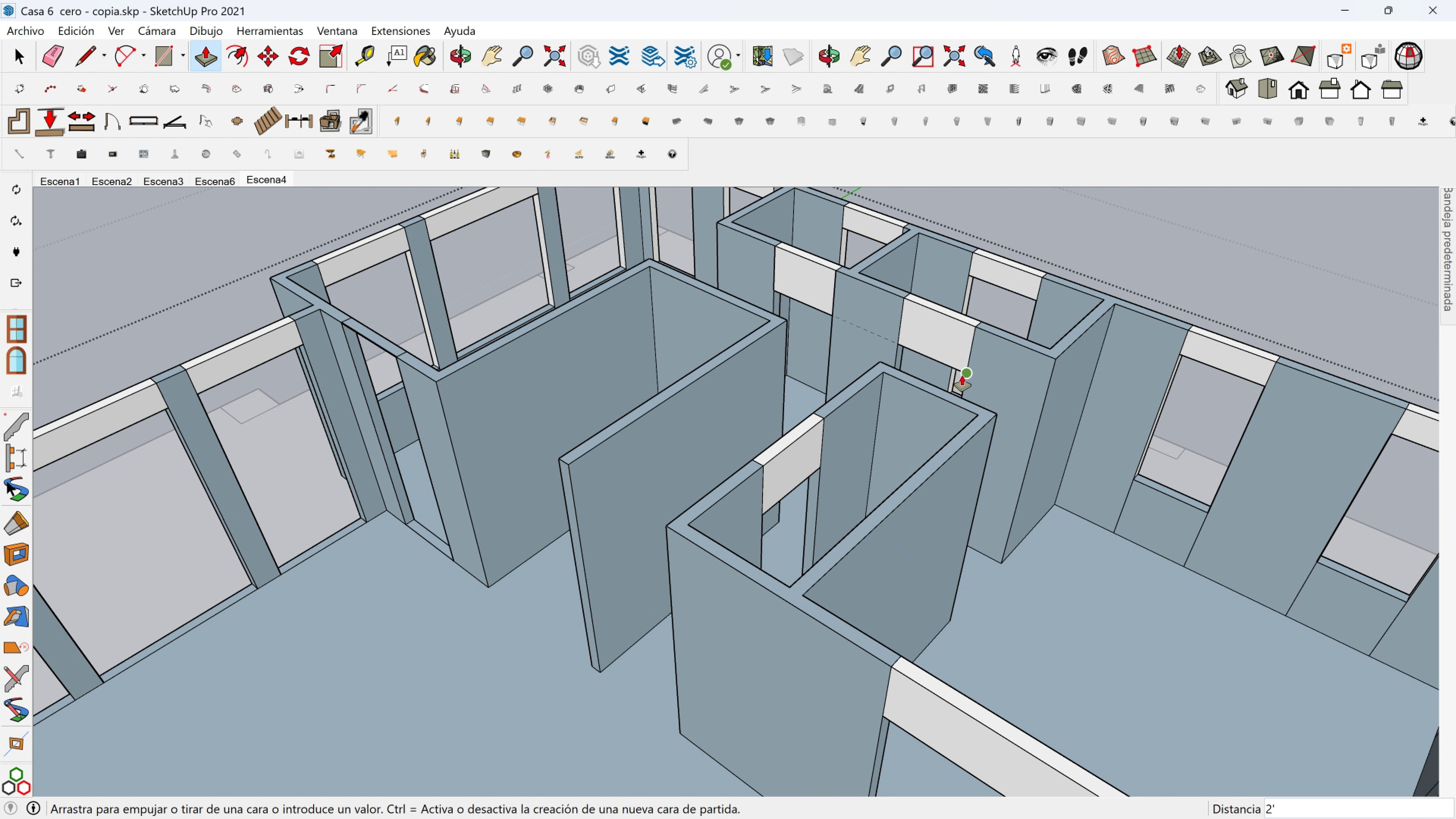 
left_click([962, 375])
 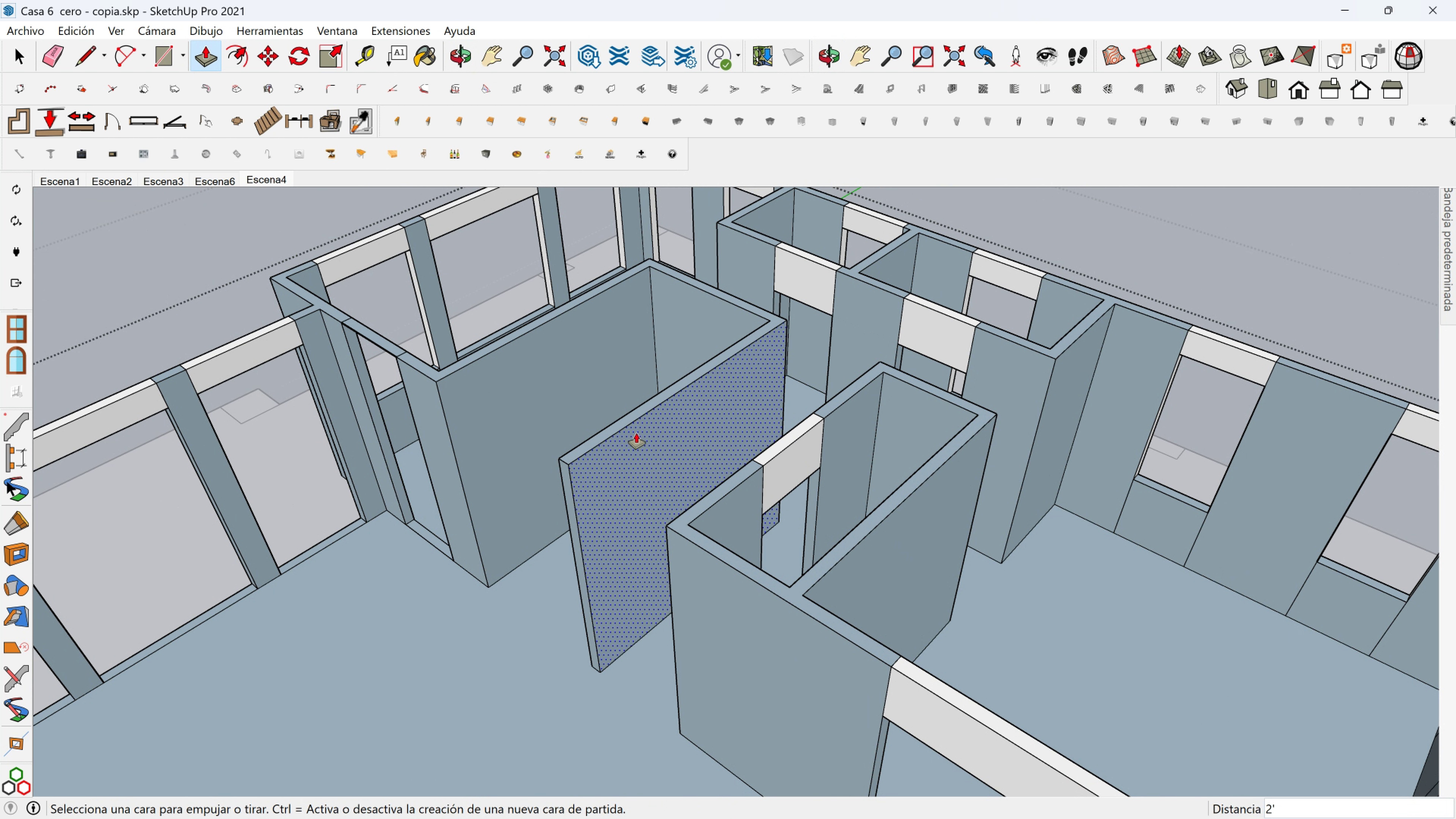 
hold_key(key=ShiftLeft, duration=0.32)
 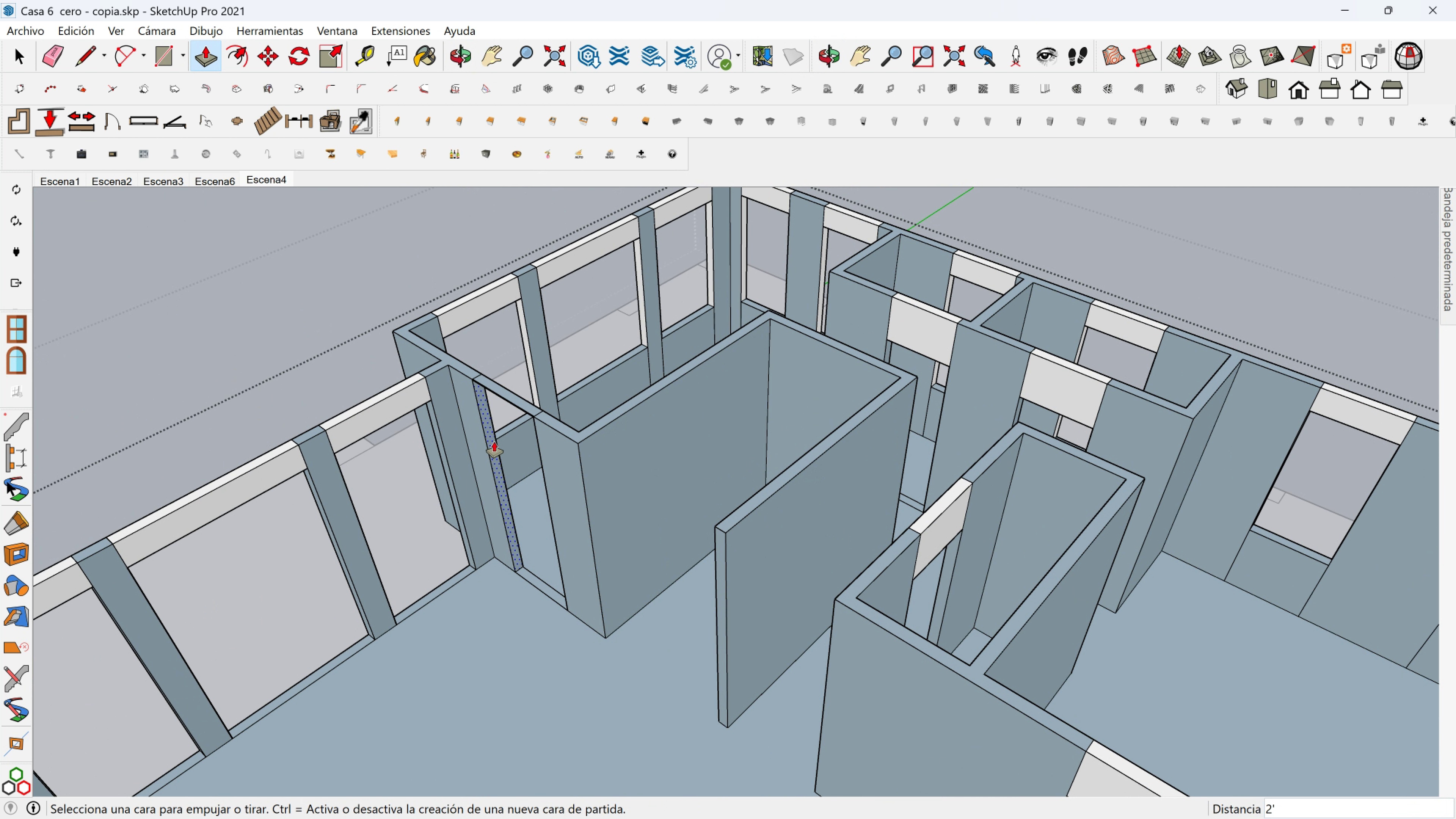 
scroll: coordinate [494, 430], scroll_direction: up, amount: 2.0
 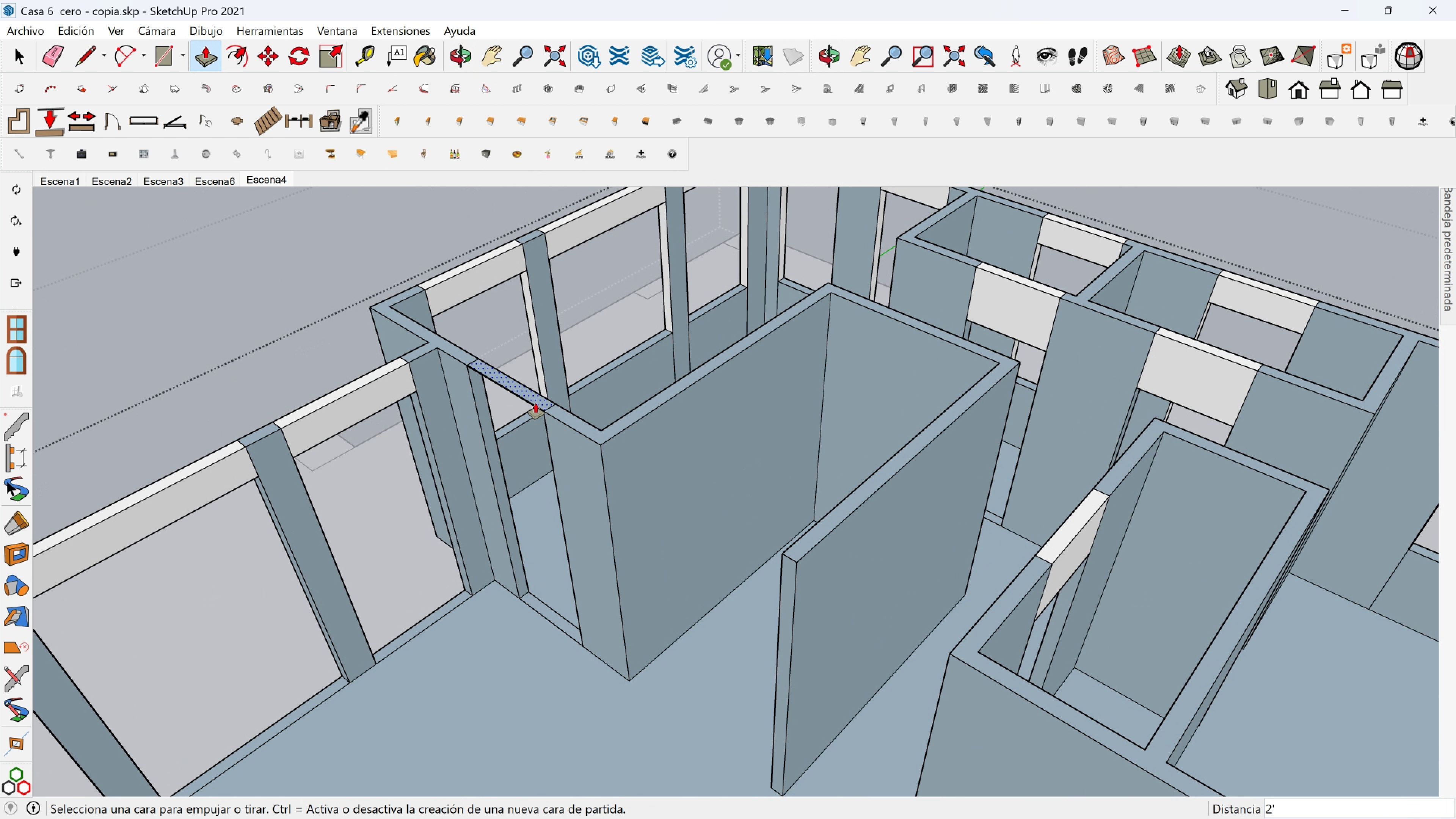 
left_click([535, 403])
 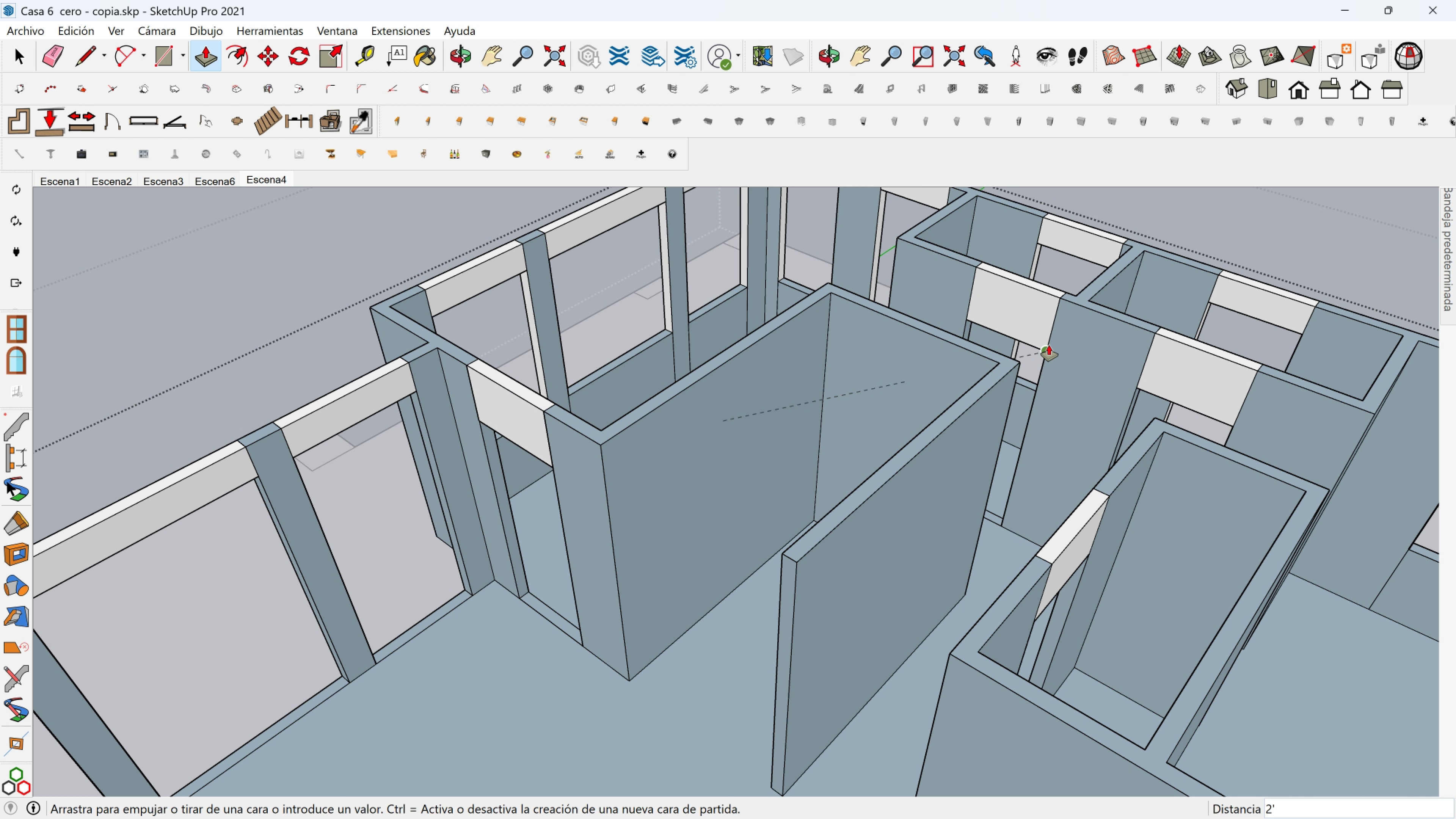 
left_click([1049, 345])
 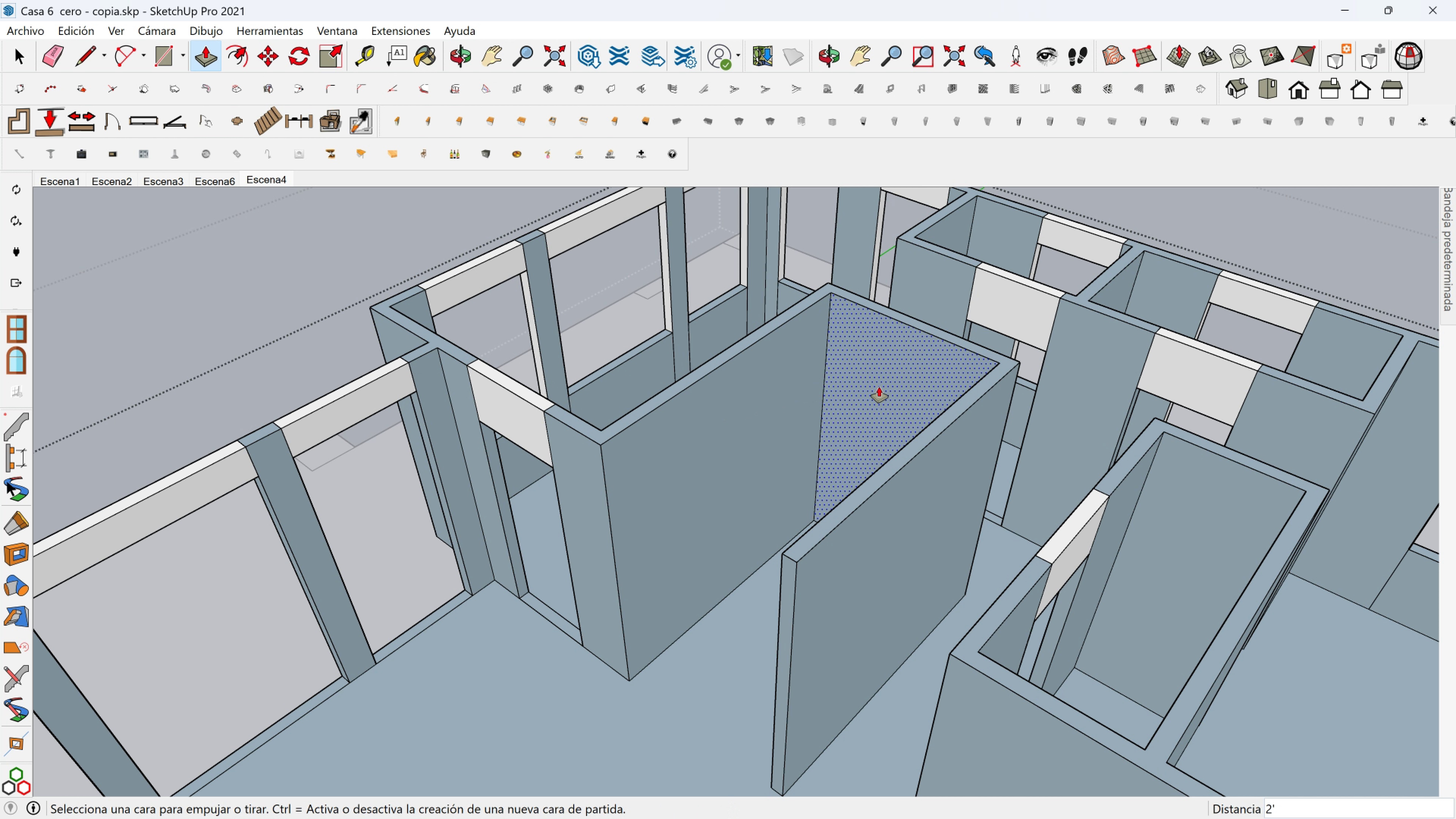 
key(Shift+ShiftLeft)
 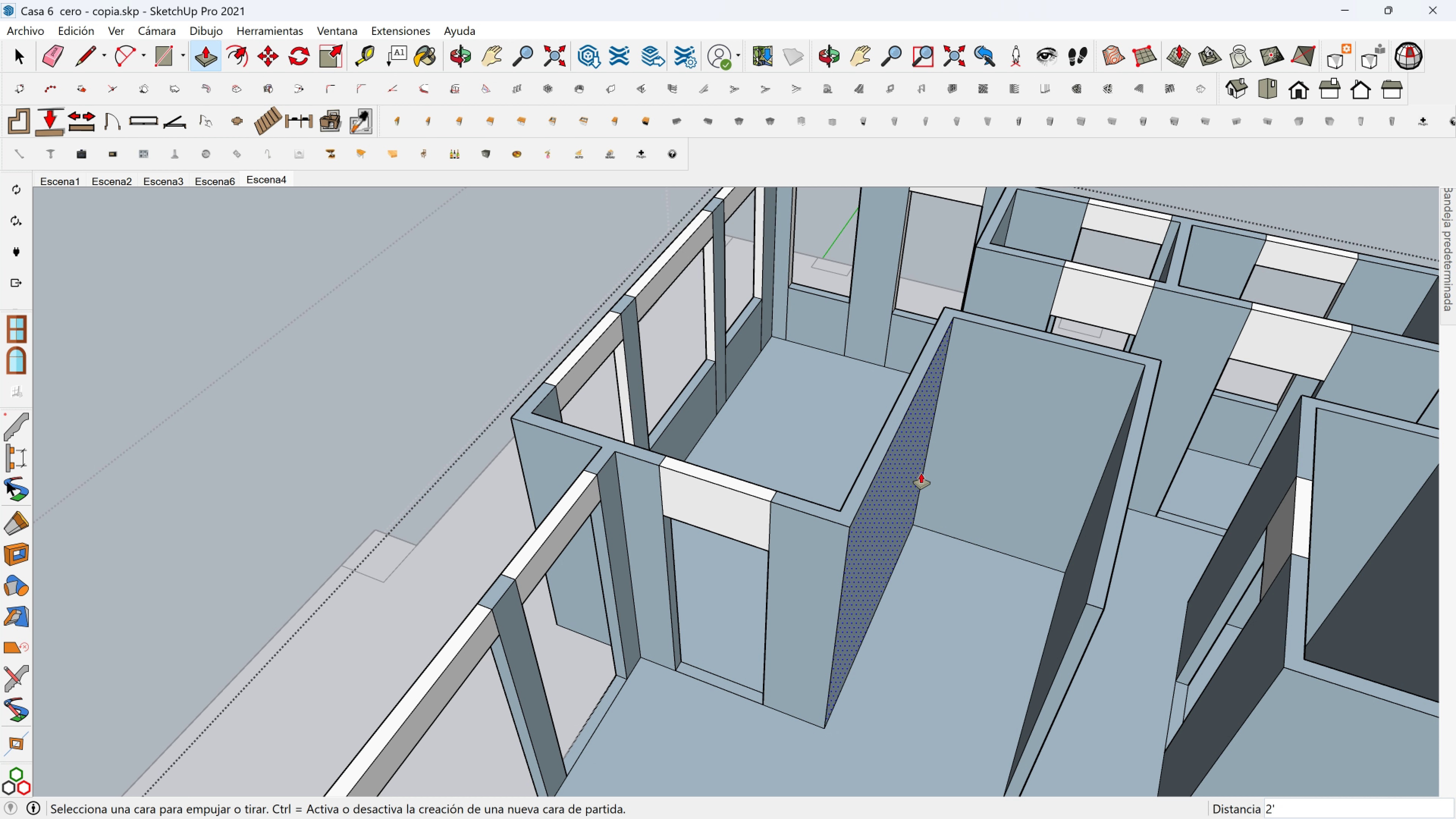 
wait(59.75)
 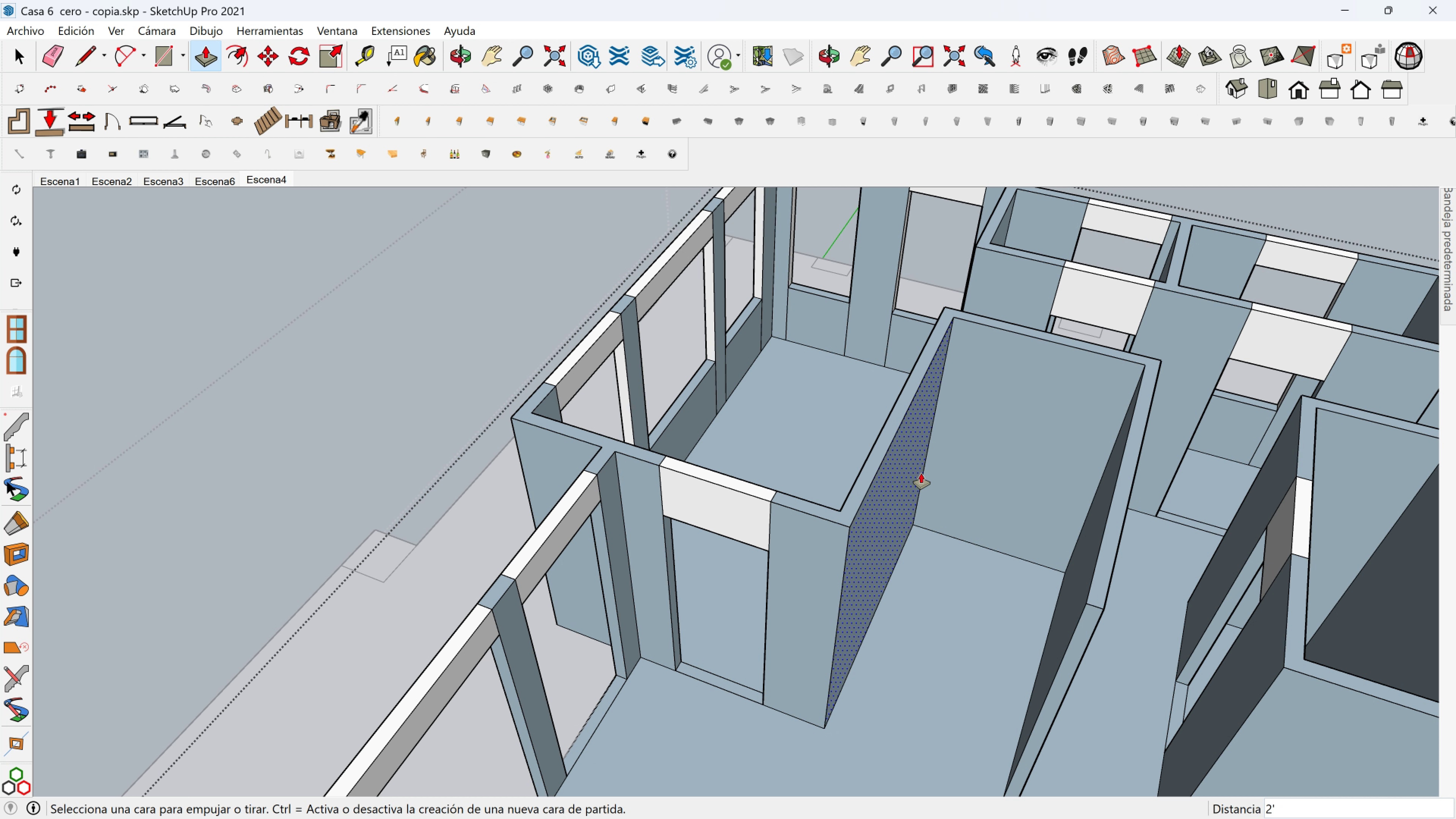 
scroll: coordinate [1172, 541], scroll_direction: down, amount: 4.0
 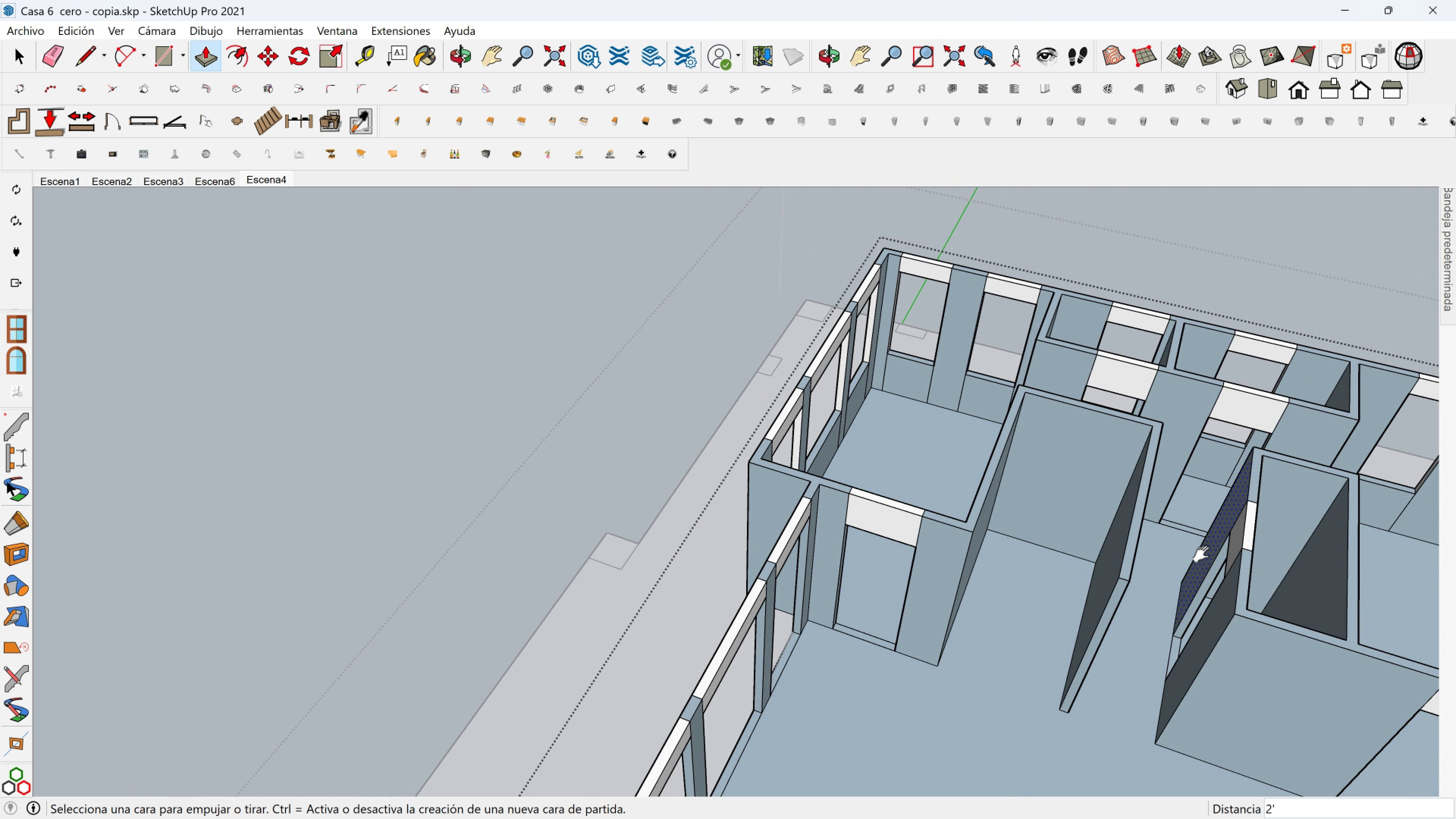 
hold_key(key=ShiftLeft, duration=0.45)
 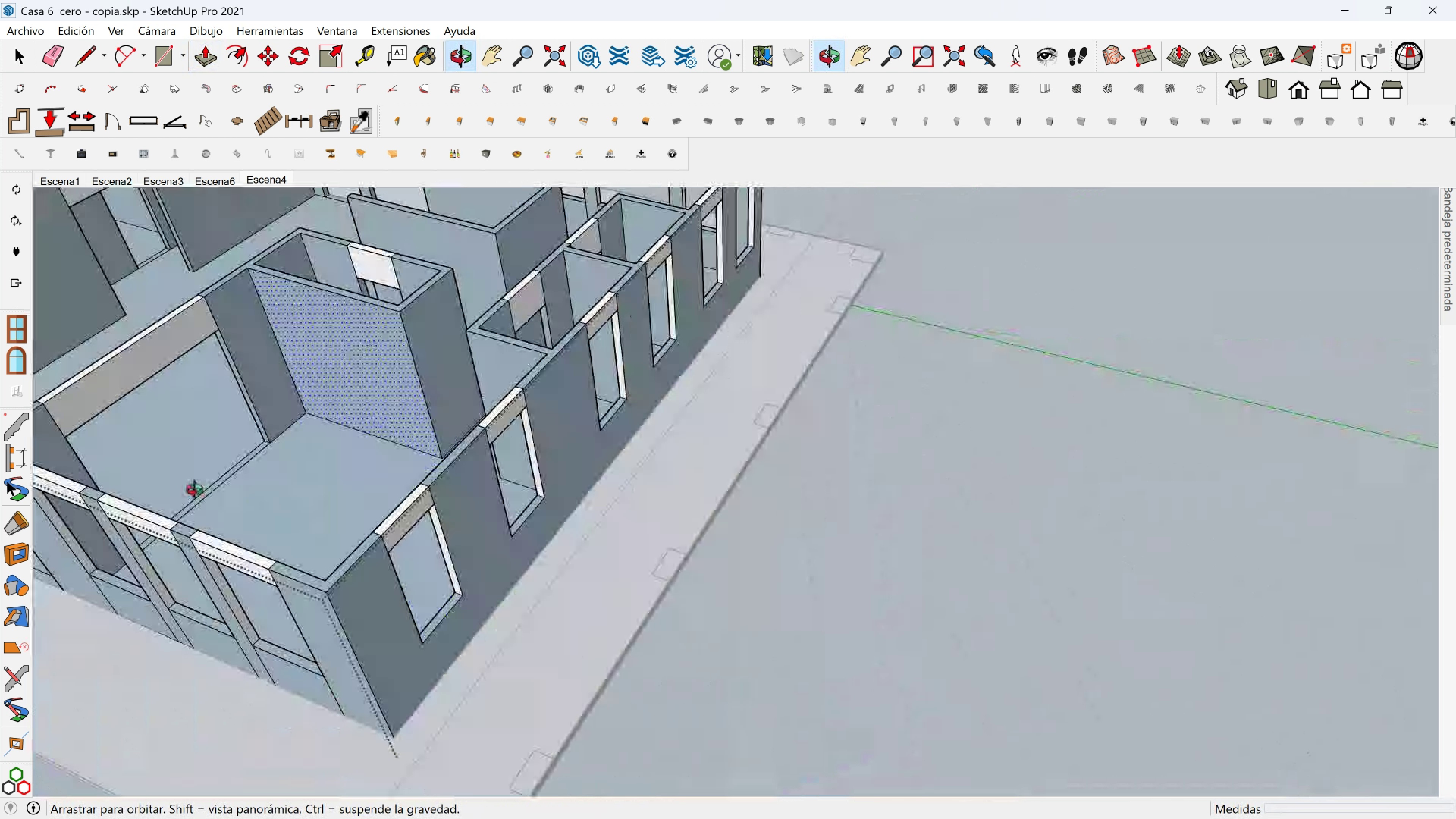 
hold_key(key=ShiftLeft, duration=1.04)
 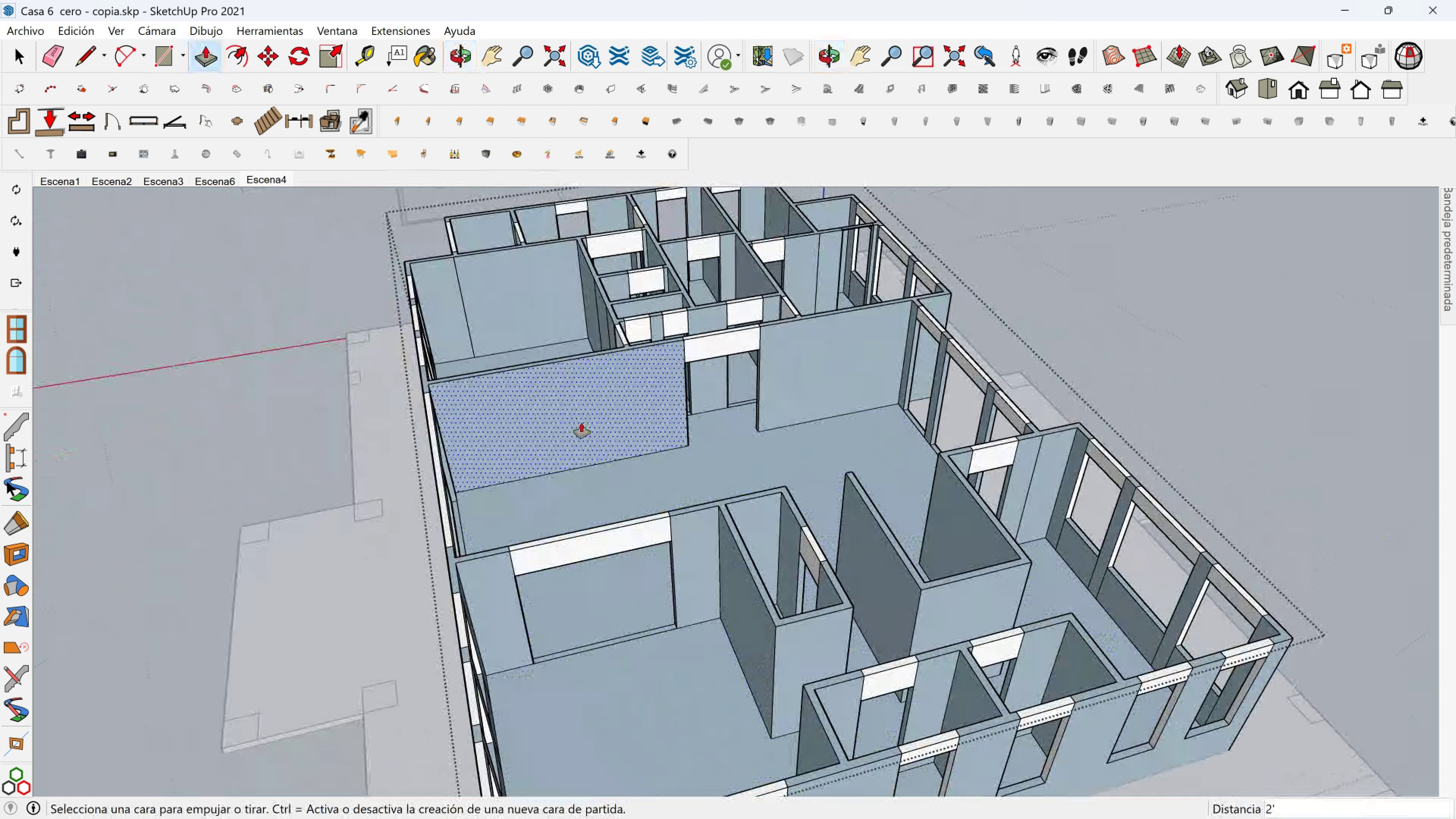 
scroll: coordinate [585, 409], scroll_direction: up, amount: 2.0
 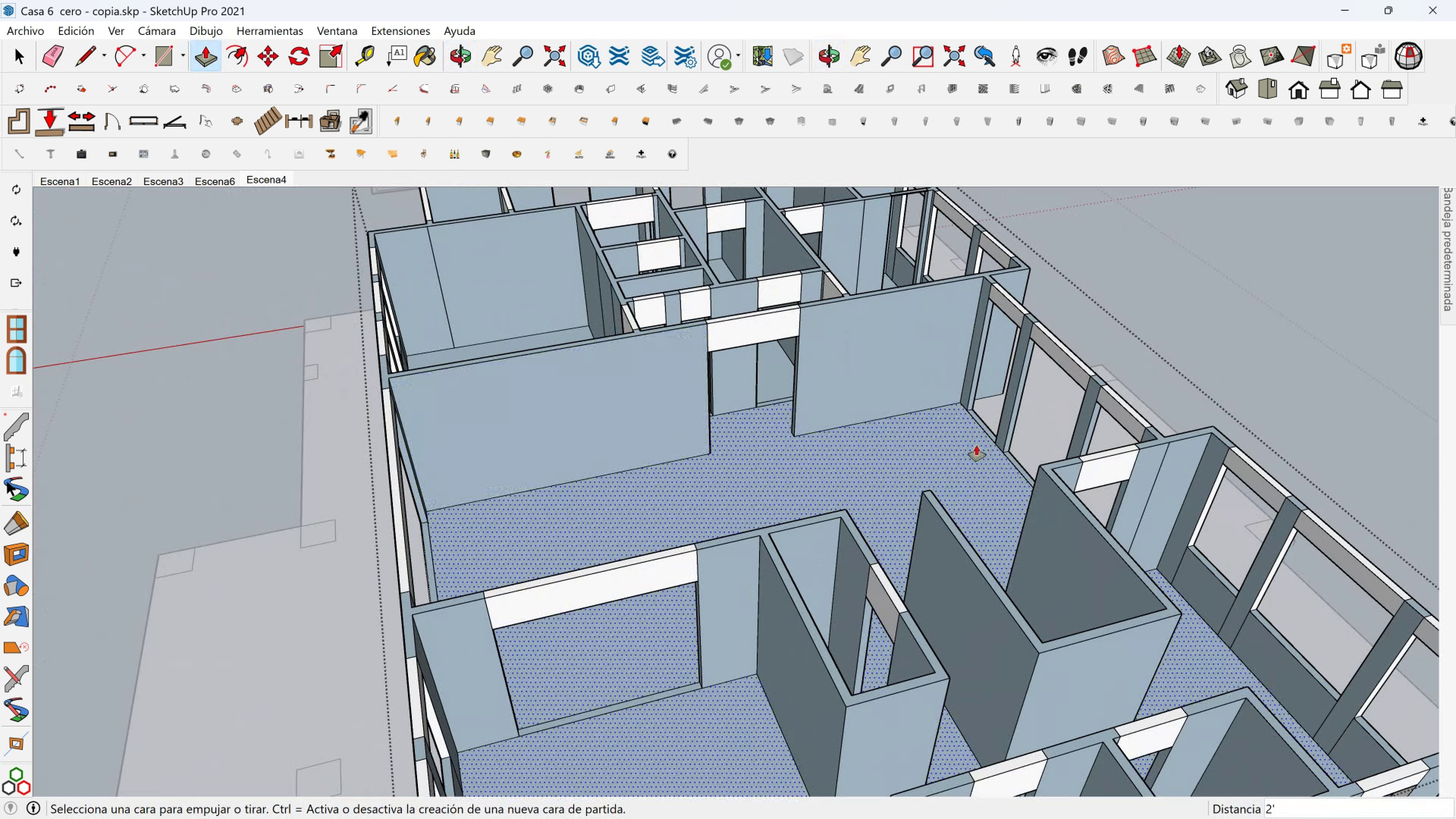 
hold_key(key=ShiftLeft, duration=0.4)
 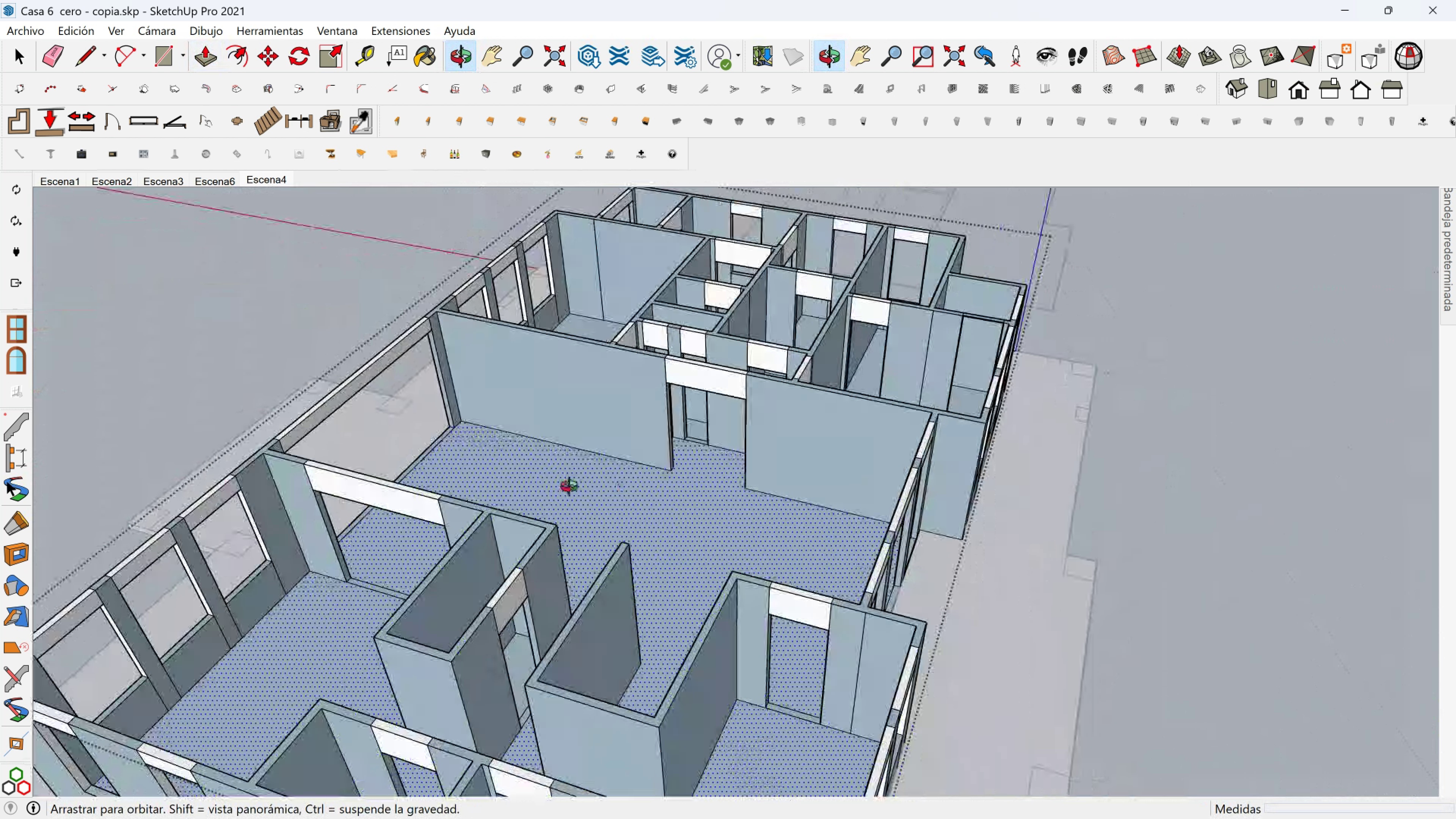 
hold_key(key=ShiftLeft, duration=0.33)
 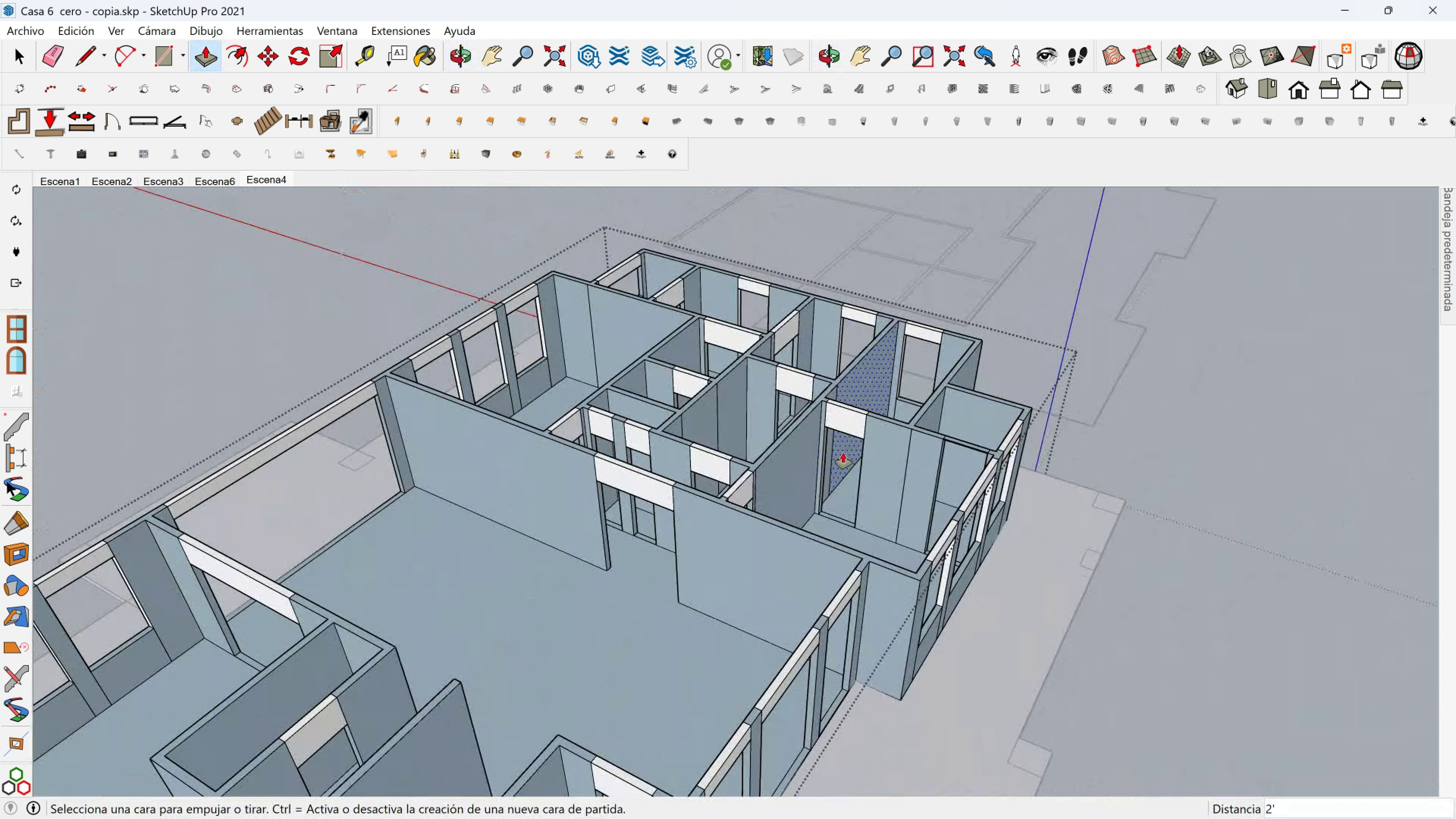 
scroll: coordinate [1101, 448], scroll_direction: up, amount: 7.0
 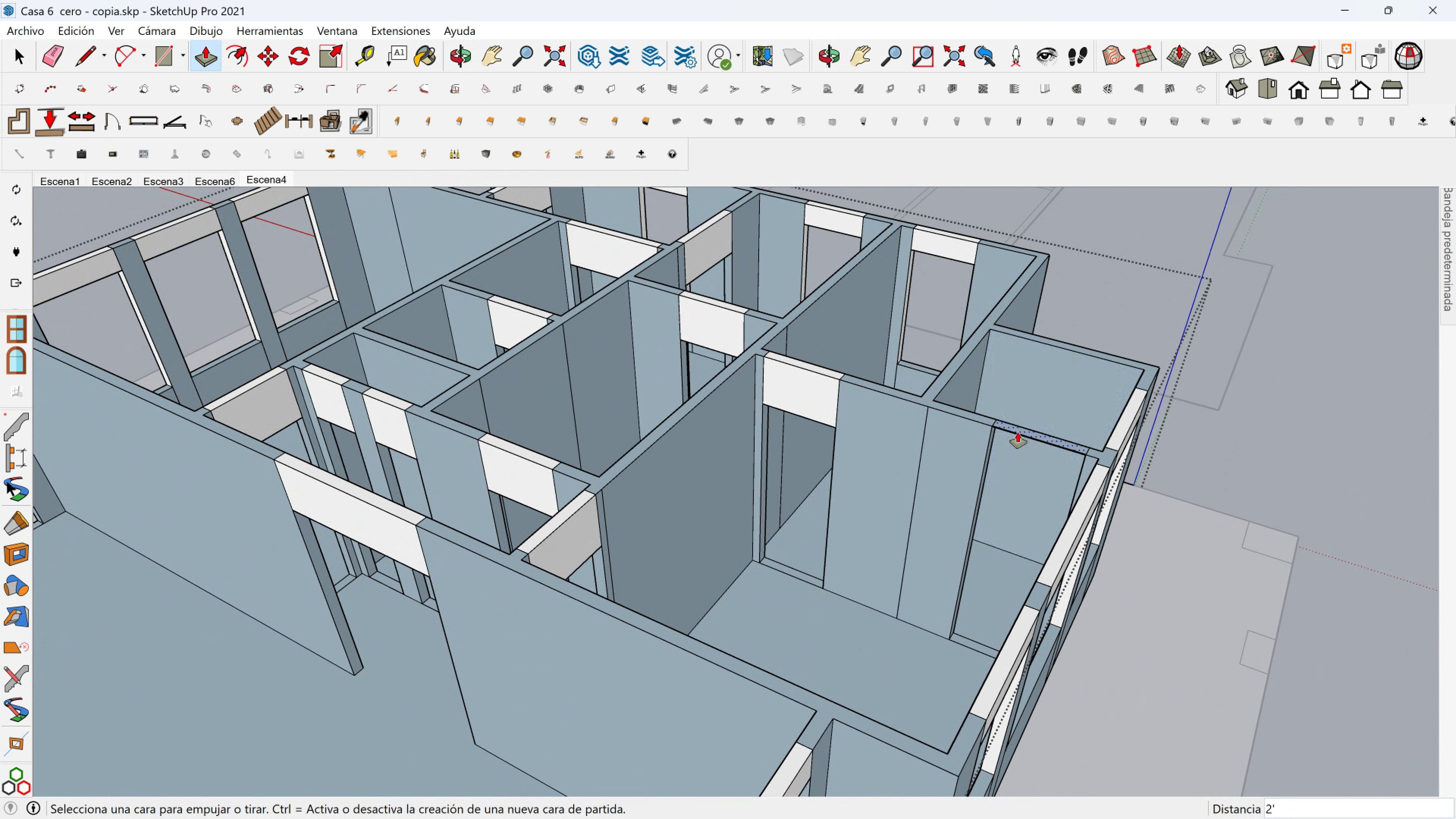 
left_click([1018, 432])
 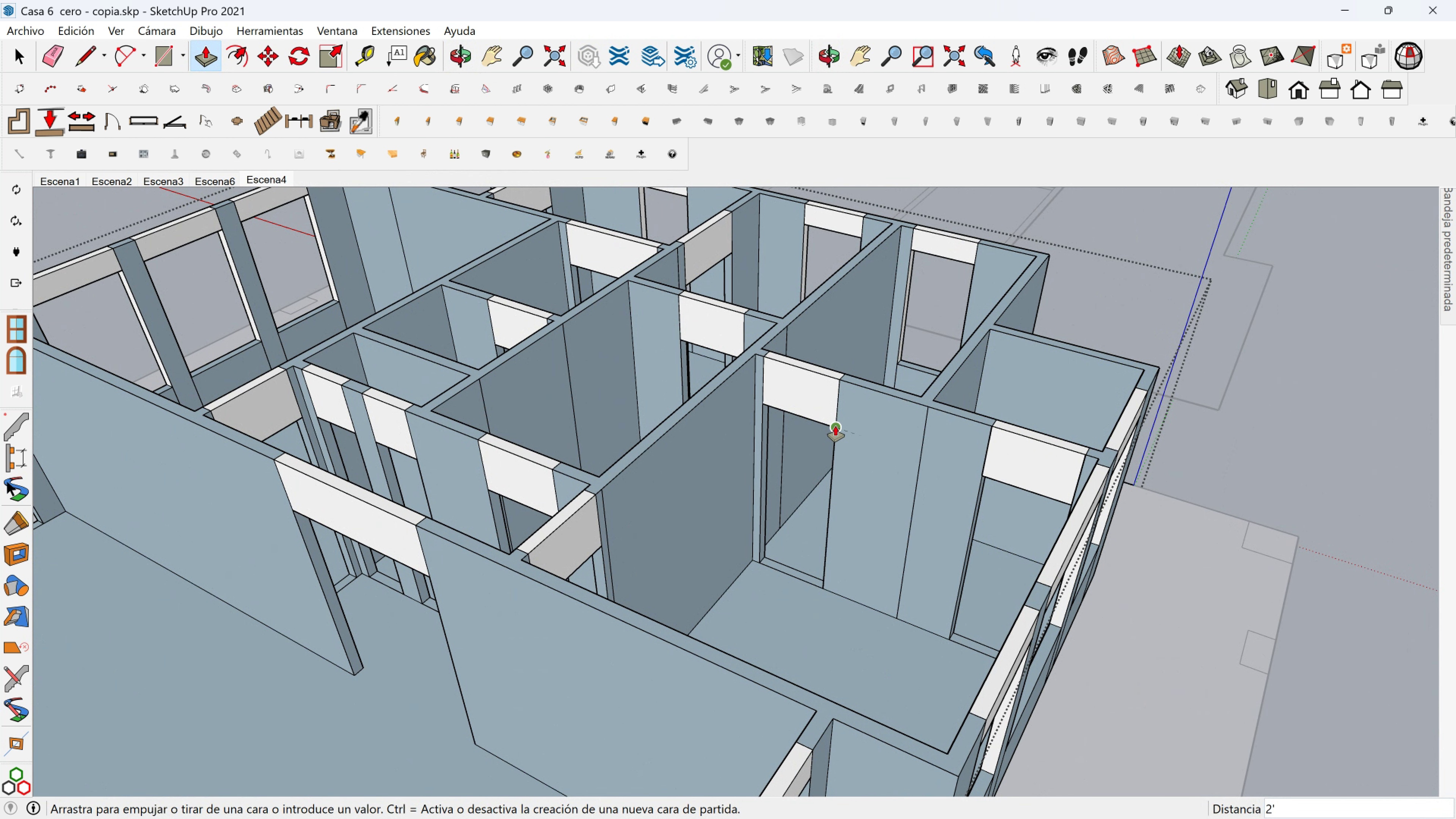 
left_click([835, 426])
 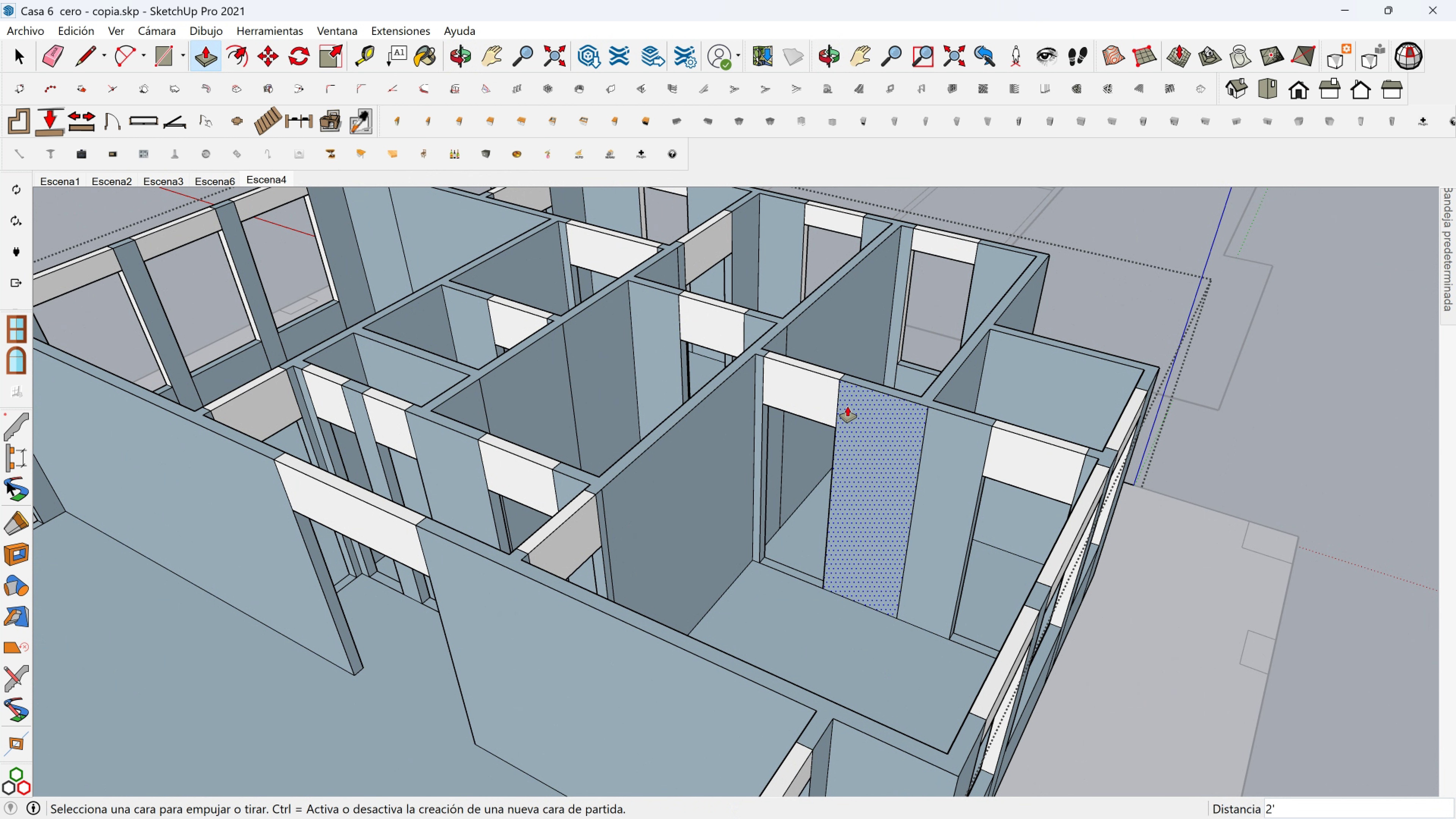 
hold_key(key=ShiftLeft, duration=0.54)
 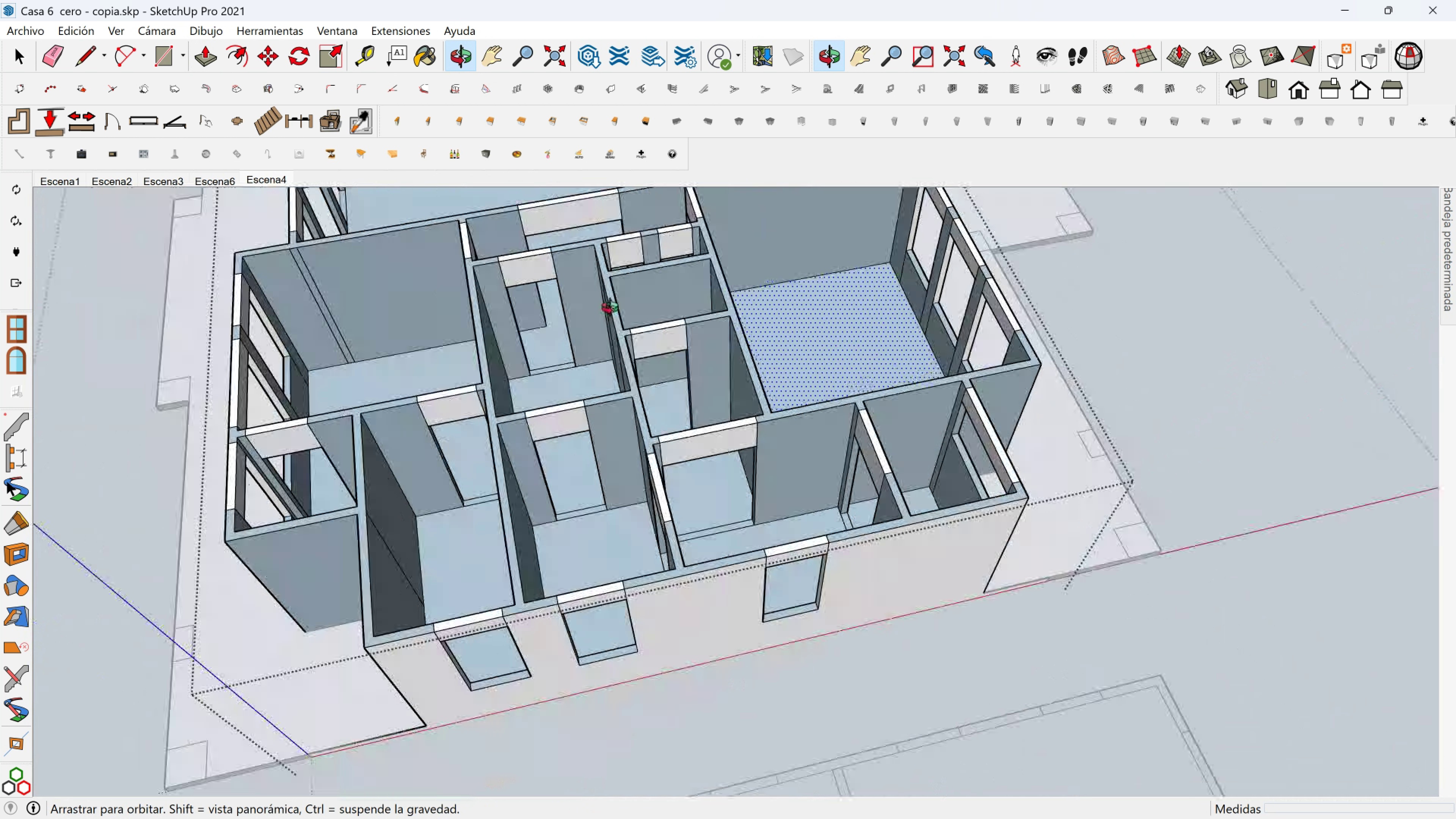 
scroll: coordinate [388, 165], scroll_direction: up, amount: 2.0
 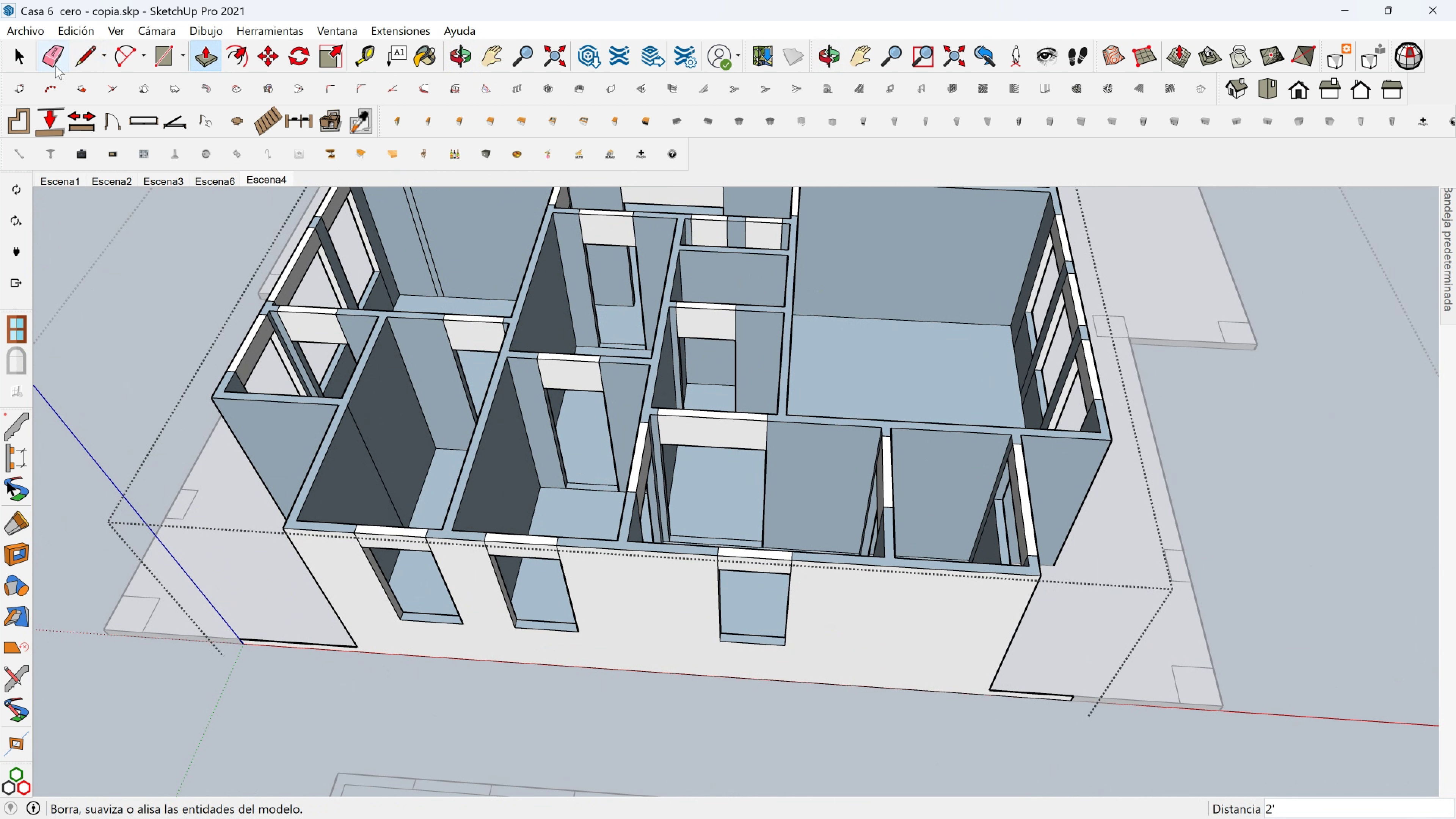 
left_click([59, 63])
 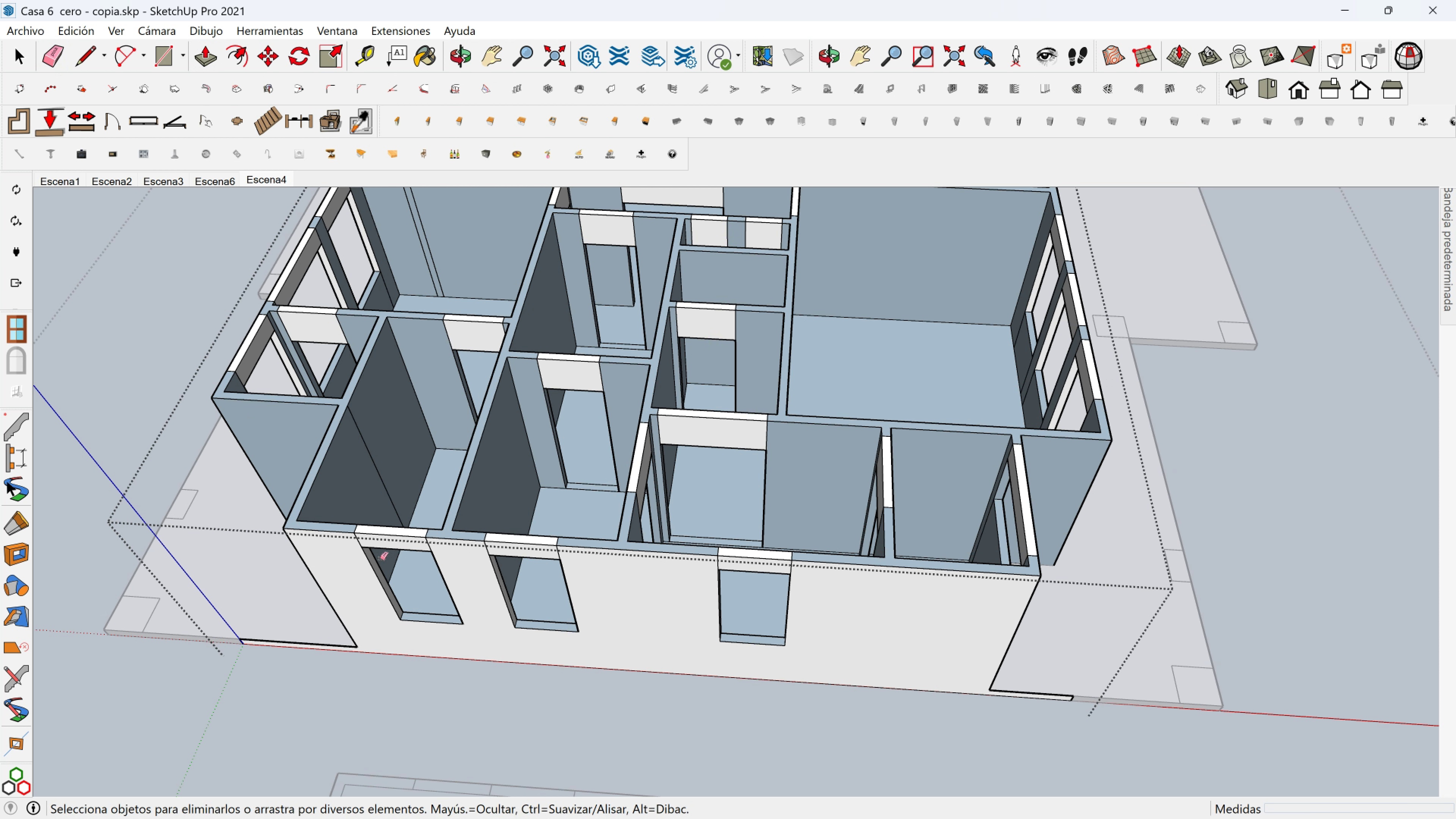 
scroll: coordinate [363, 544], scroll_direction: up, amount: 7.0
 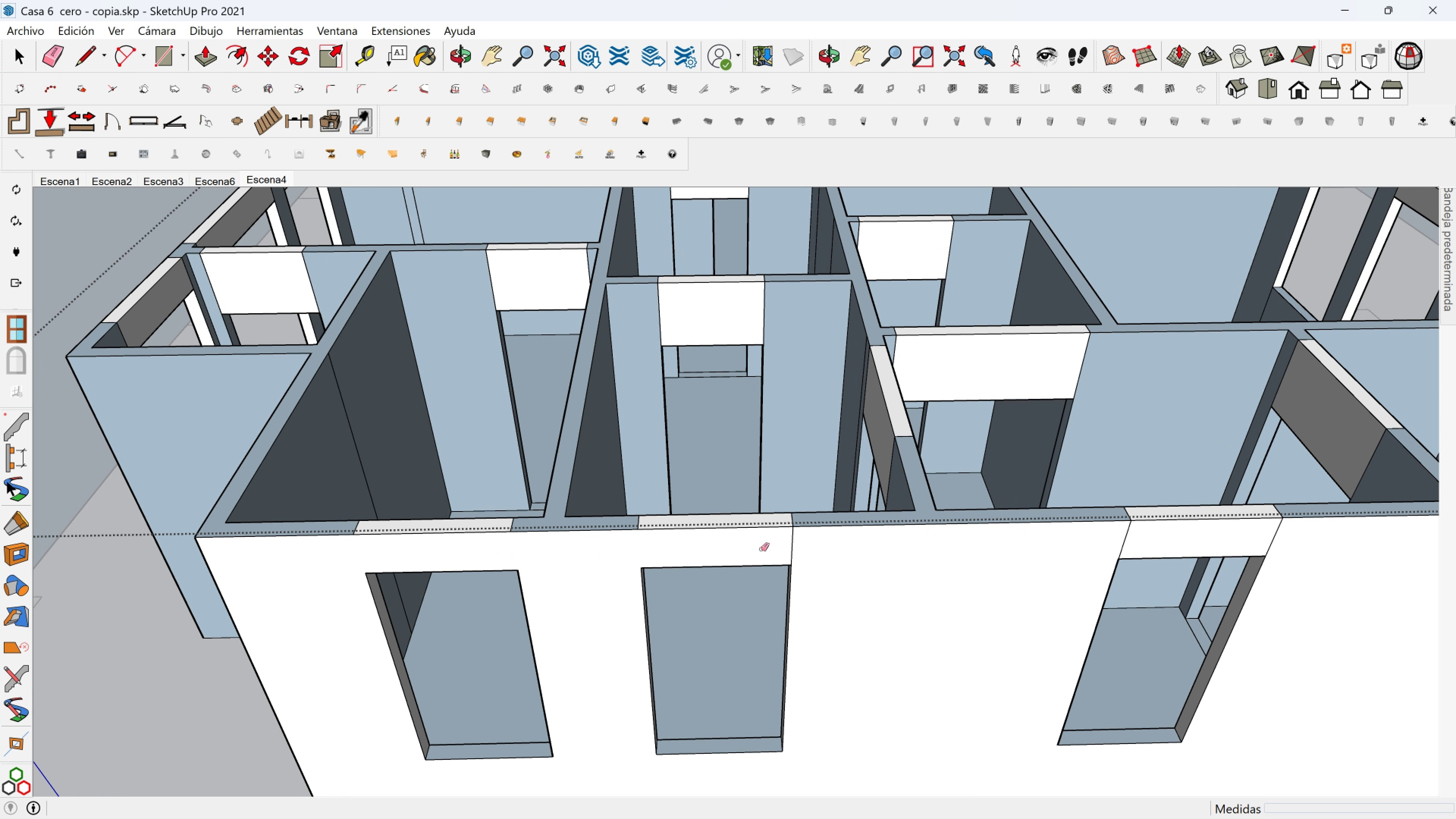 
scroll: coordinate [740, 552], scroll_direction: down, amount: 1.0
 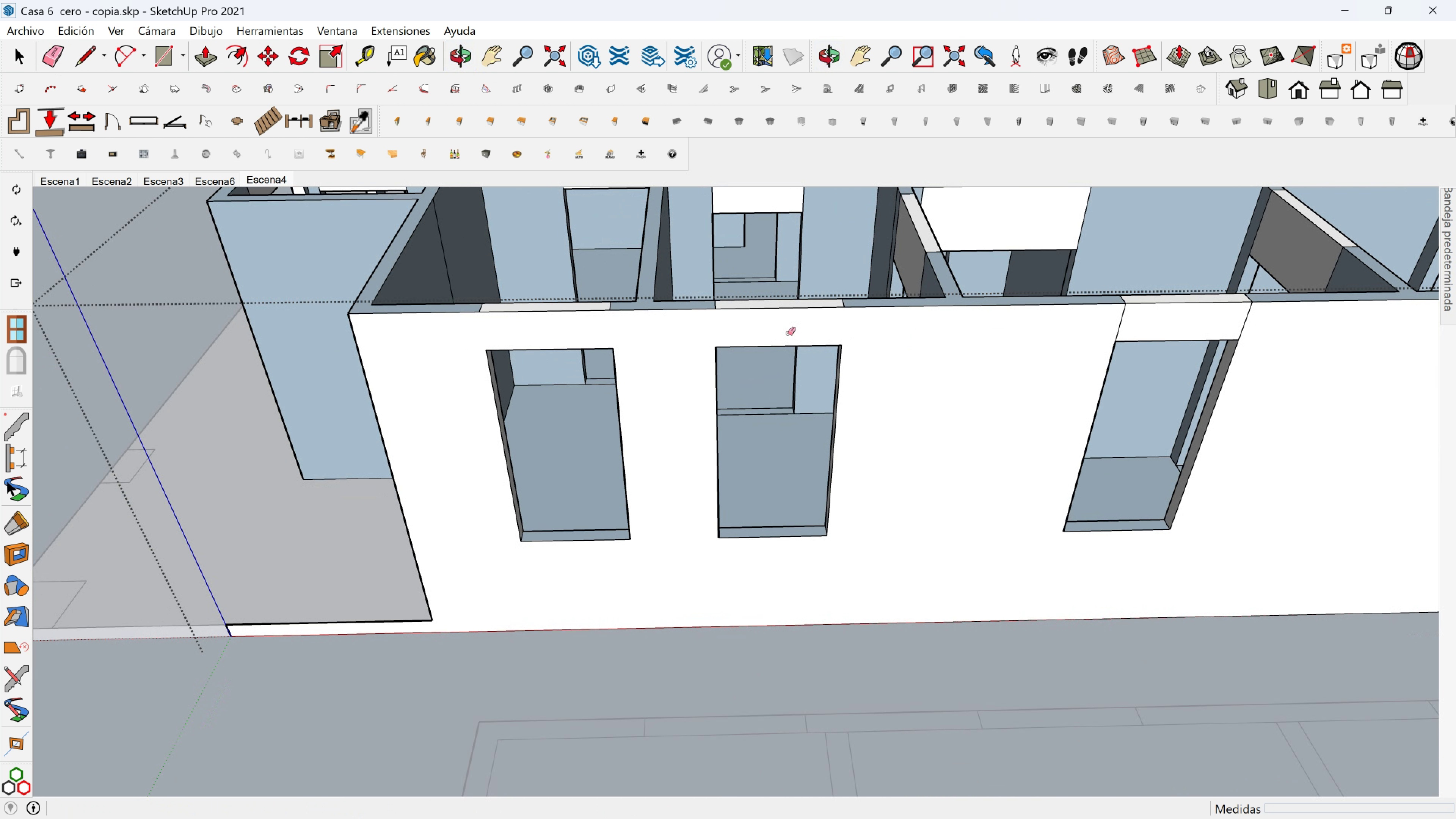 
hold_key(key=ShiftLeft, duration=0.74)
 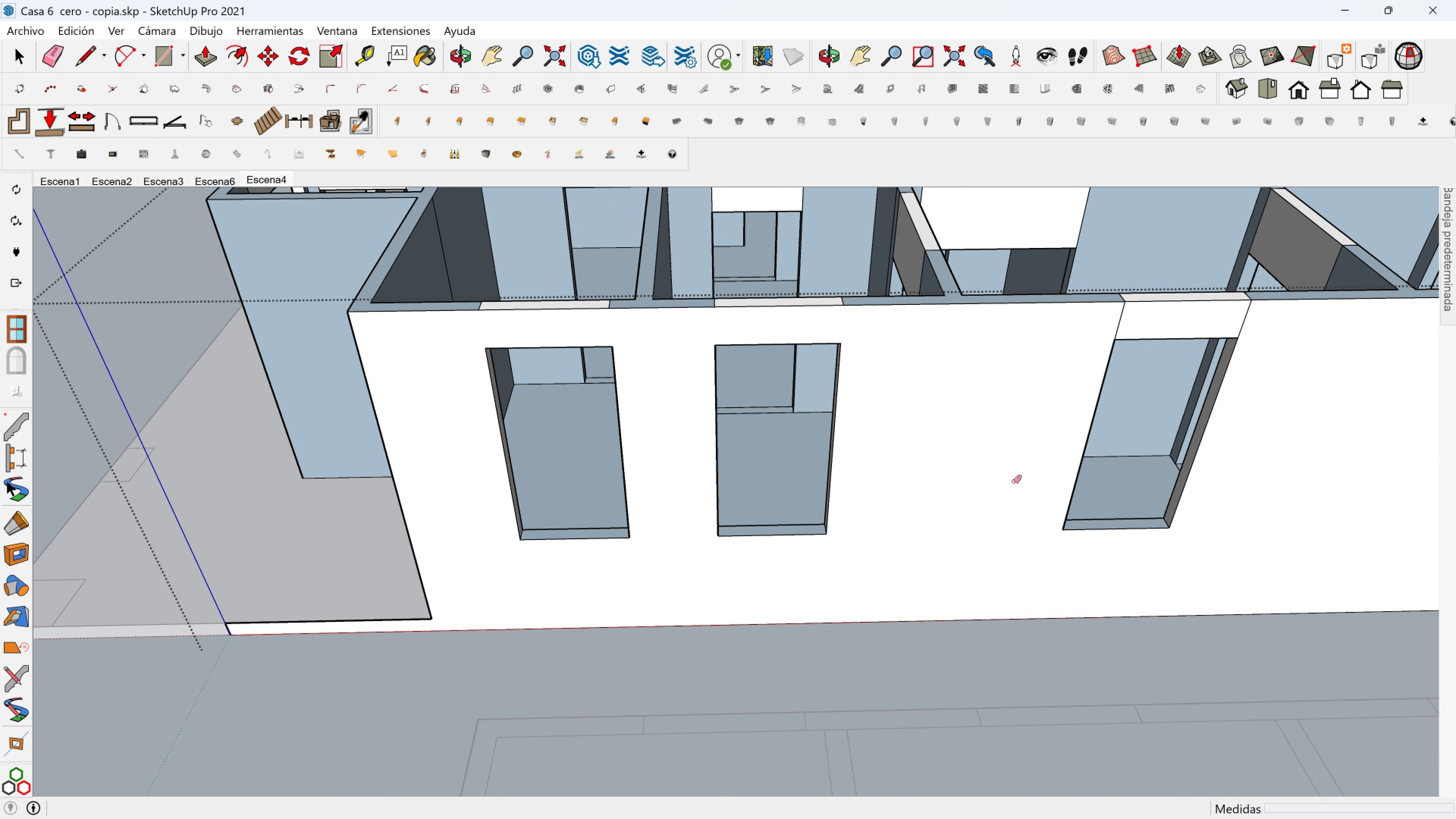 
hold_key(key=ShiftLeft, duration=0.38)
 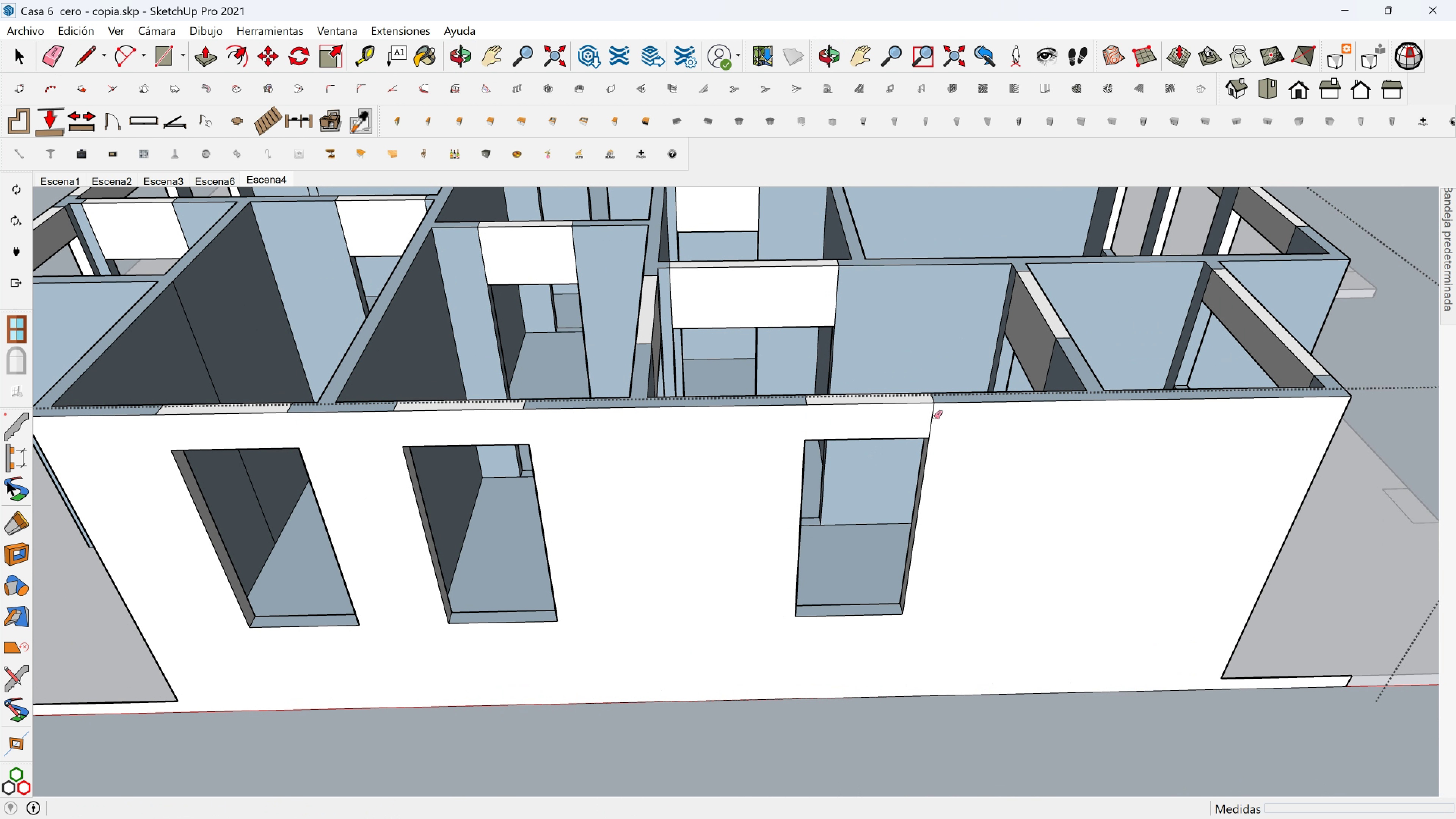 
hold_key(key=ShiftLeft, duration=0.38)
 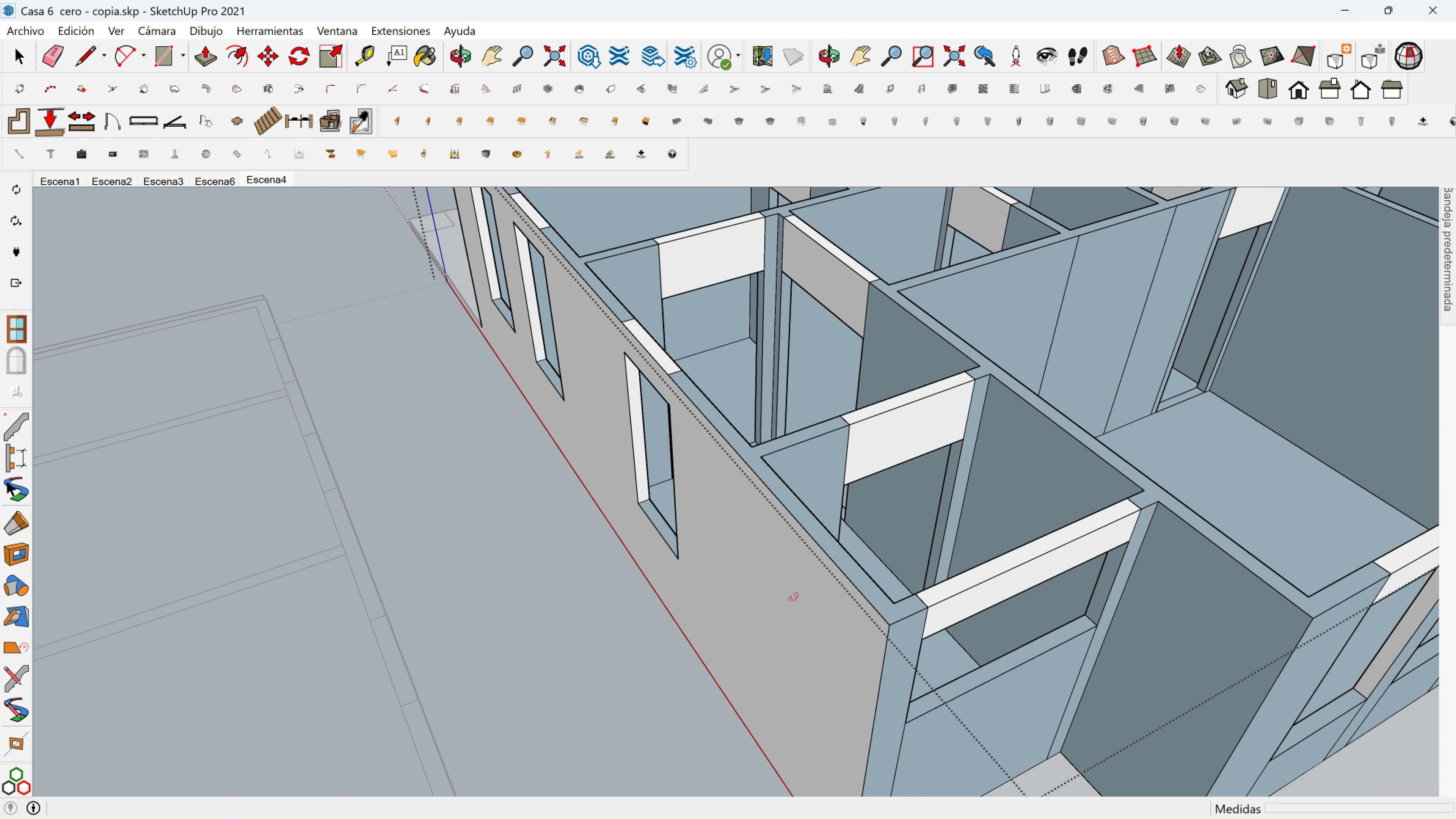 
key(Shift+ShiftLeft)
 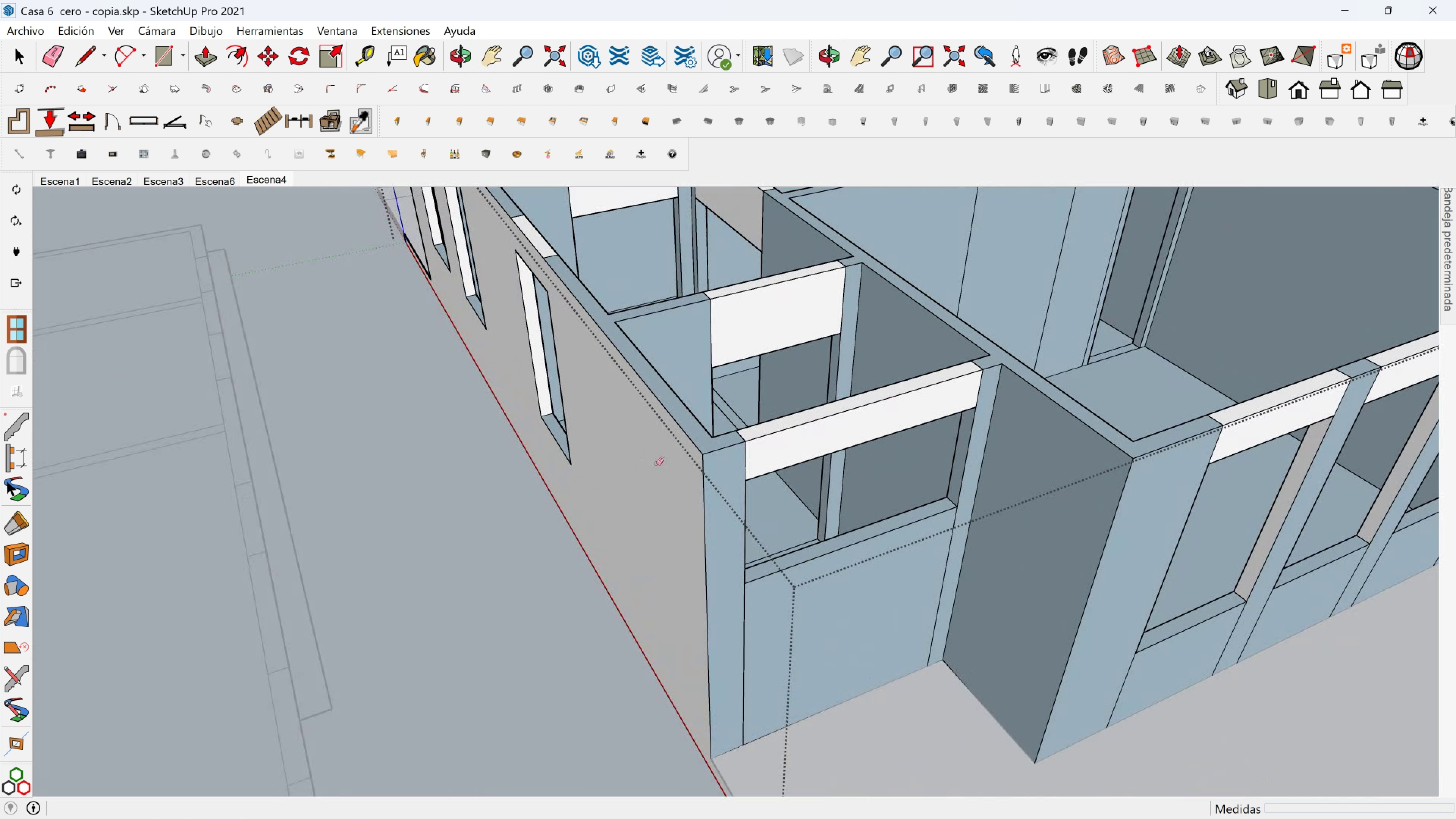 
scroll: coordinate [700, 464], scroll_direction: up, amount: 2.0
 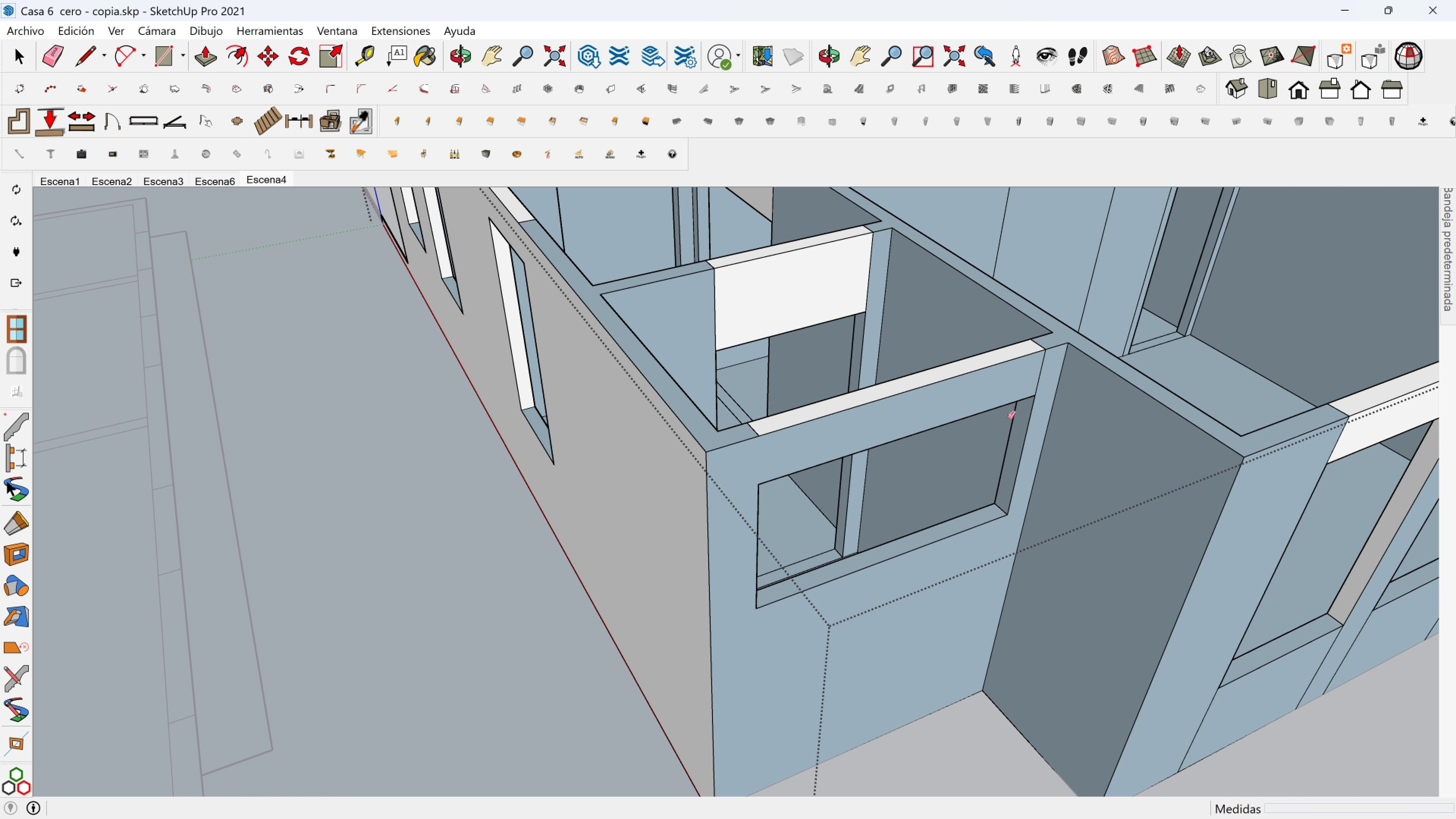 
left_click([1040, 378])
 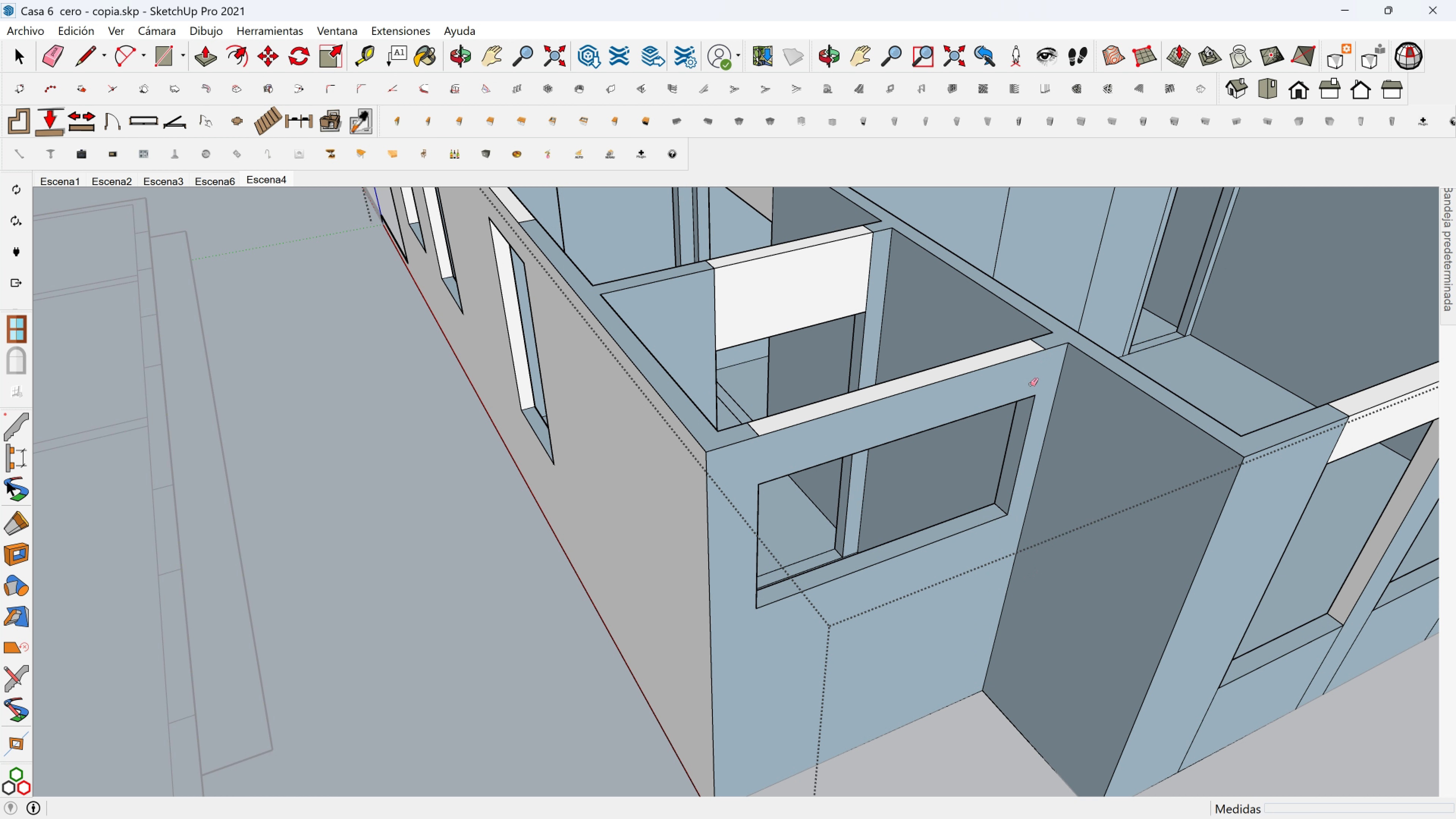 
hold_key(key=ShiftLeft, duration=0.44)
 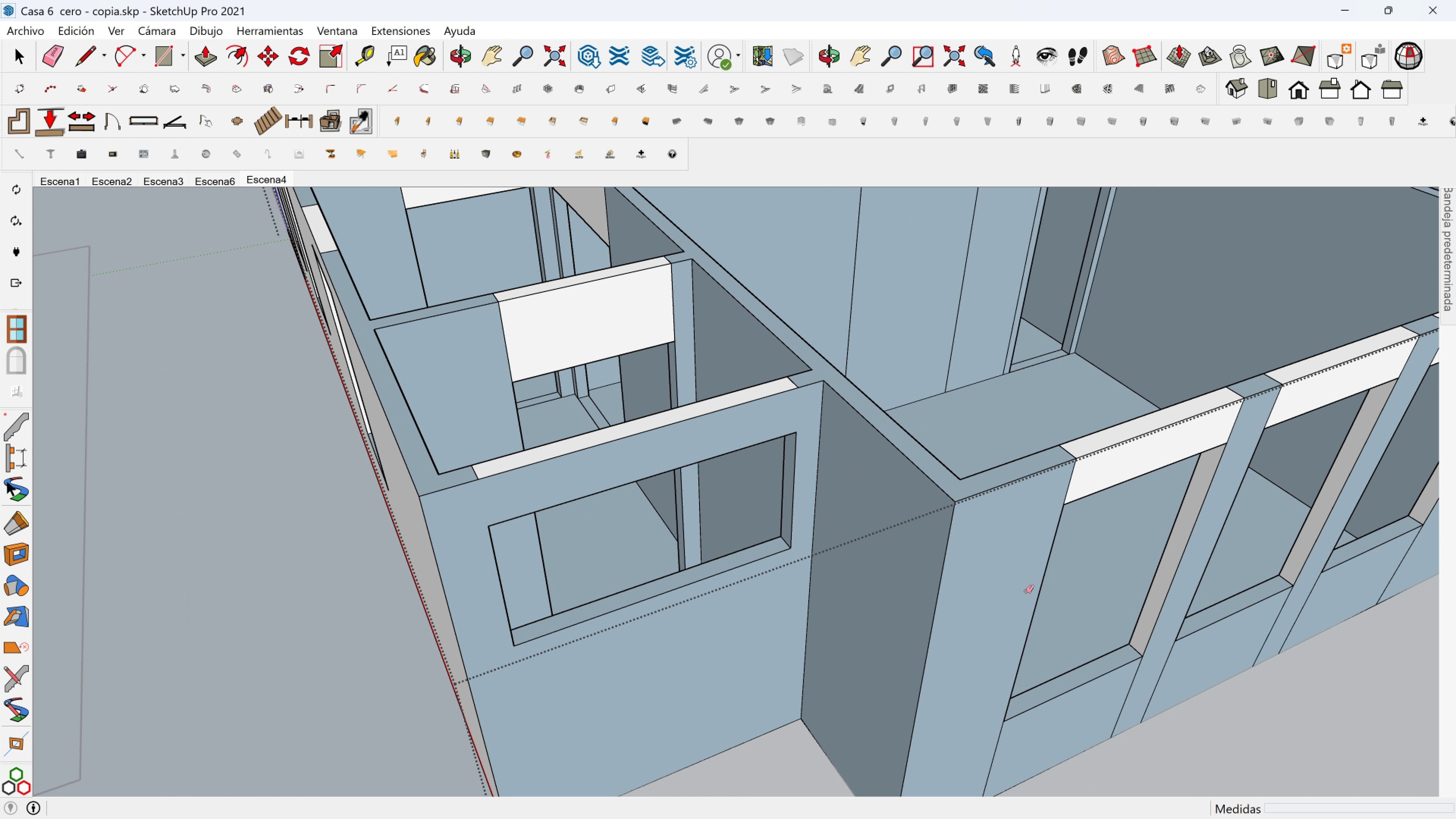 
hold_key(key=ShiftLeft, duration=0.38)
 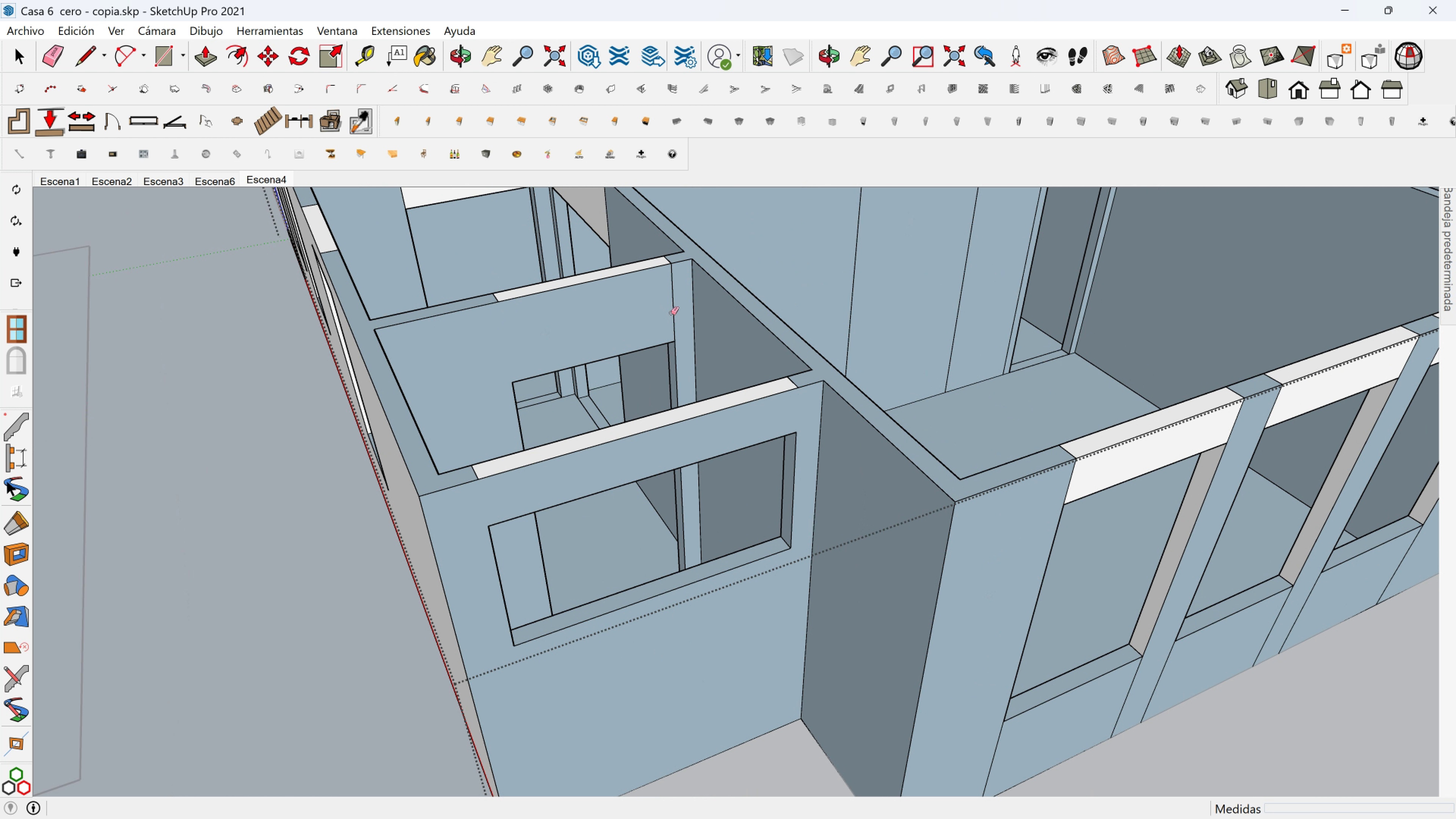 
left_click([671, 313])
 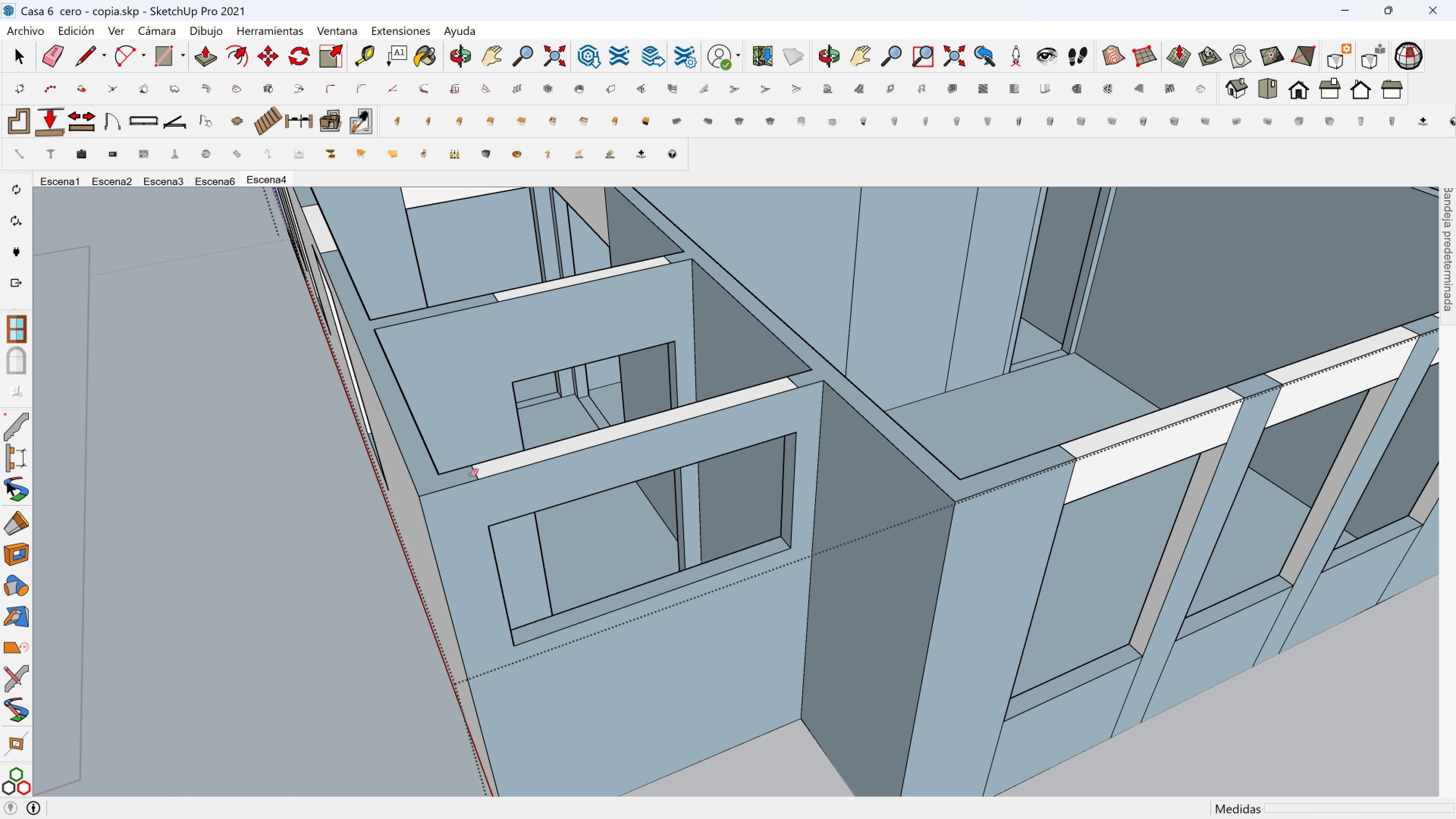 
left_click([471, 471])
 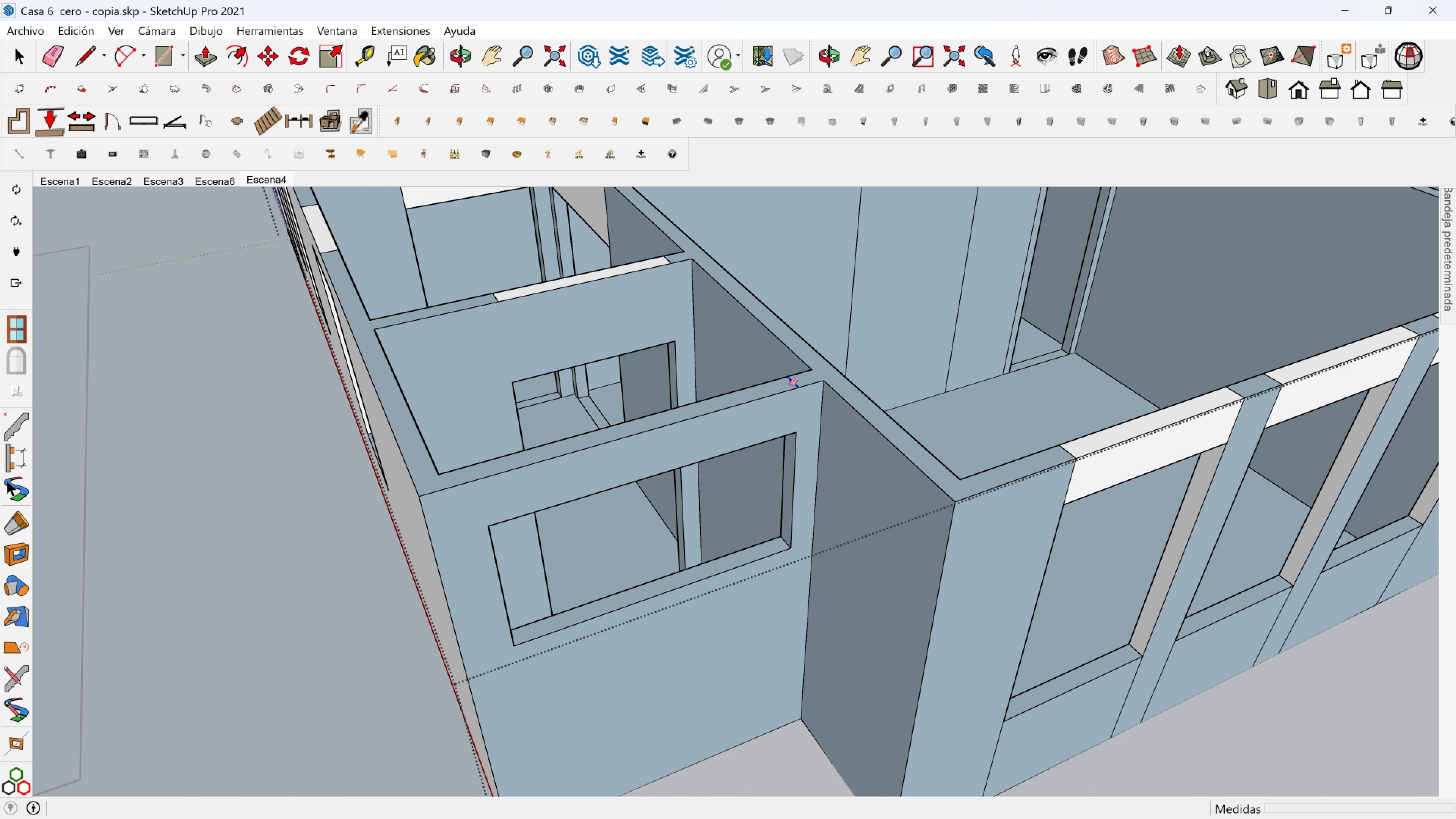 
left_click([790, 384])
 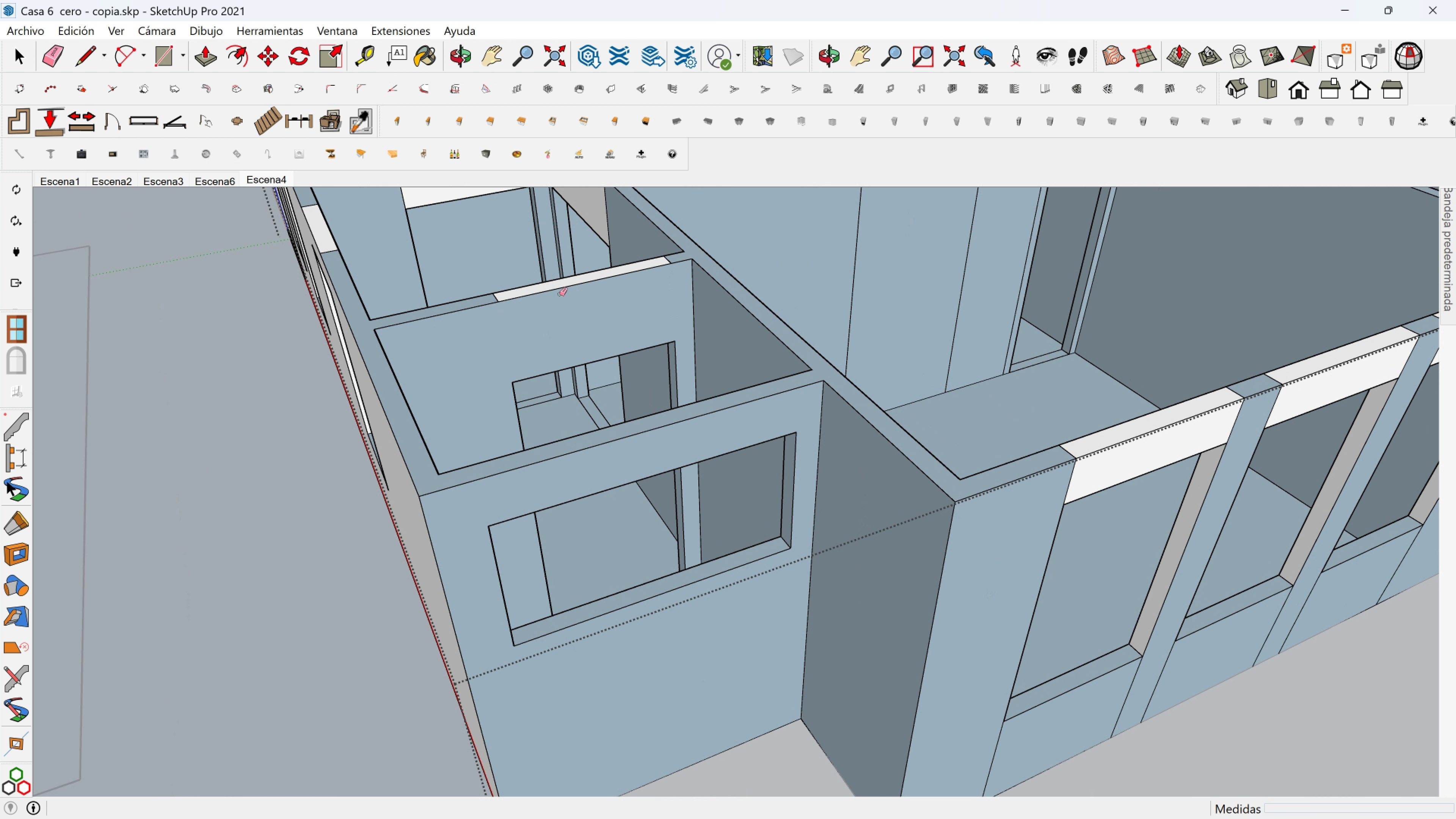 
scroll: coordinate [544, 294], scroll_direction: up, amount: 2.0
 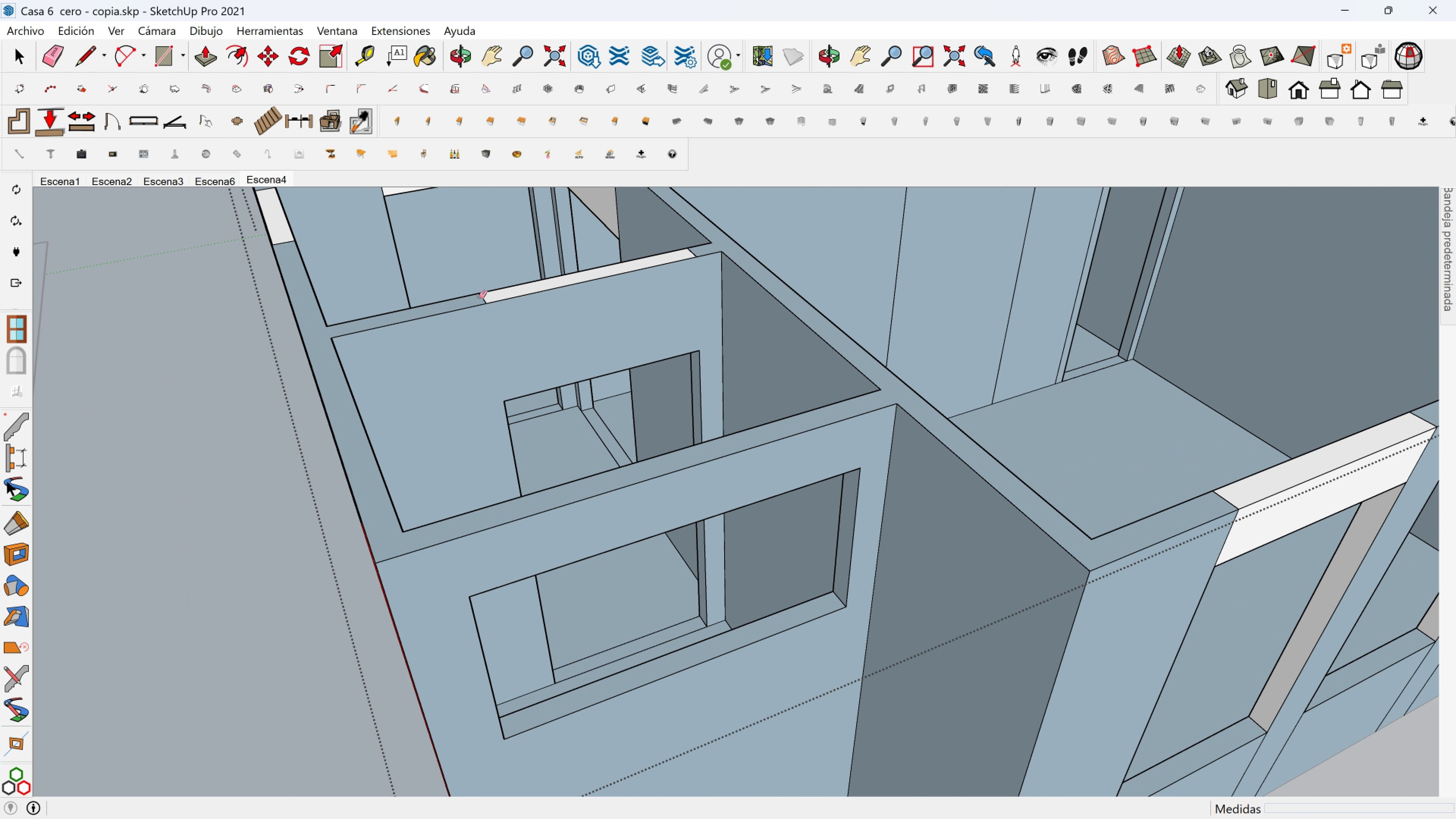 
left_click([480, 297])
 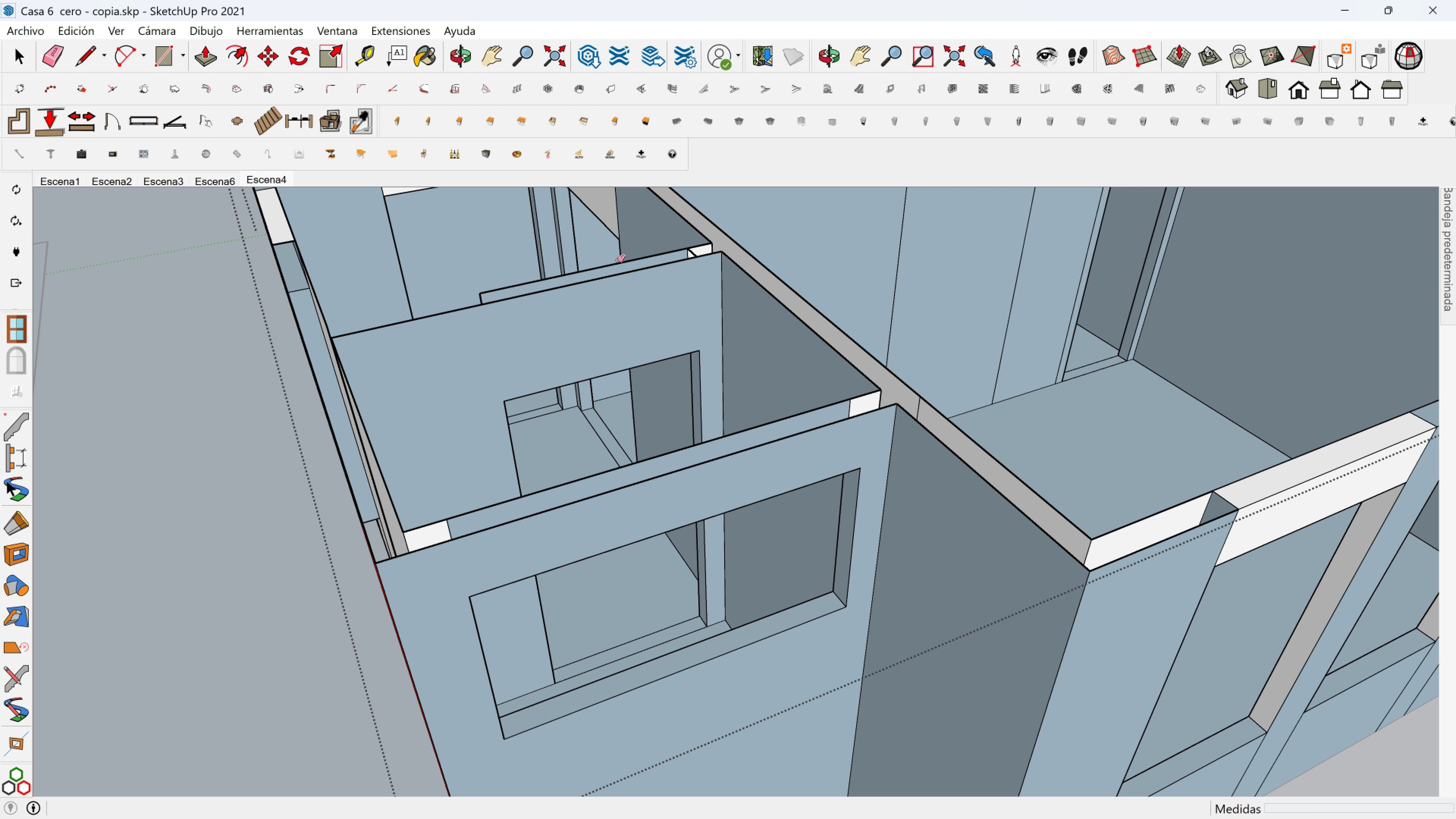 
key(Control+Z)
 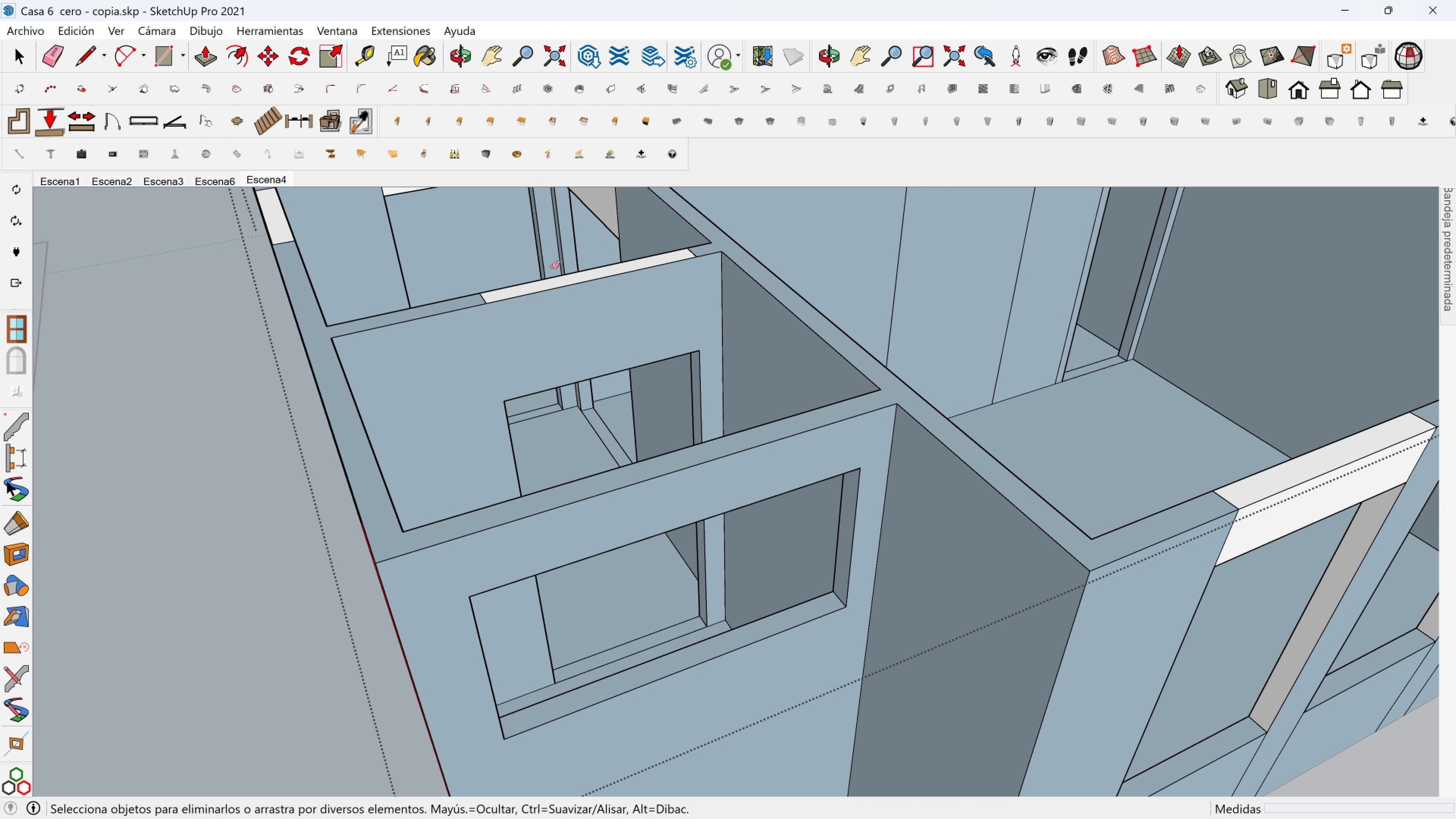 
scroll: coordinate [495, 260], scroll_direction: up, amount: 2.0
 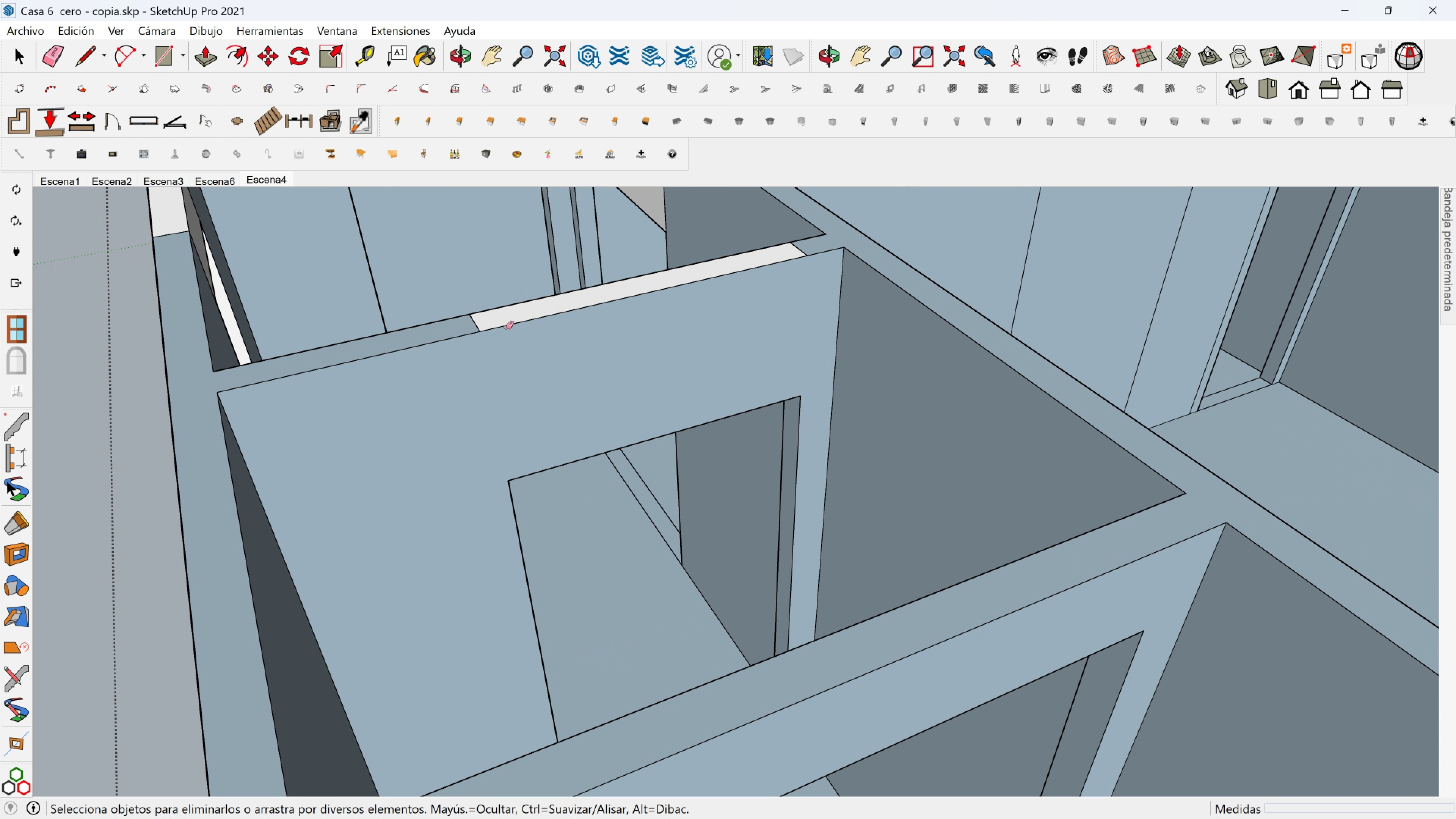 
hold_key(key=ShiftLeft, duration=0.31)
 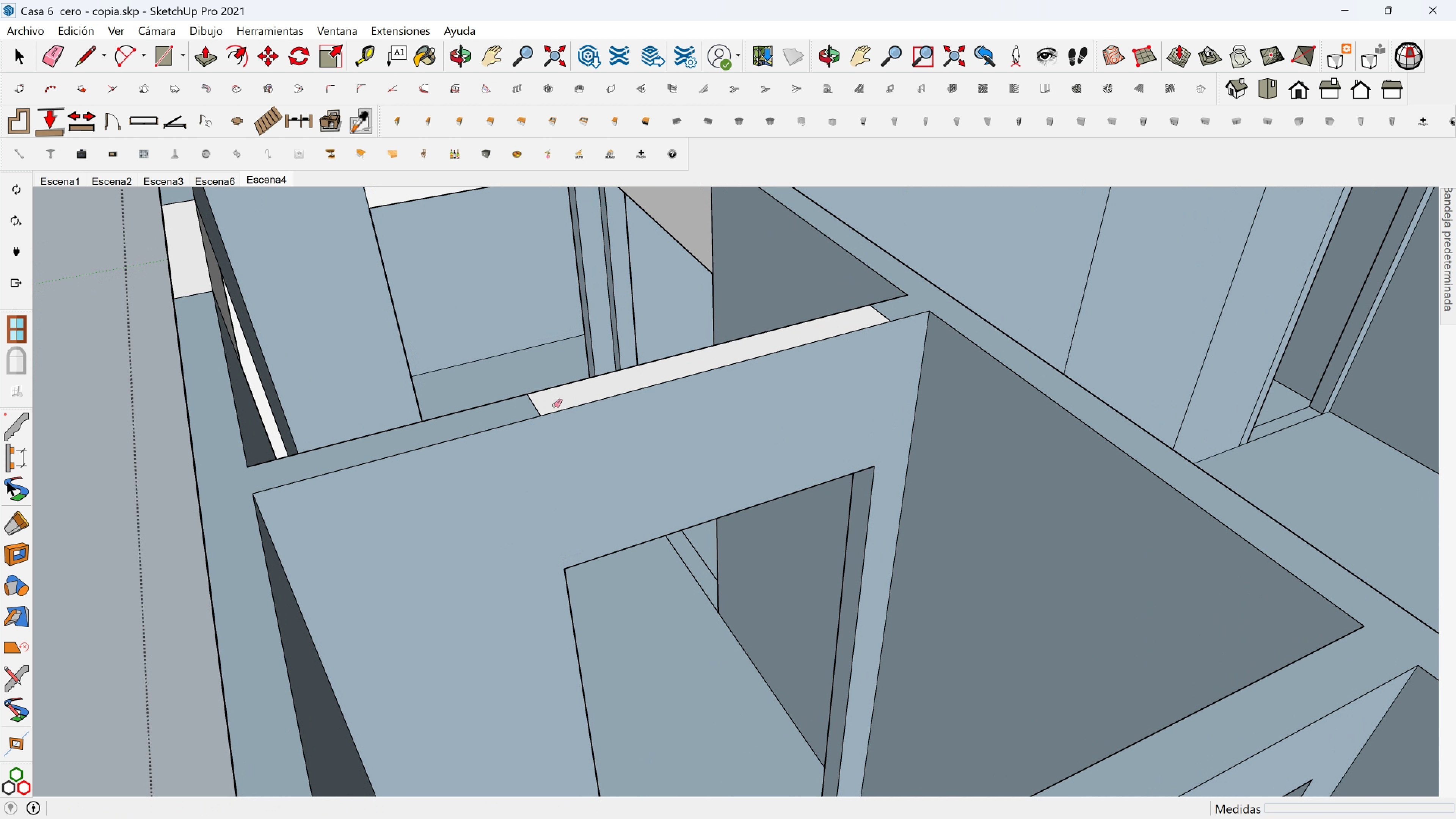 
scroll: coordinate [554, 410], scroll_direction: up, amount: 1.0
 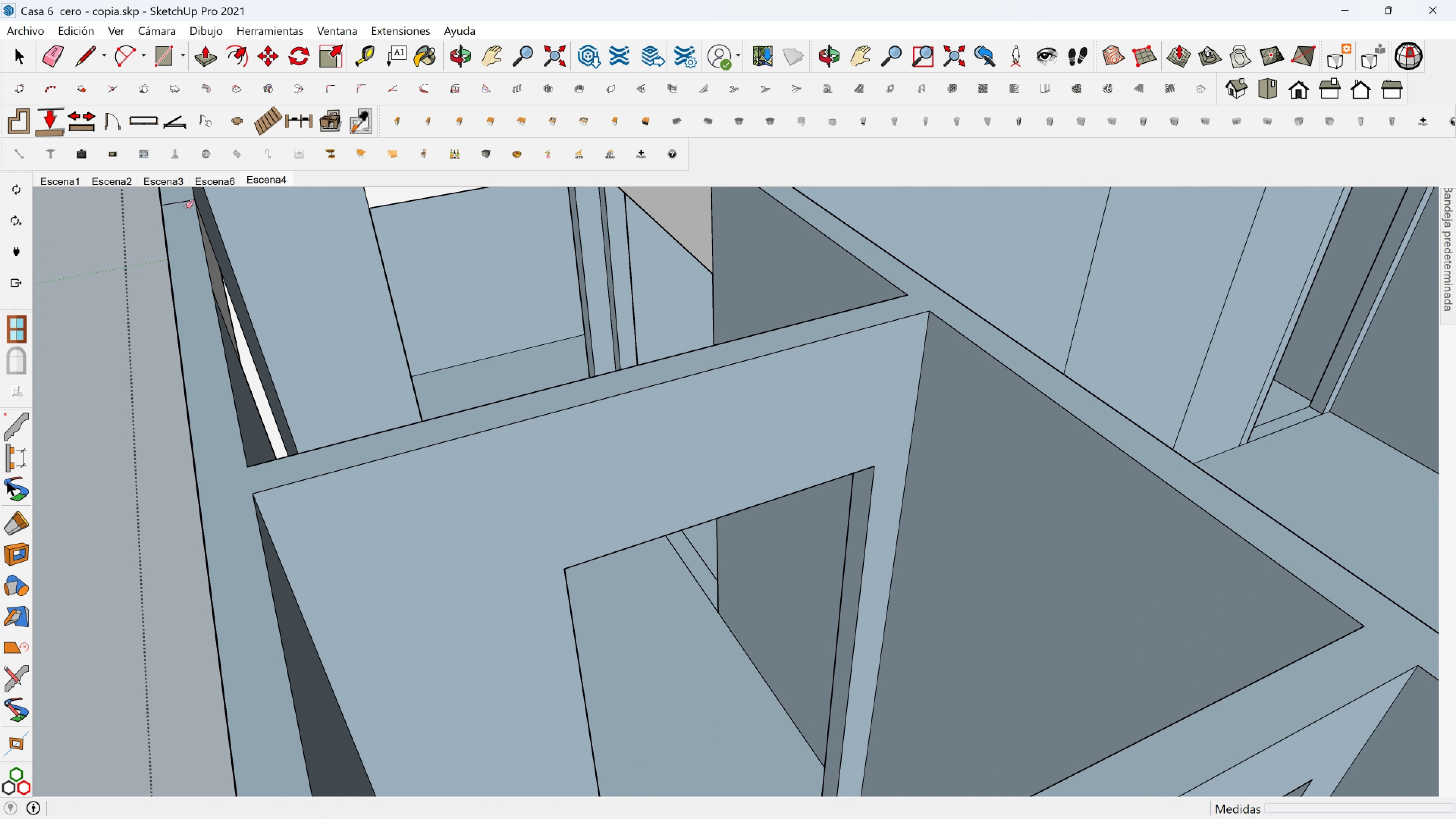 
scroll: coordinate [864, 527], scroll_direction: down, amount: 7.0
 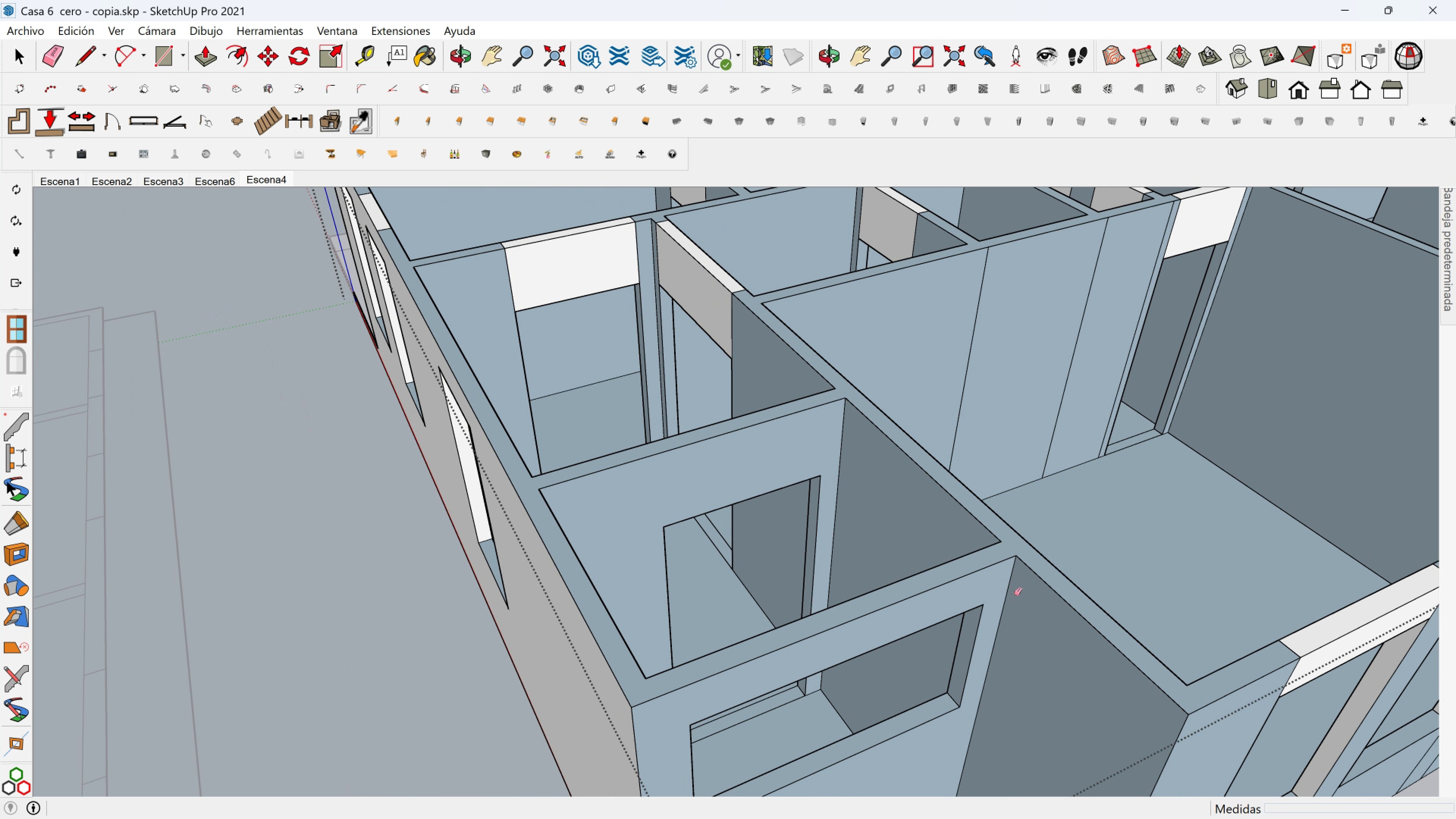 
hold_key(key=ShiftLeft, duration=0.49)
 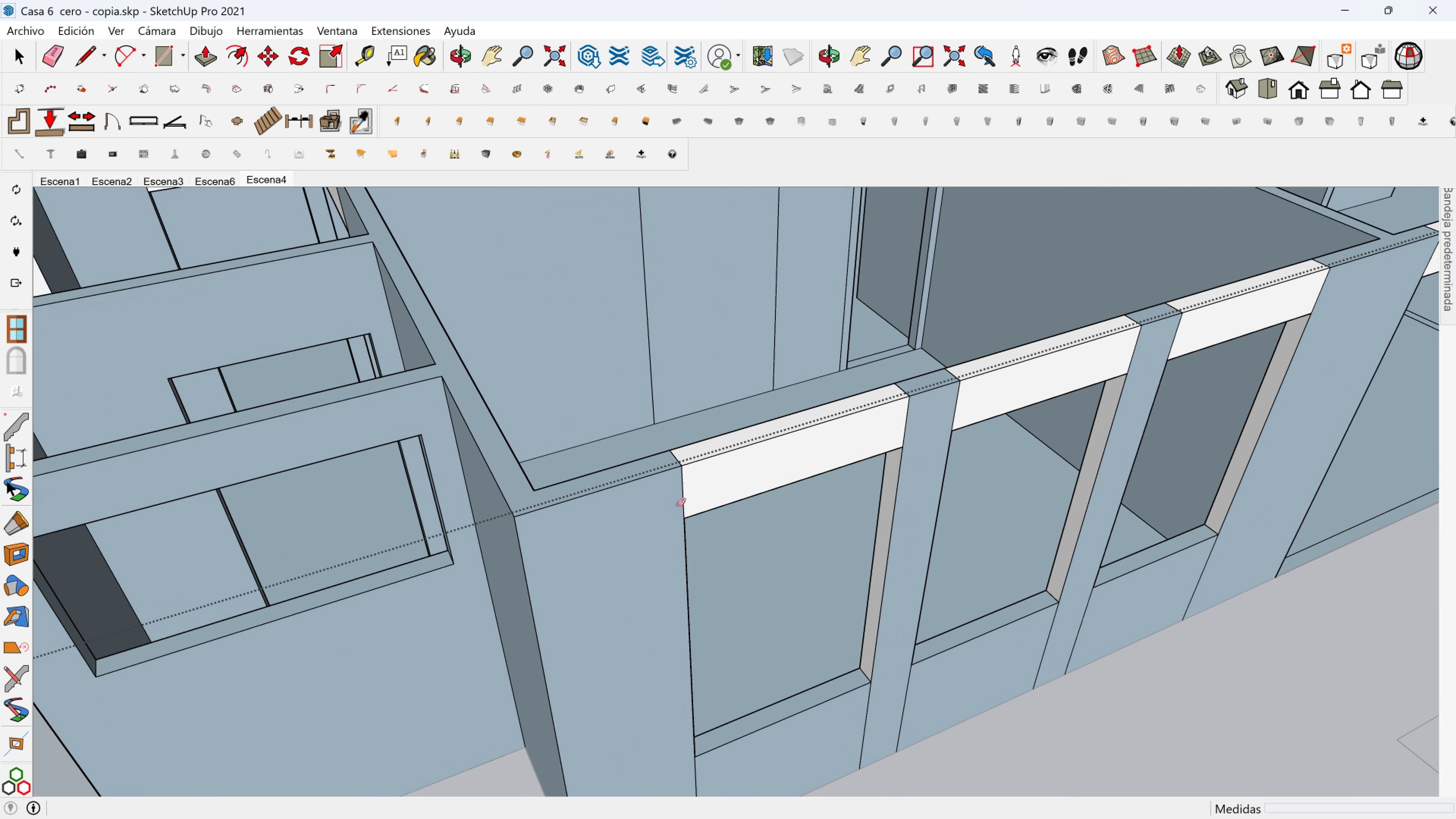 
scroll: coordinate [677, 505], scroll_direction: up, amount: 1.0
 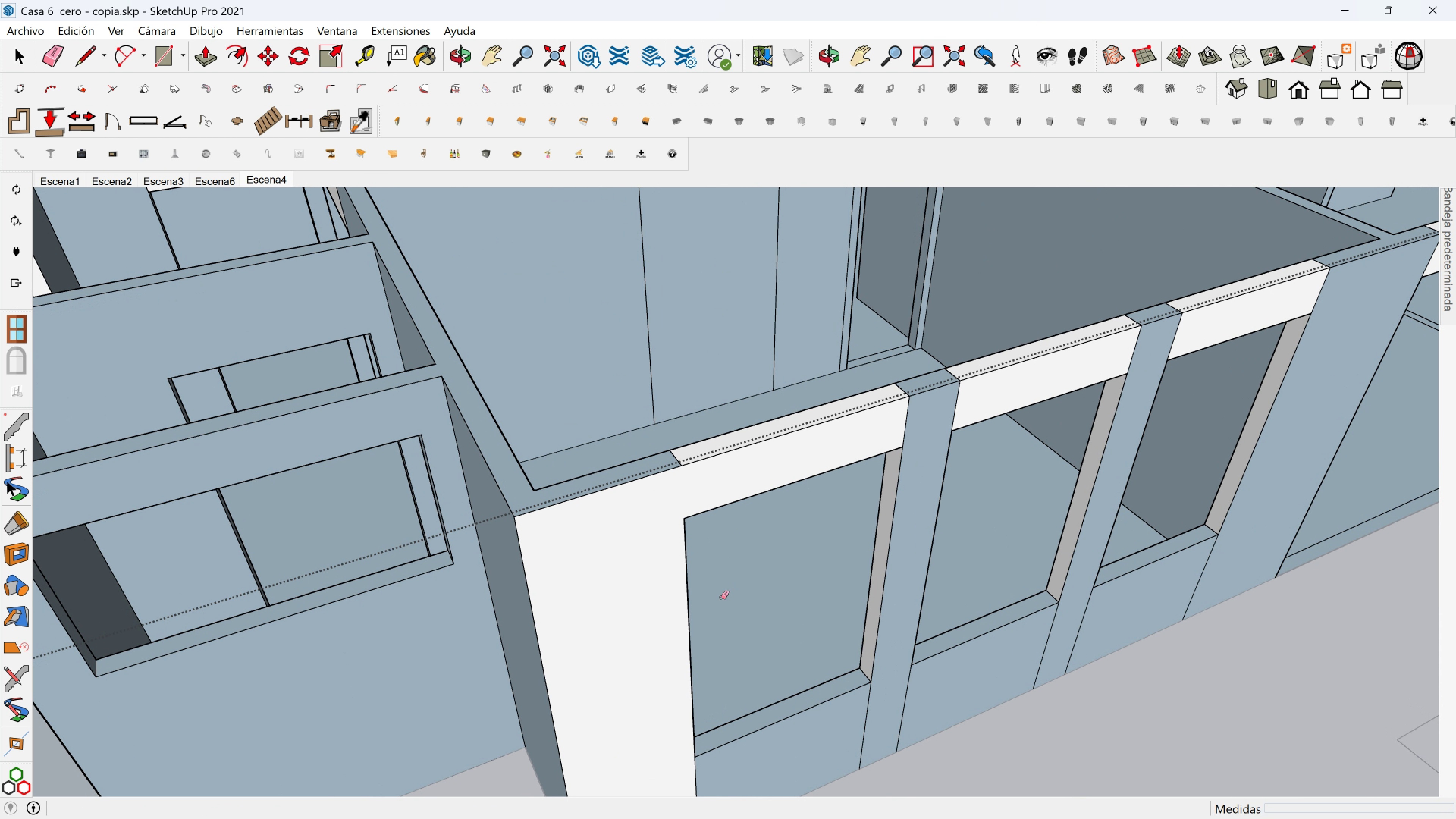 
key(Shift+ShiftLeft)
 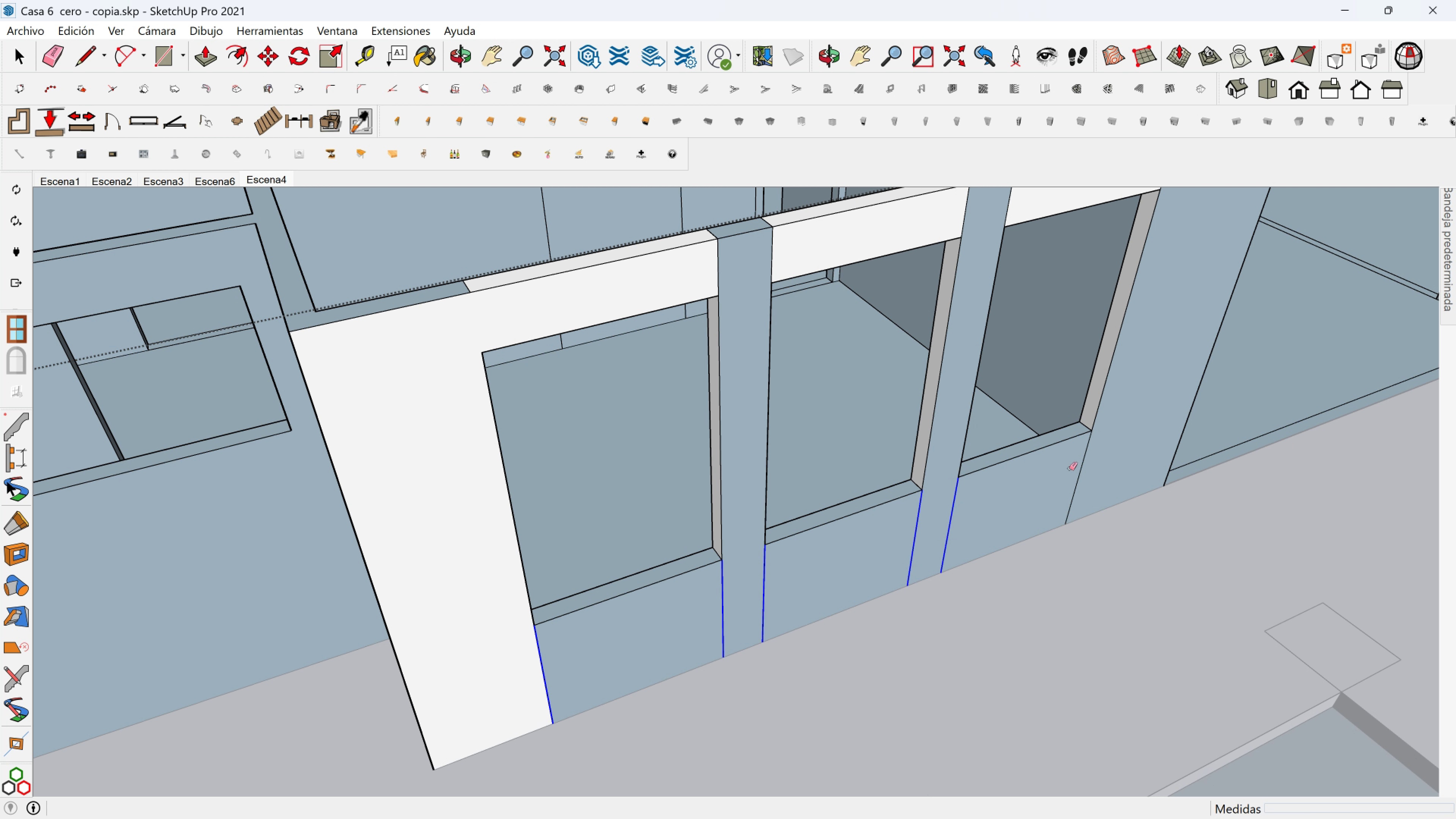 
hold_key(key=ShiftLeft, duration=0.38)
 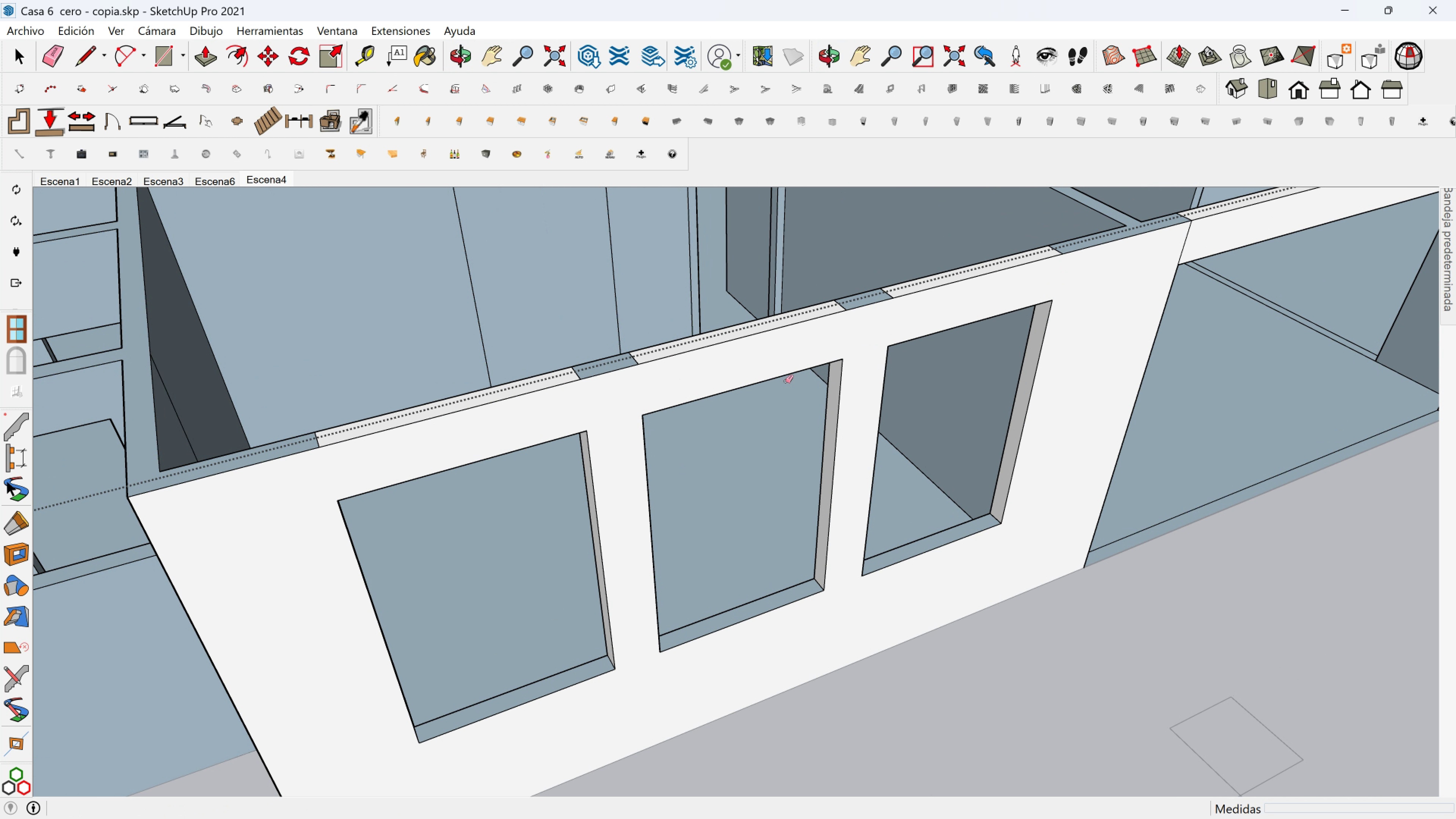 
scroll: coordinate [288, 595], scroll_direction: up, amount: 3.0
 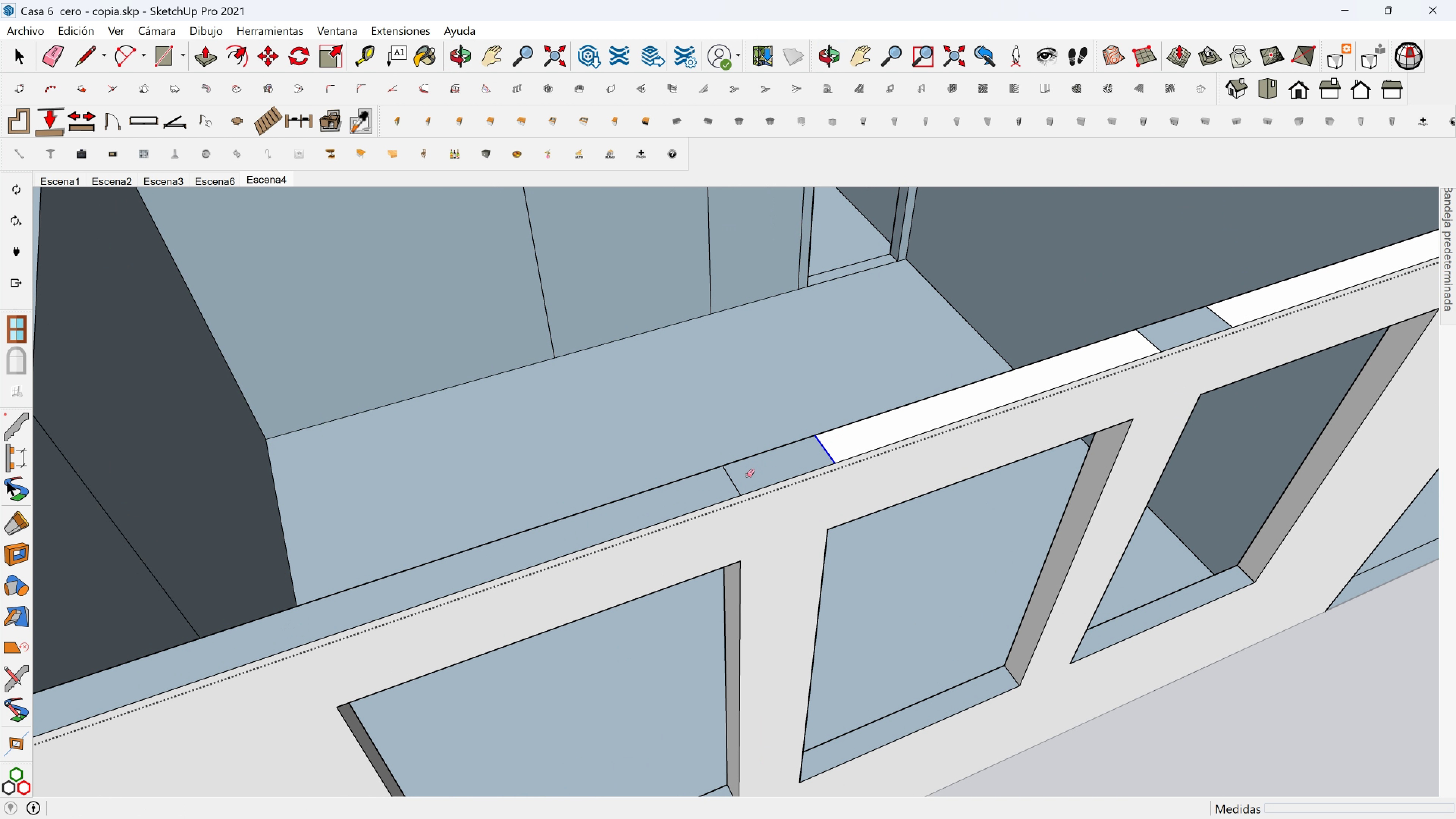 
hold_key(key=ShiftLeft, duration=0.4)
 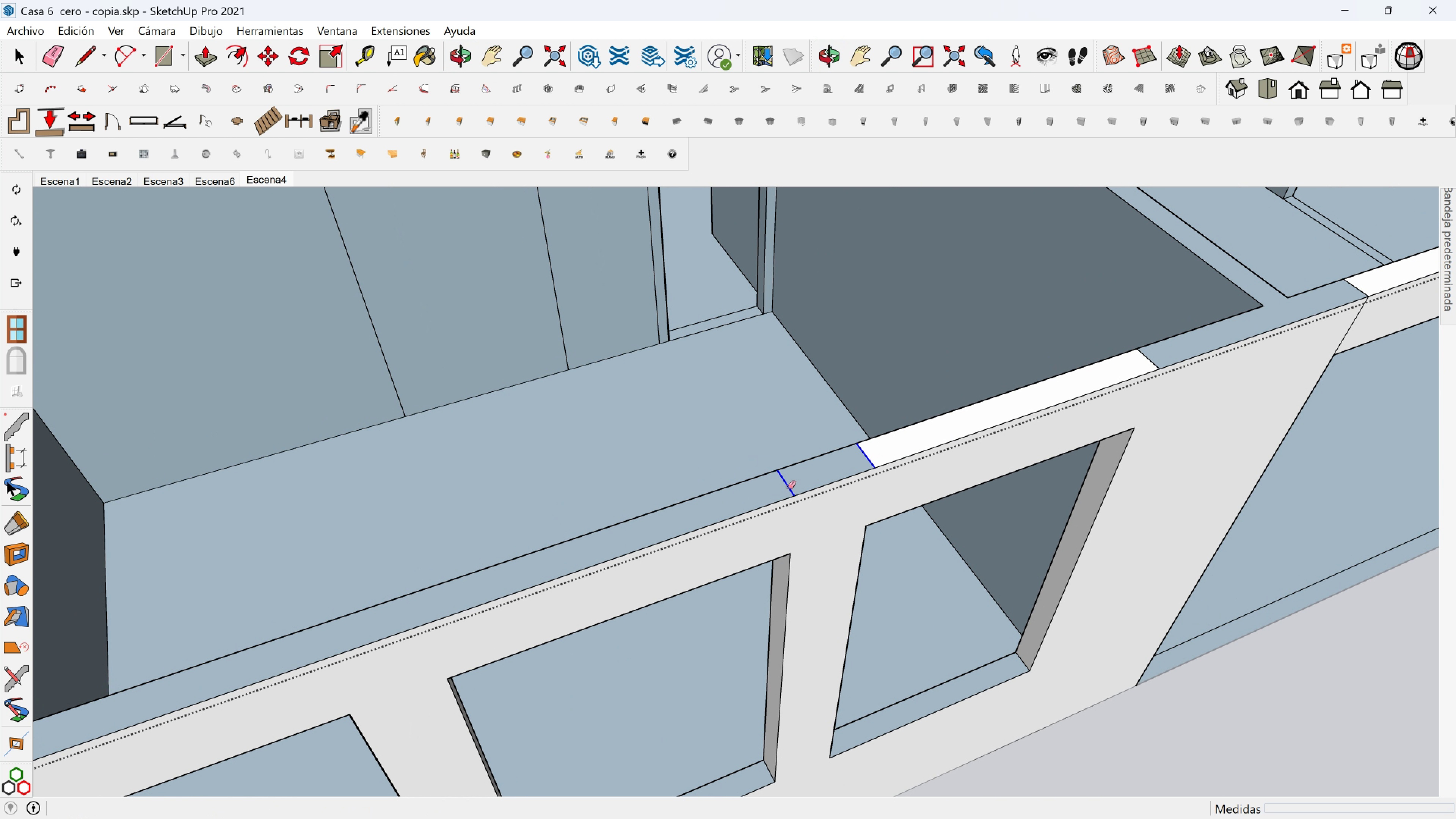 
hold_key(key=ShiftLeft, duration=0.41)
 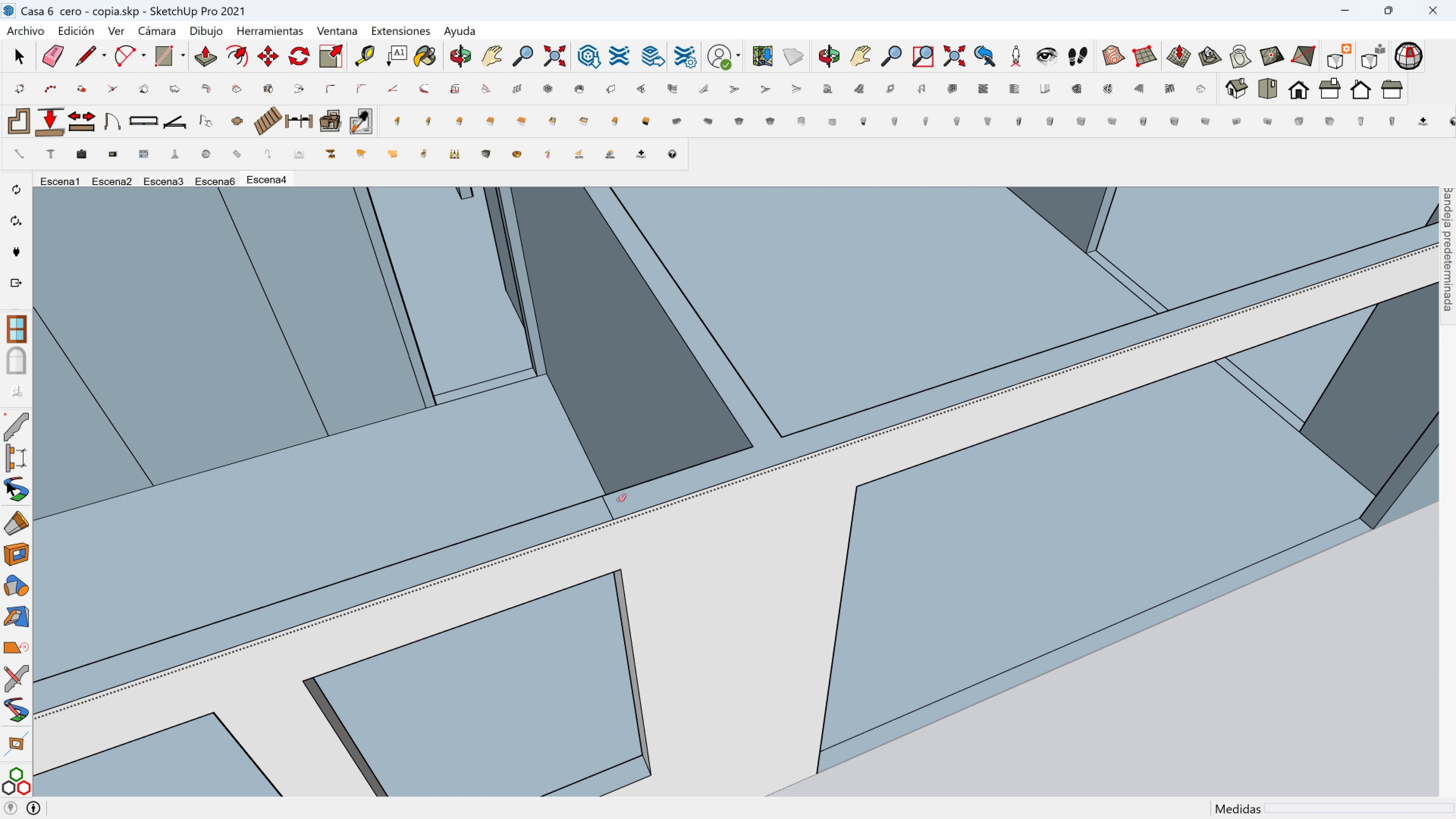 
scroll: coordinate [911, 487], scroll_direction: down, amount: 2.0
 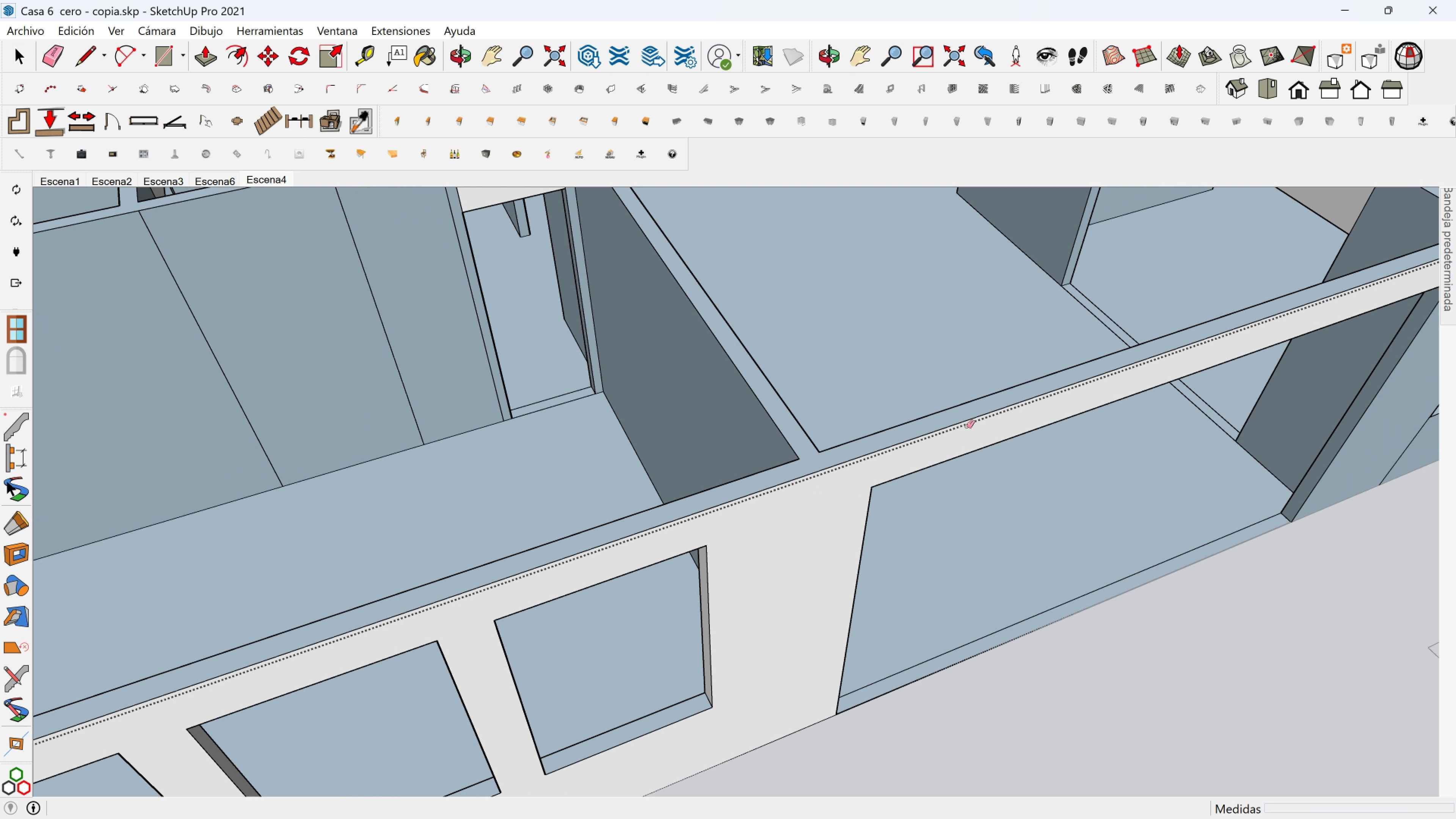 
hold_key(key=ShiftLeft, duration=0.83)
 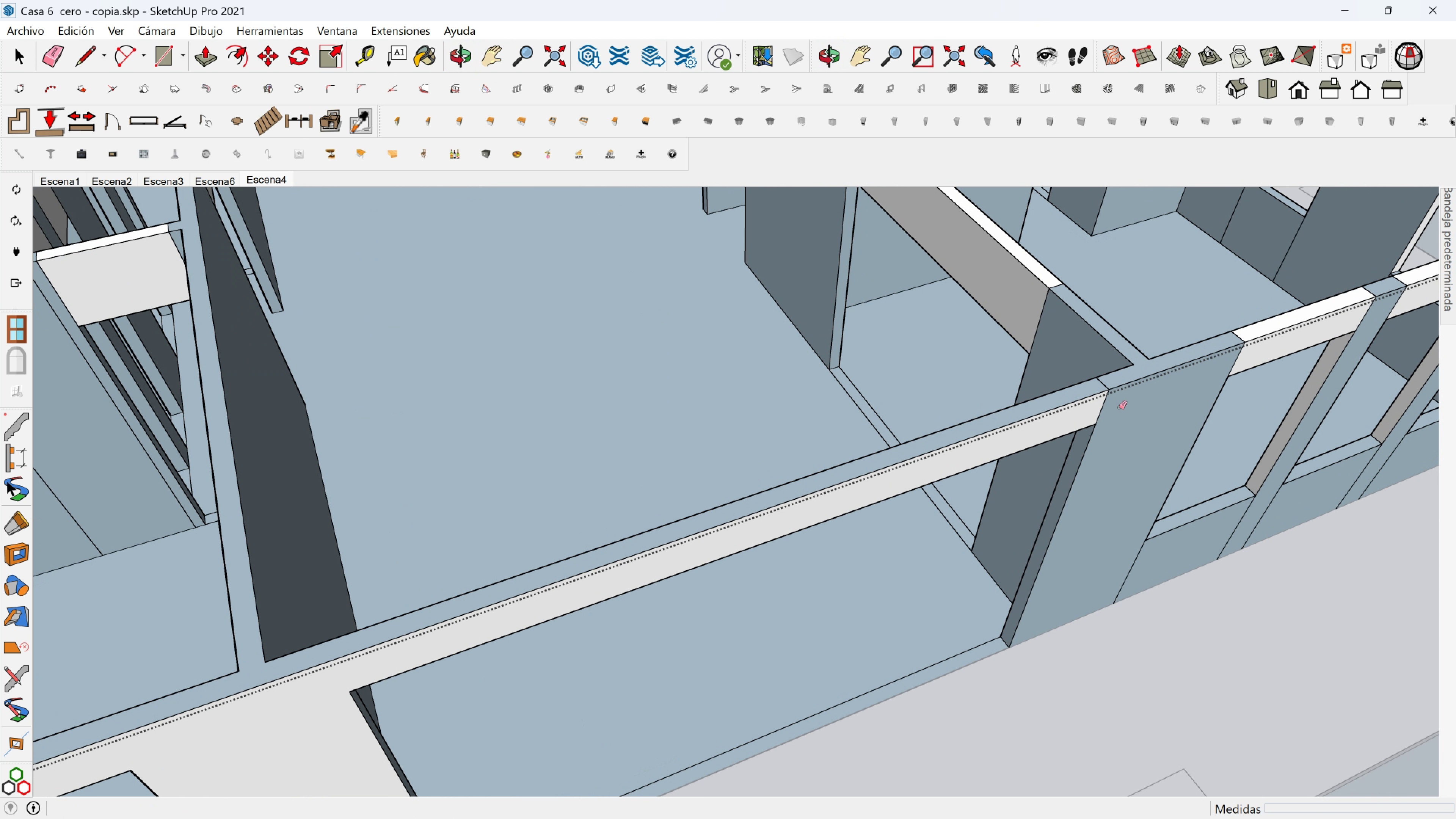 
scroll: coordinate [1089, 385], scroll_direction: up, amount: 5.0
 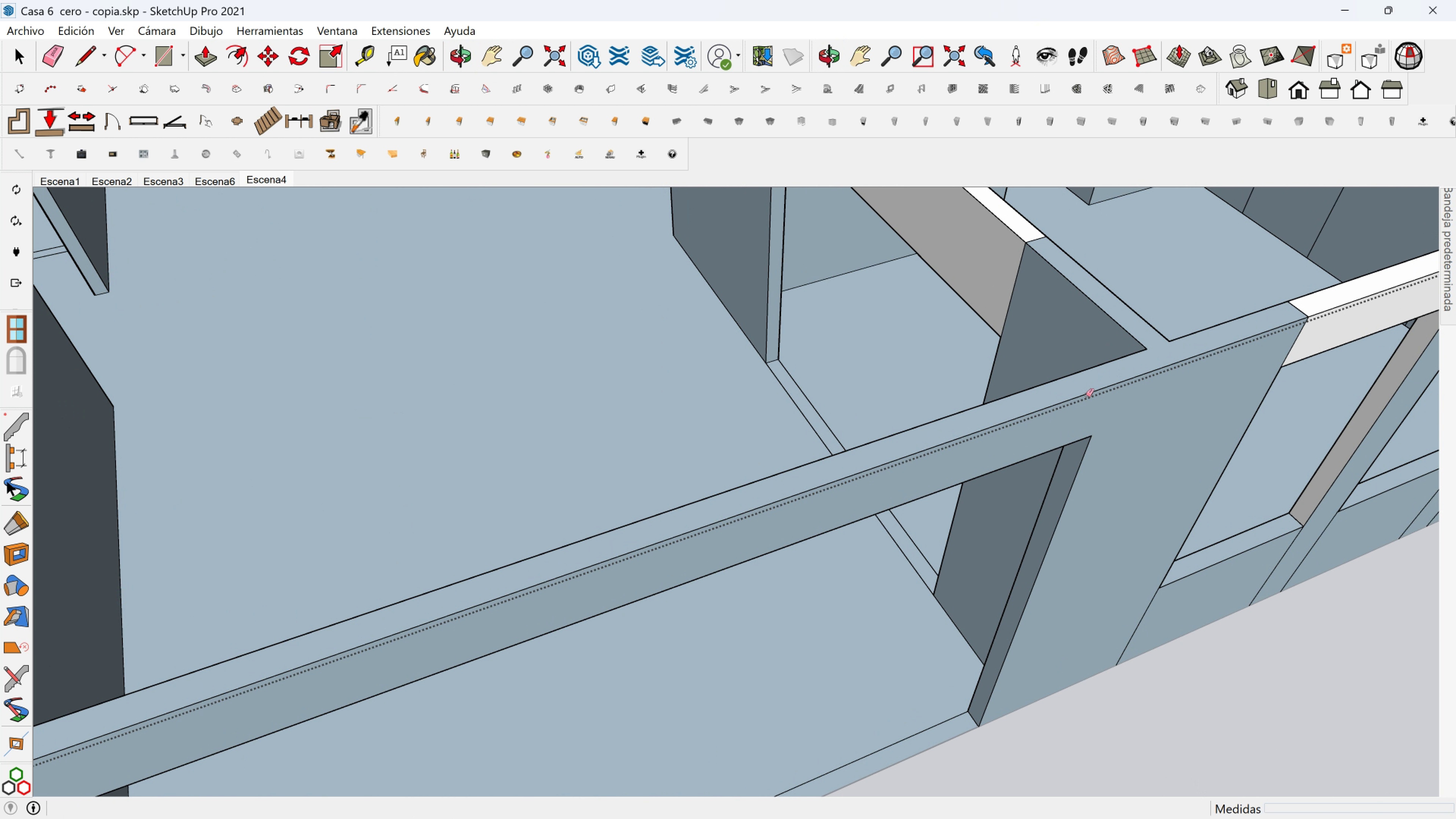 
scroll: coordinate [878, 471], scroll_direction: down, amount: 4.0
 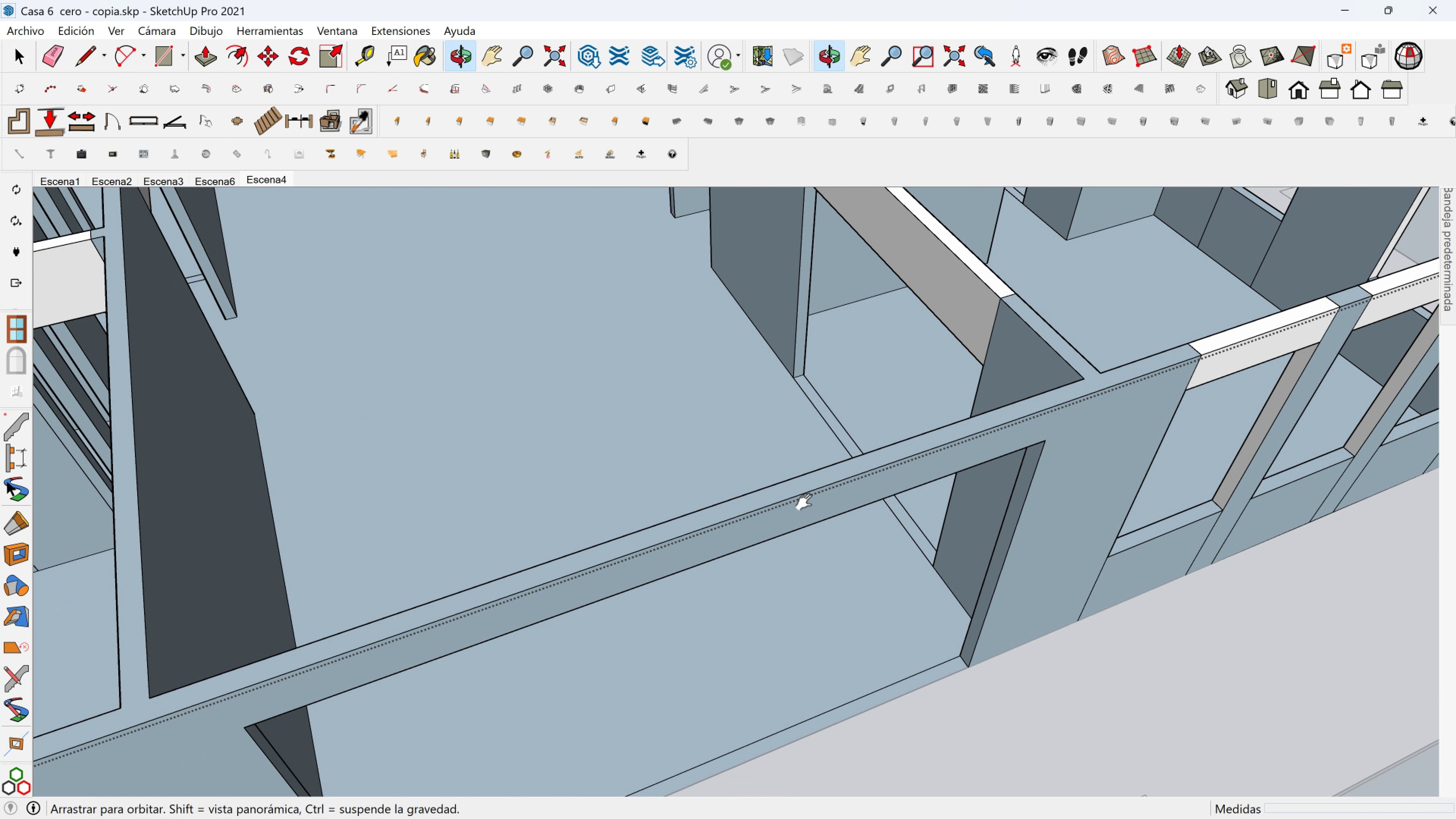 
hold_key(key=ShiftLeft, duration=0.56)
 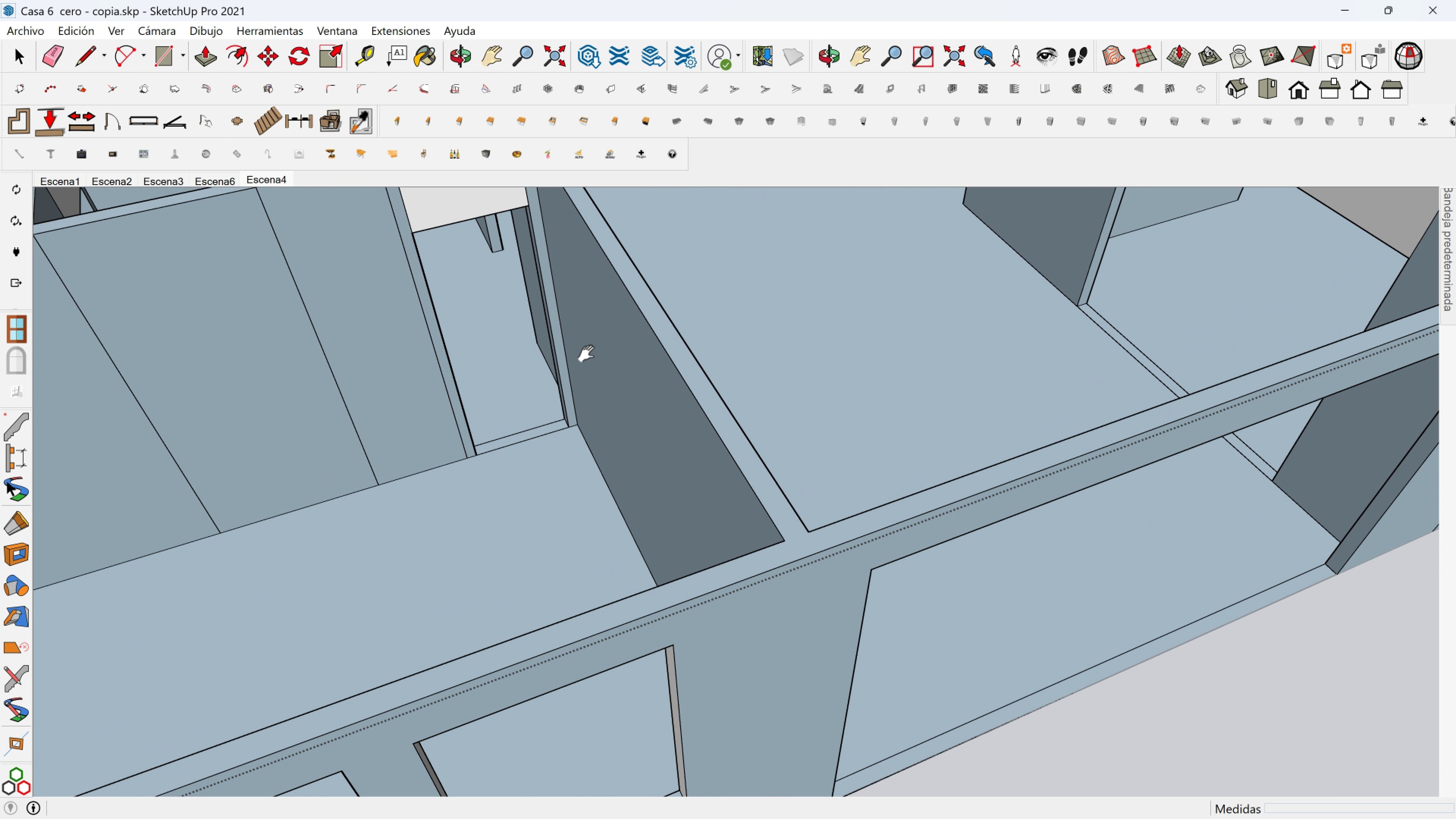 
hold_key(key=ShiftLeft, duration=0.33)
 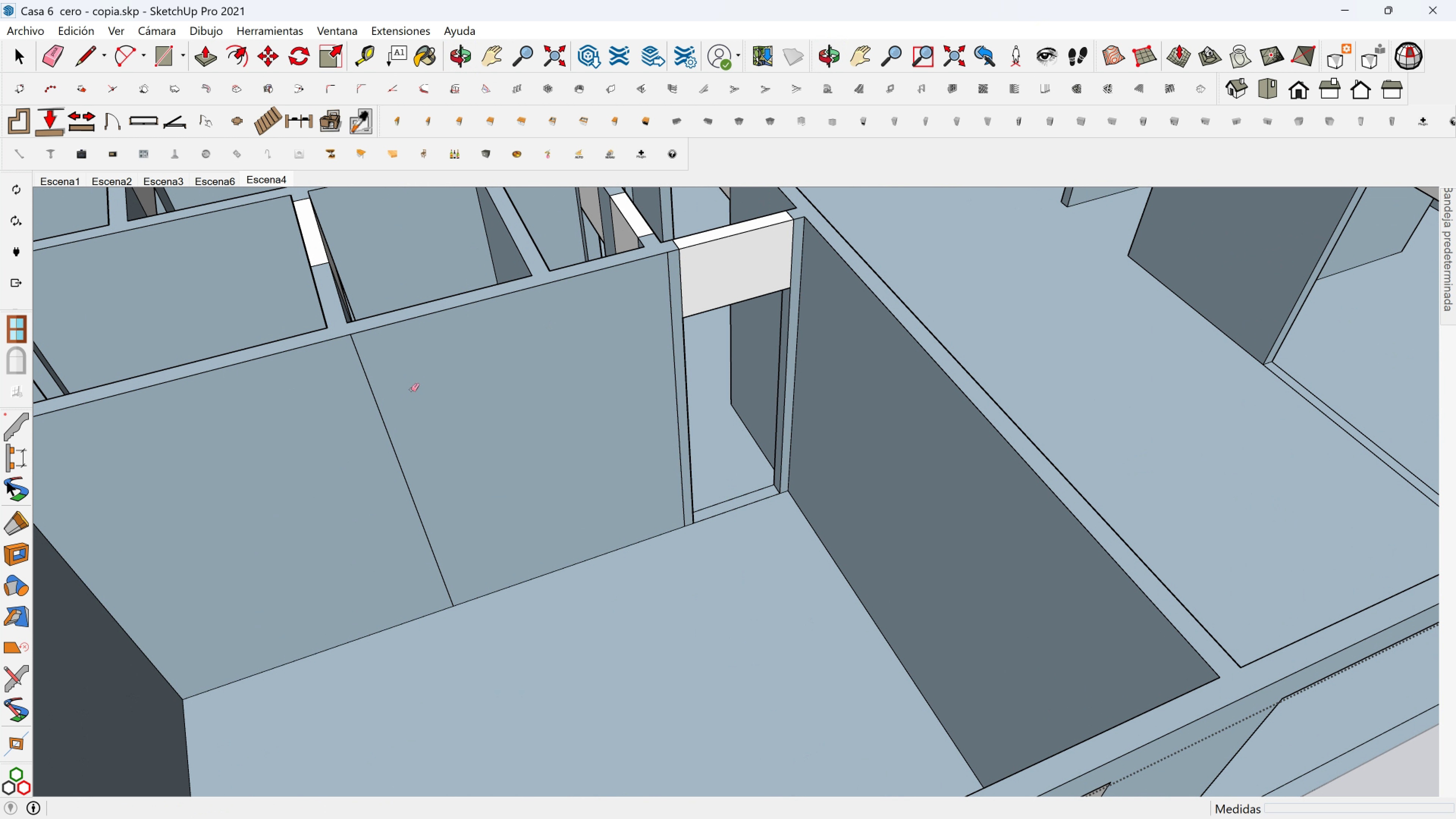 
key(Shift+ShiftLeft)
 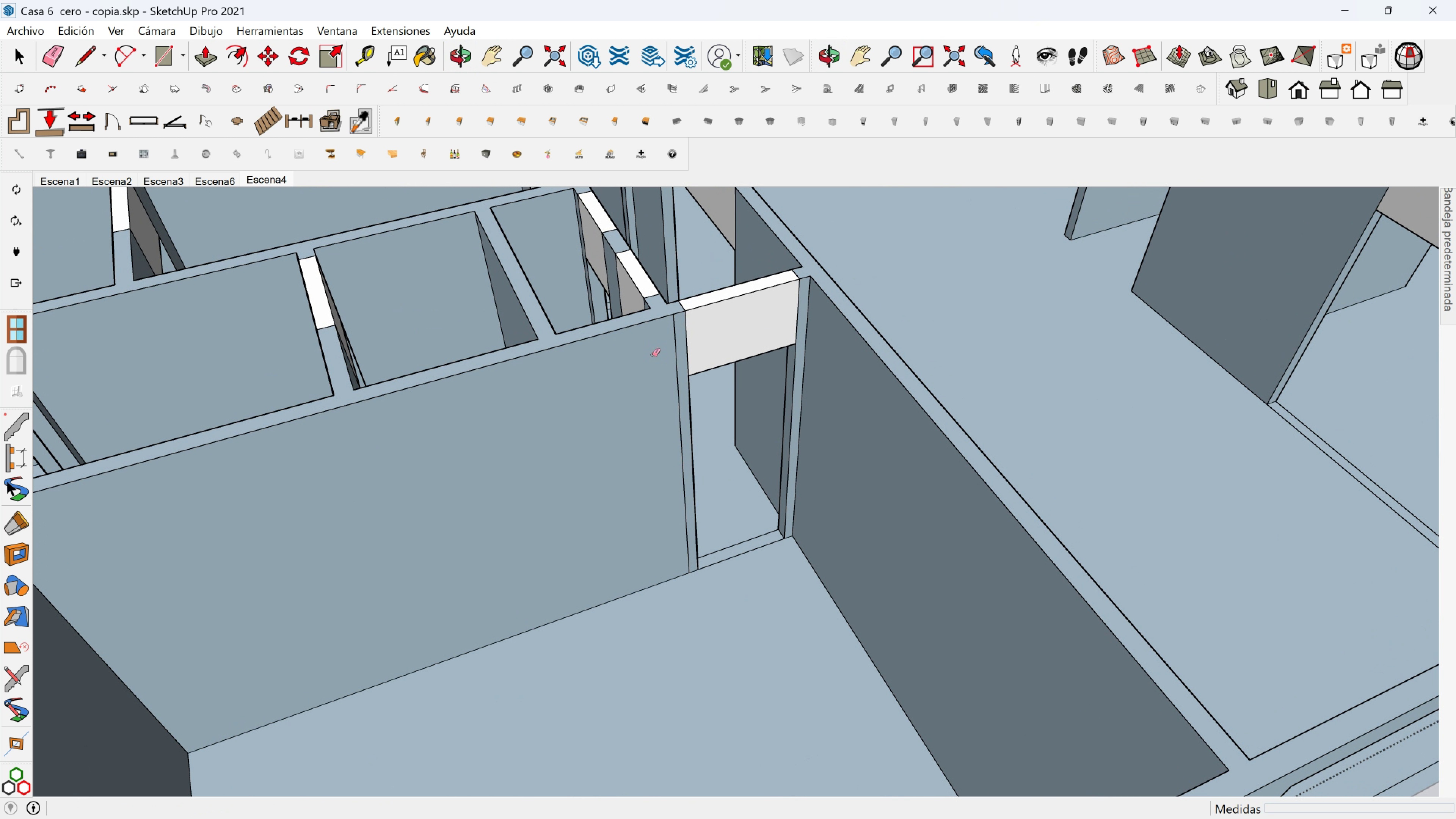 
scroll: coordinate [682, 306], scroll_direction: up, amount: 7.0
 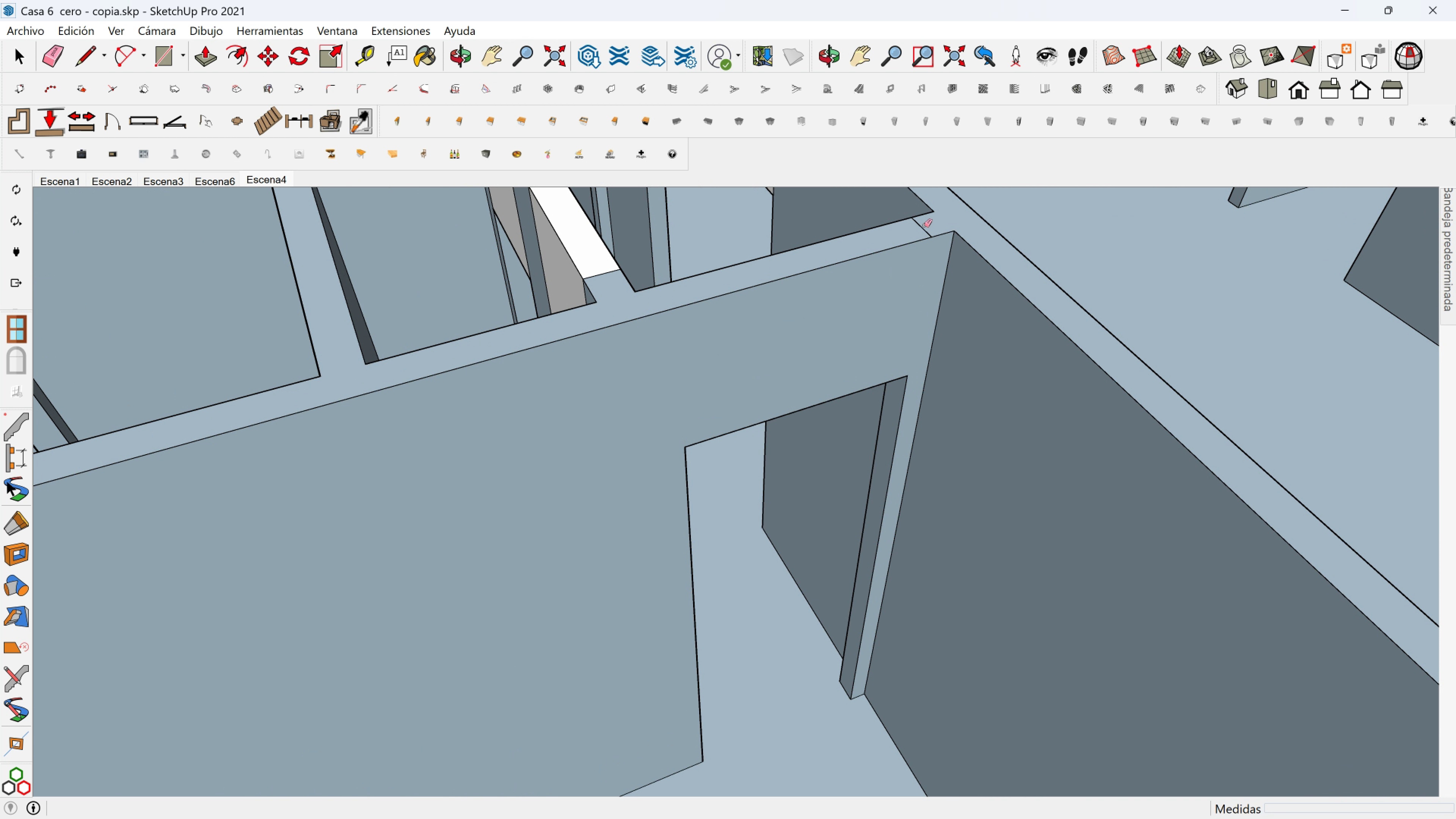 
hold_key(key=ShiftLeft, duration=0.38)
 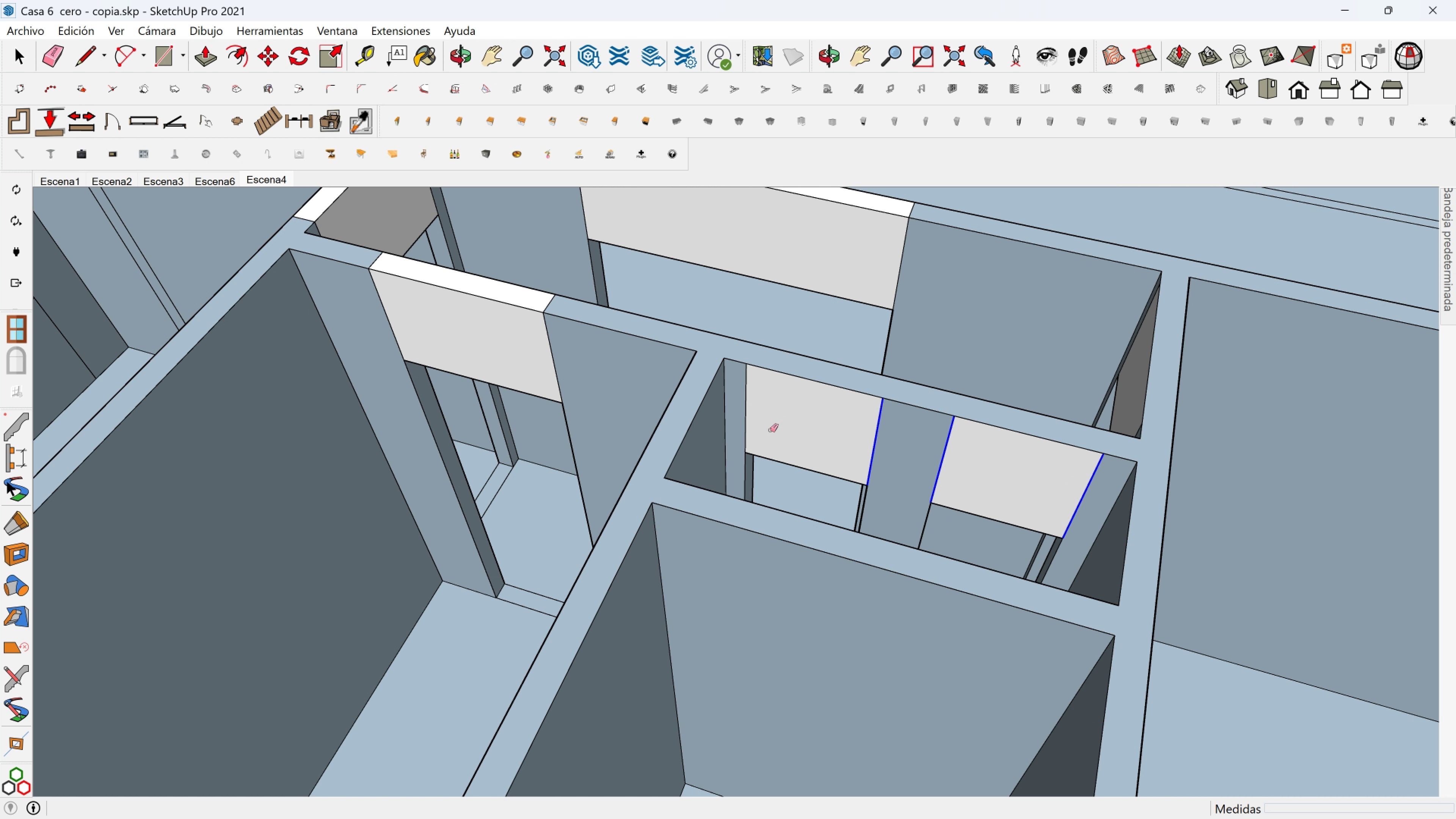 
wait(8.0)
 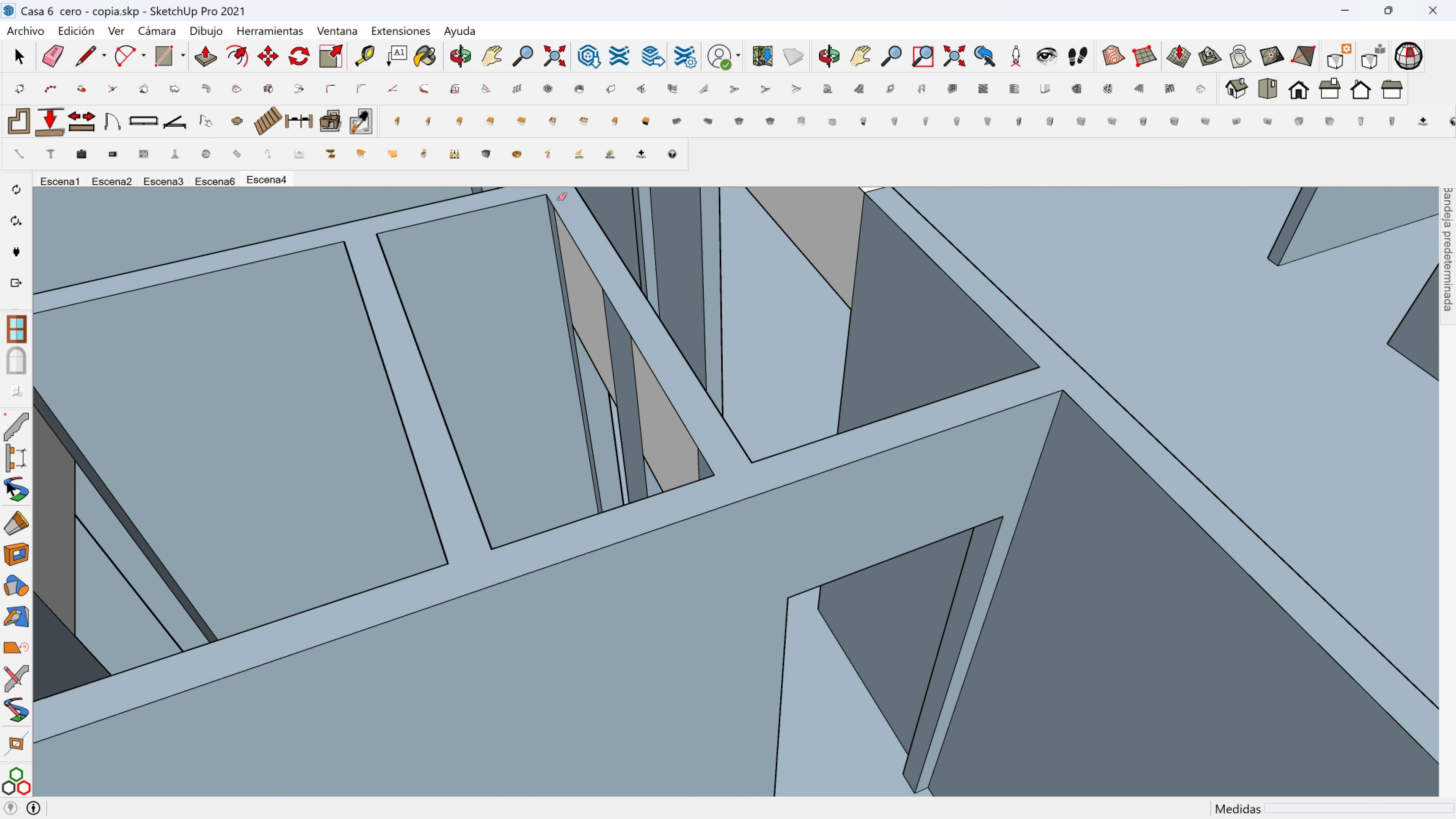 
hold_key(key=ShiftLeft, duration=0.3)
 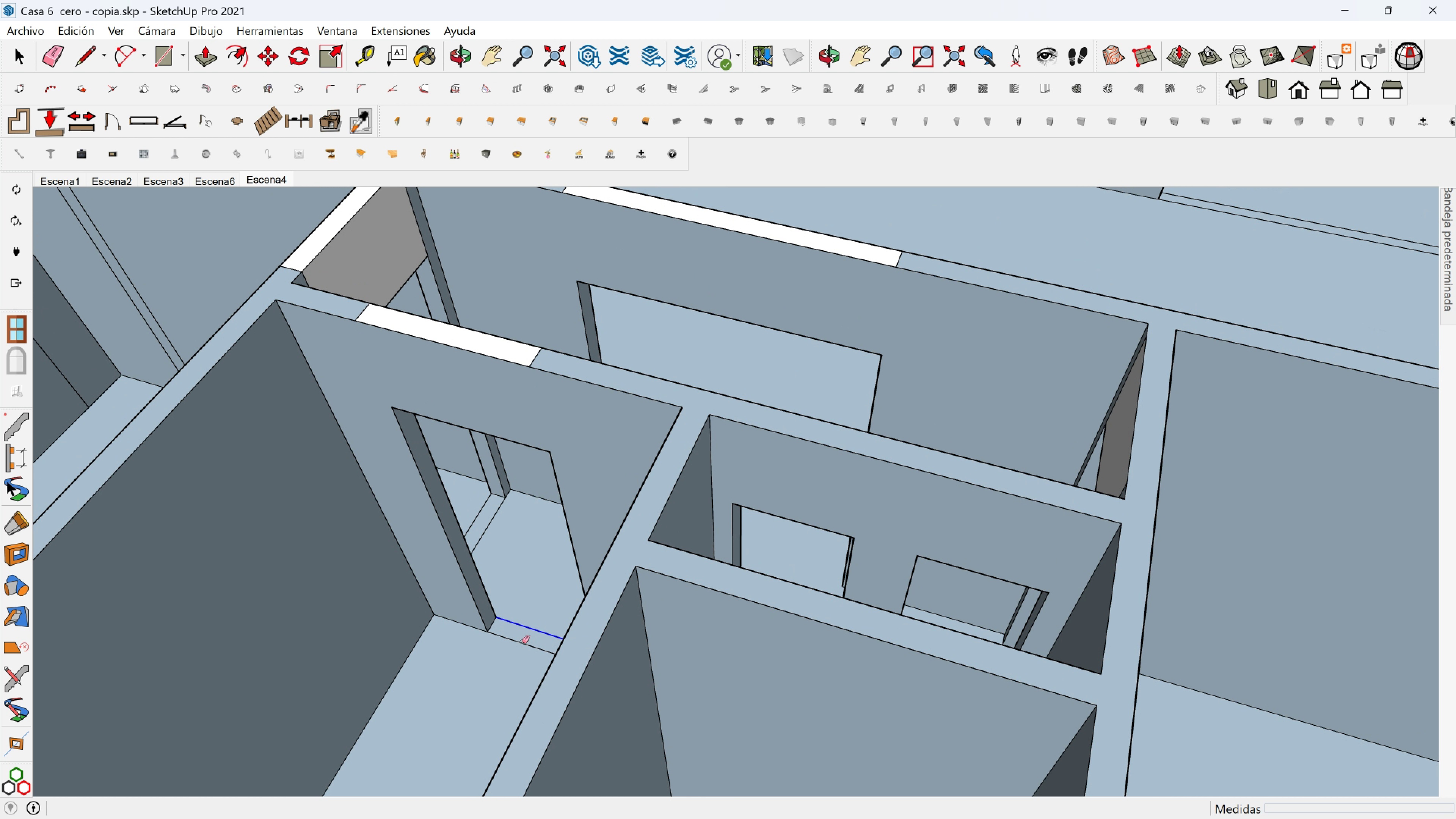 
scroll: coordinate [361, 315], scroll_direction: up, amount: 2.0
 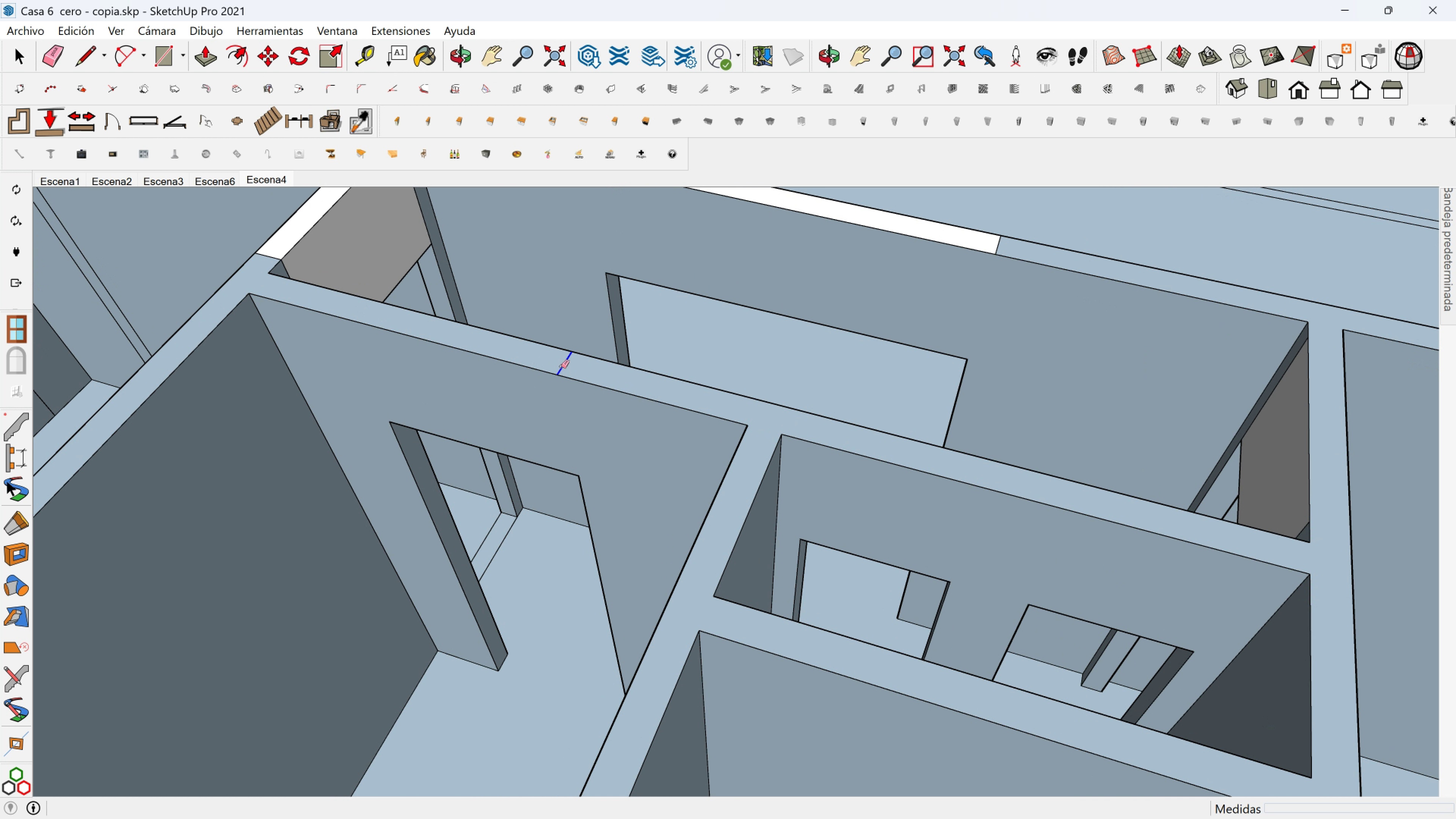 
key(Shift+ShiftLeft)
 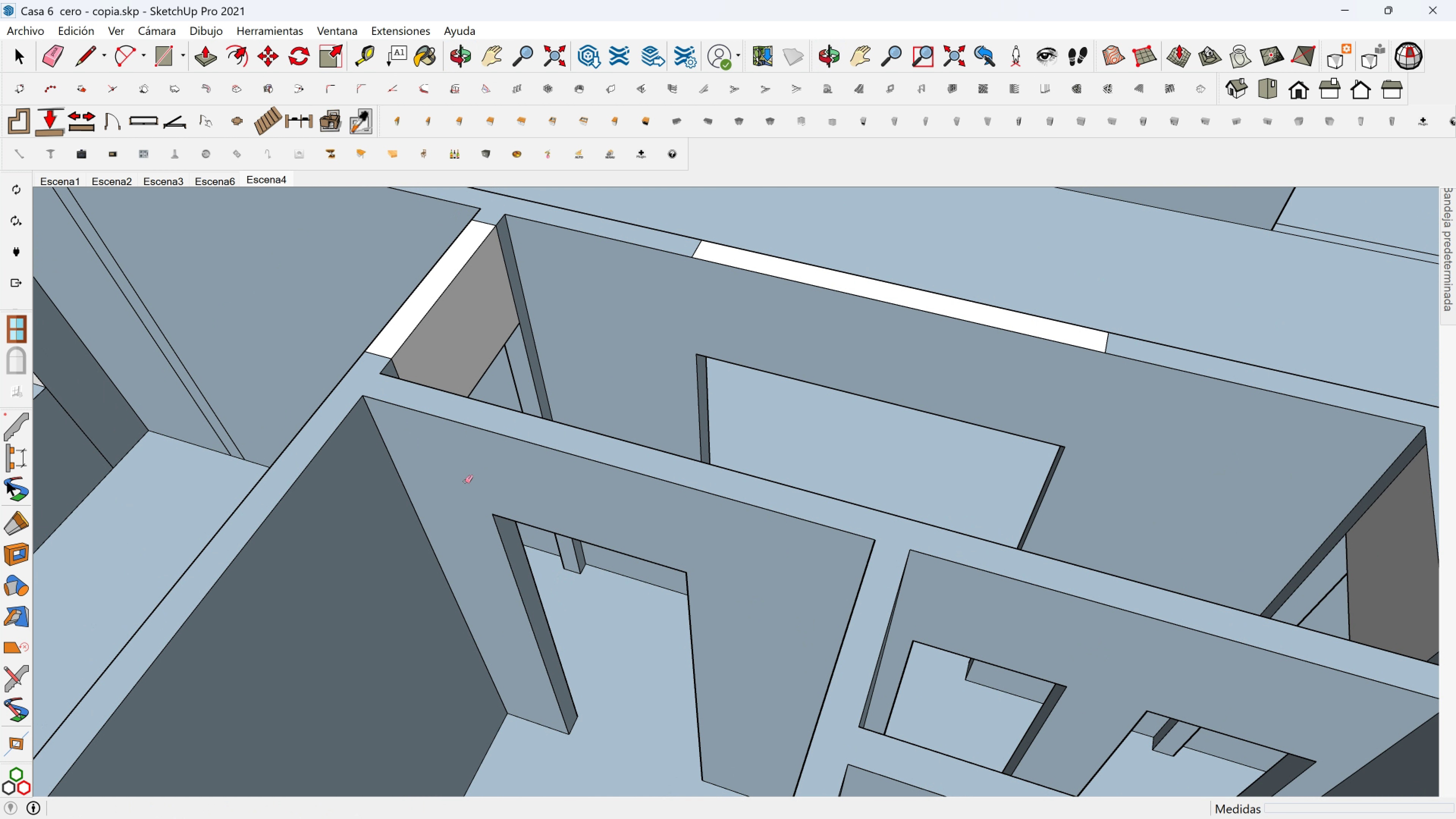 
scroll: coordinate [400, 341], scroll_direction: up, amount: 2.0
 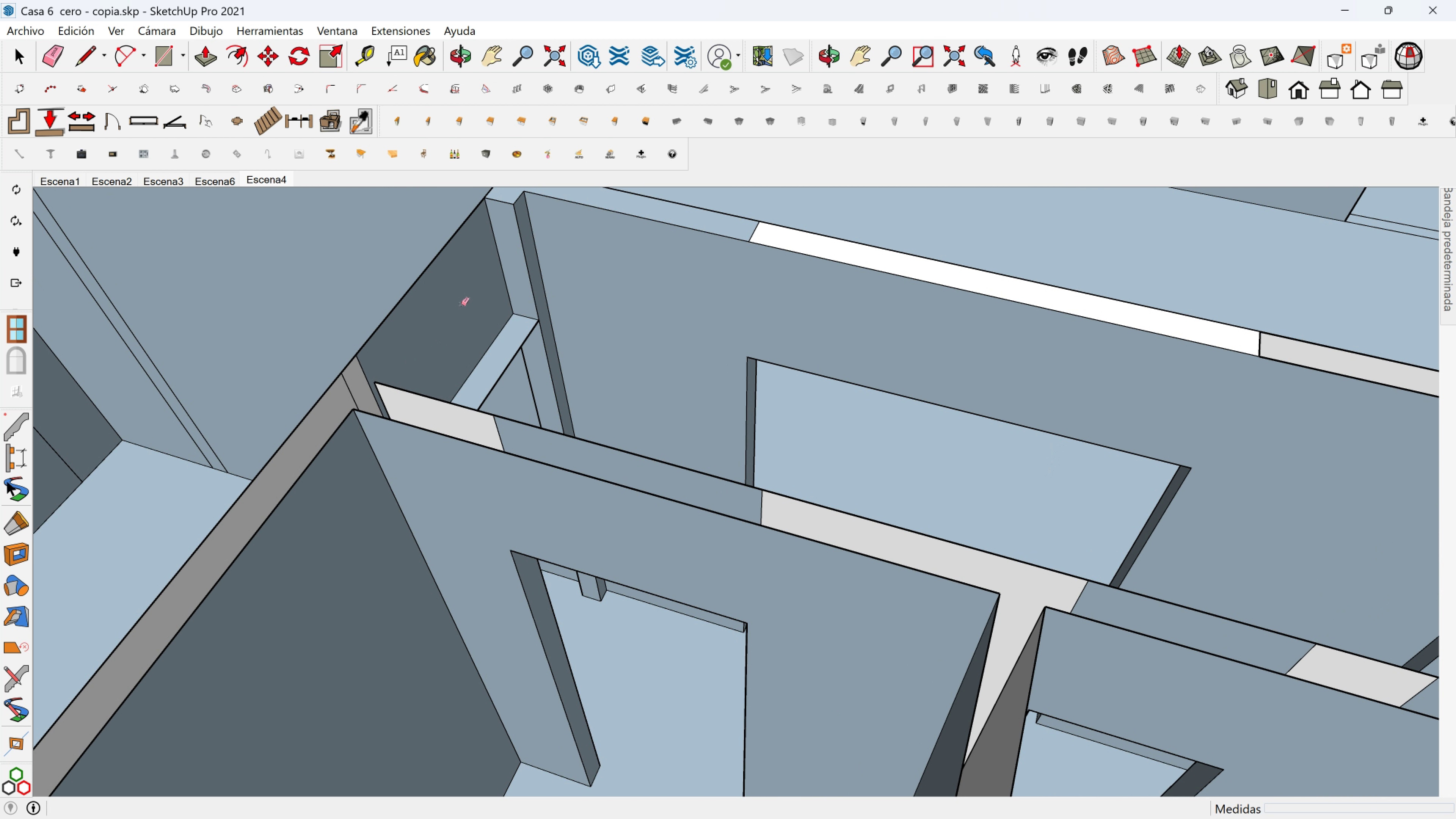 
hold_key(key=ControlLeft, duration=0.34)
 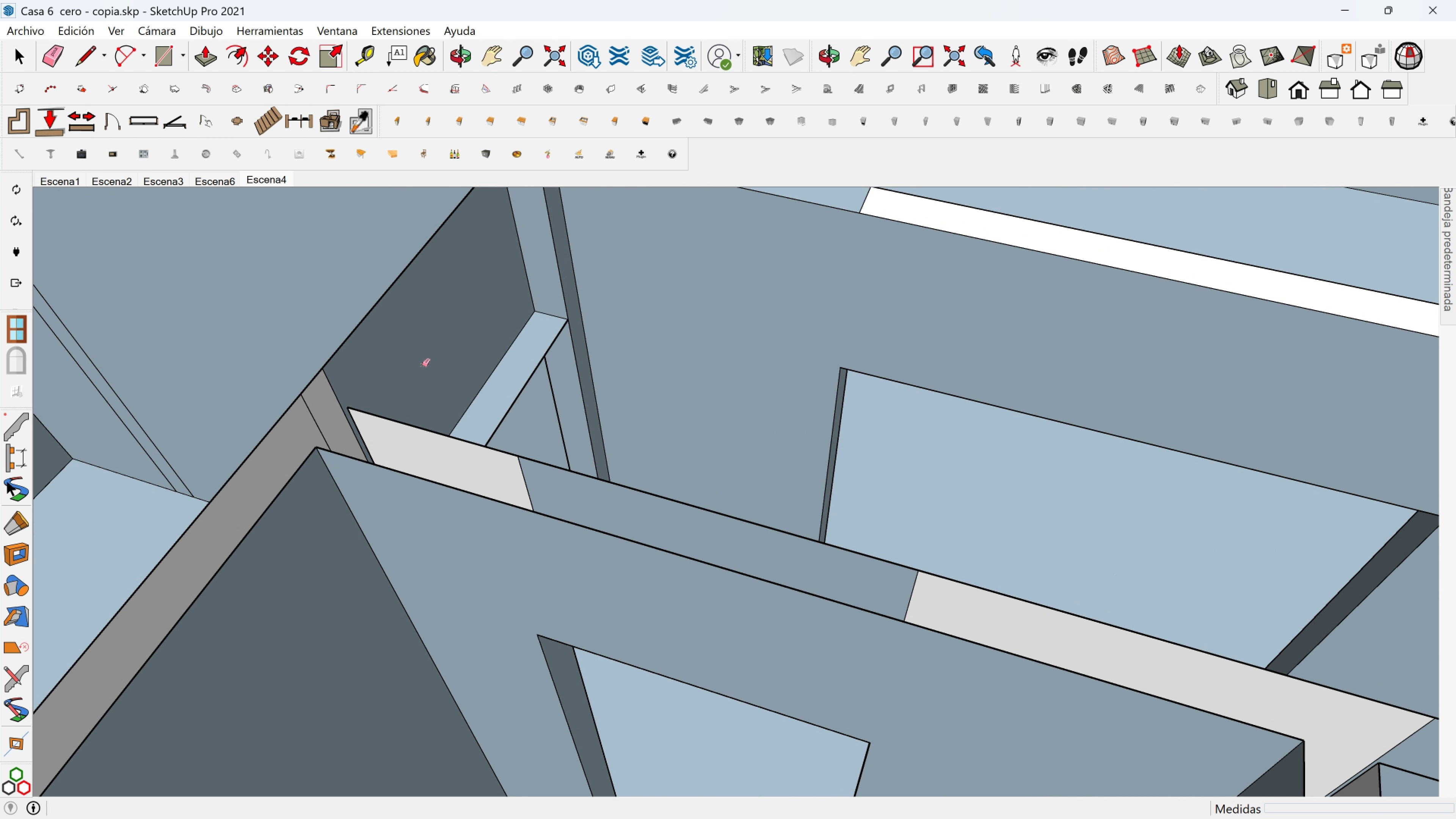 
key(Control+Shift+ShiftLeft)
 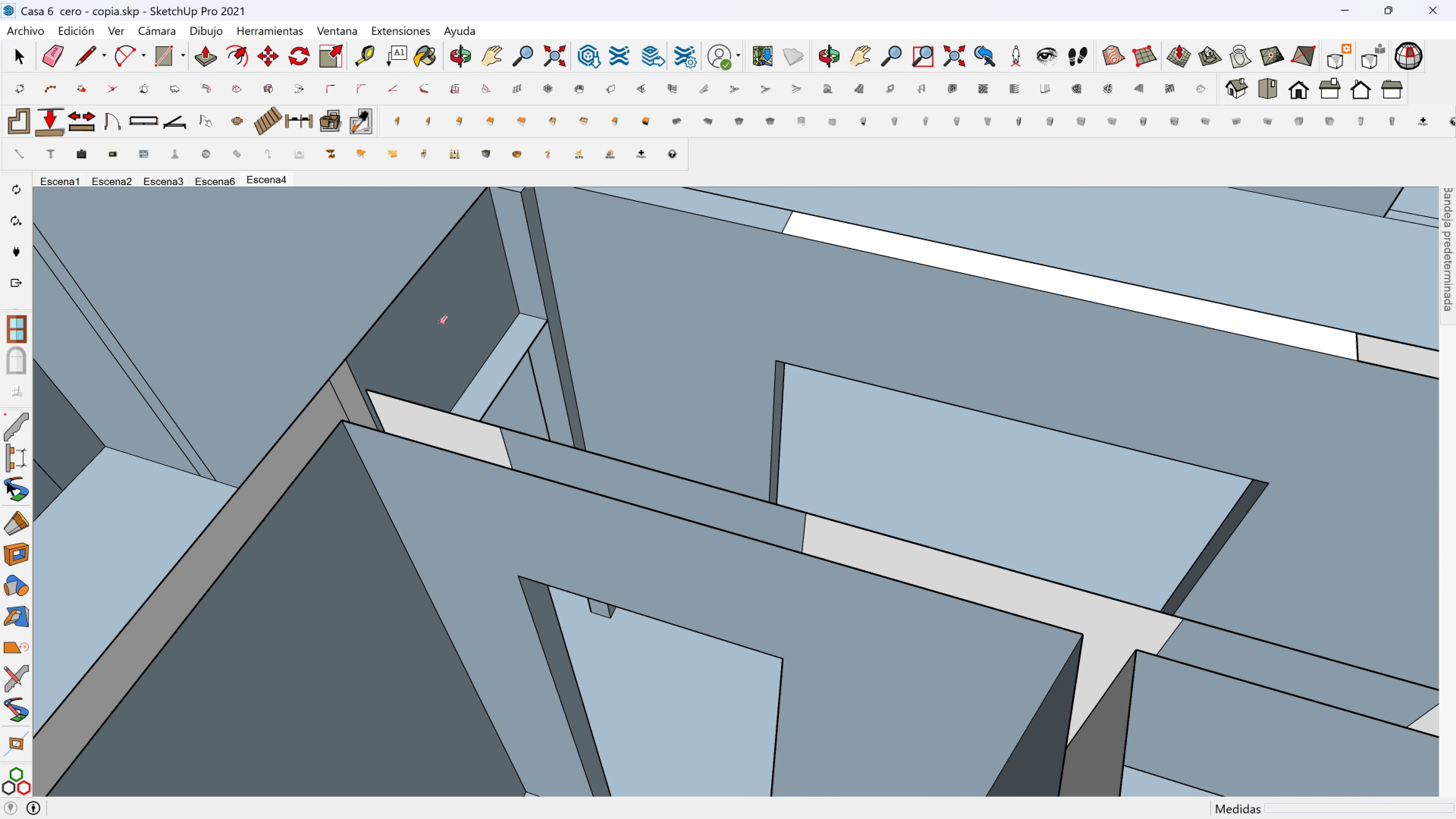 
scroll: coordinate [430, 325], scroll_direction: up, amount: 3.0
 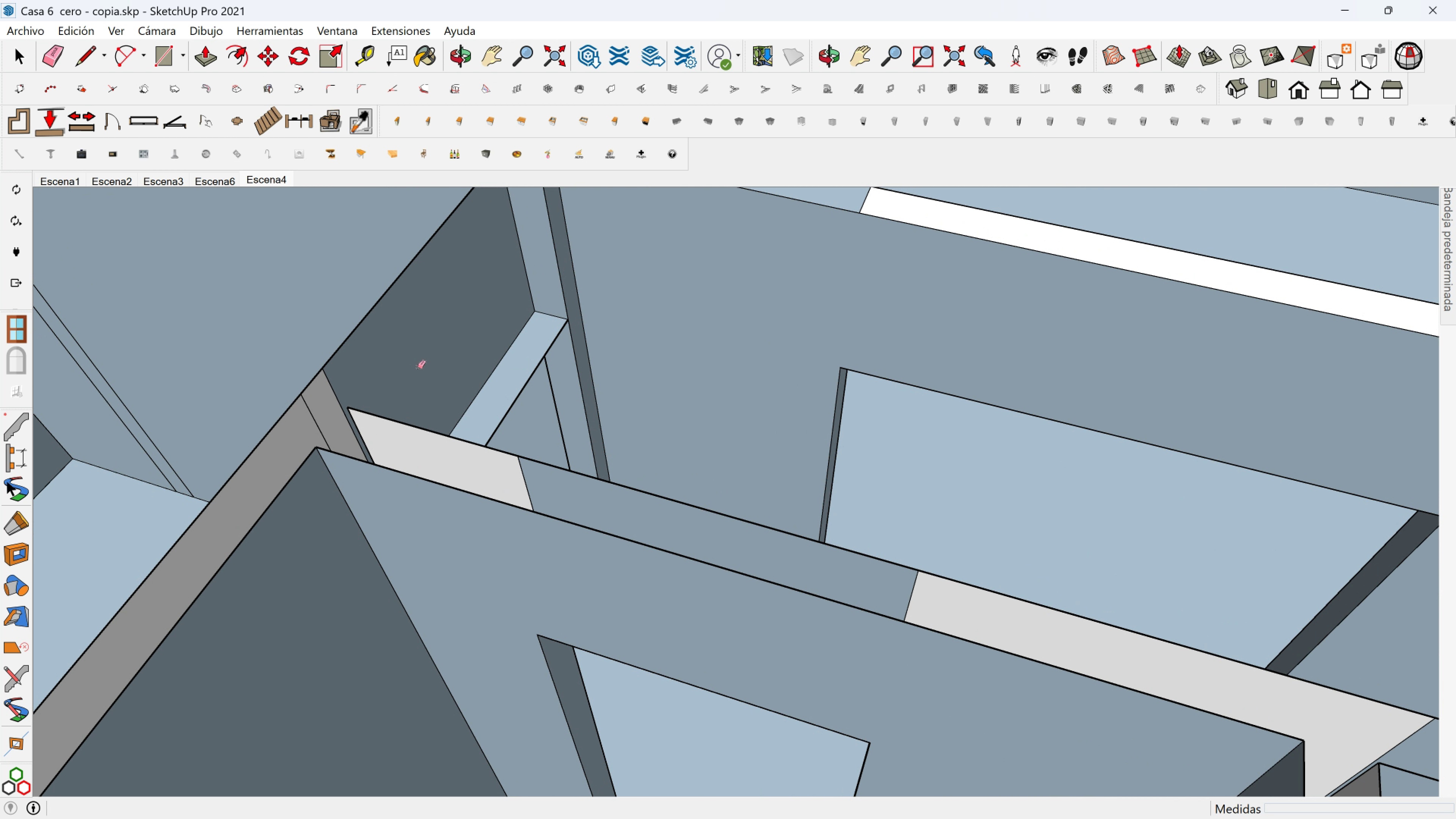 
key(Control+ControlLeft)
 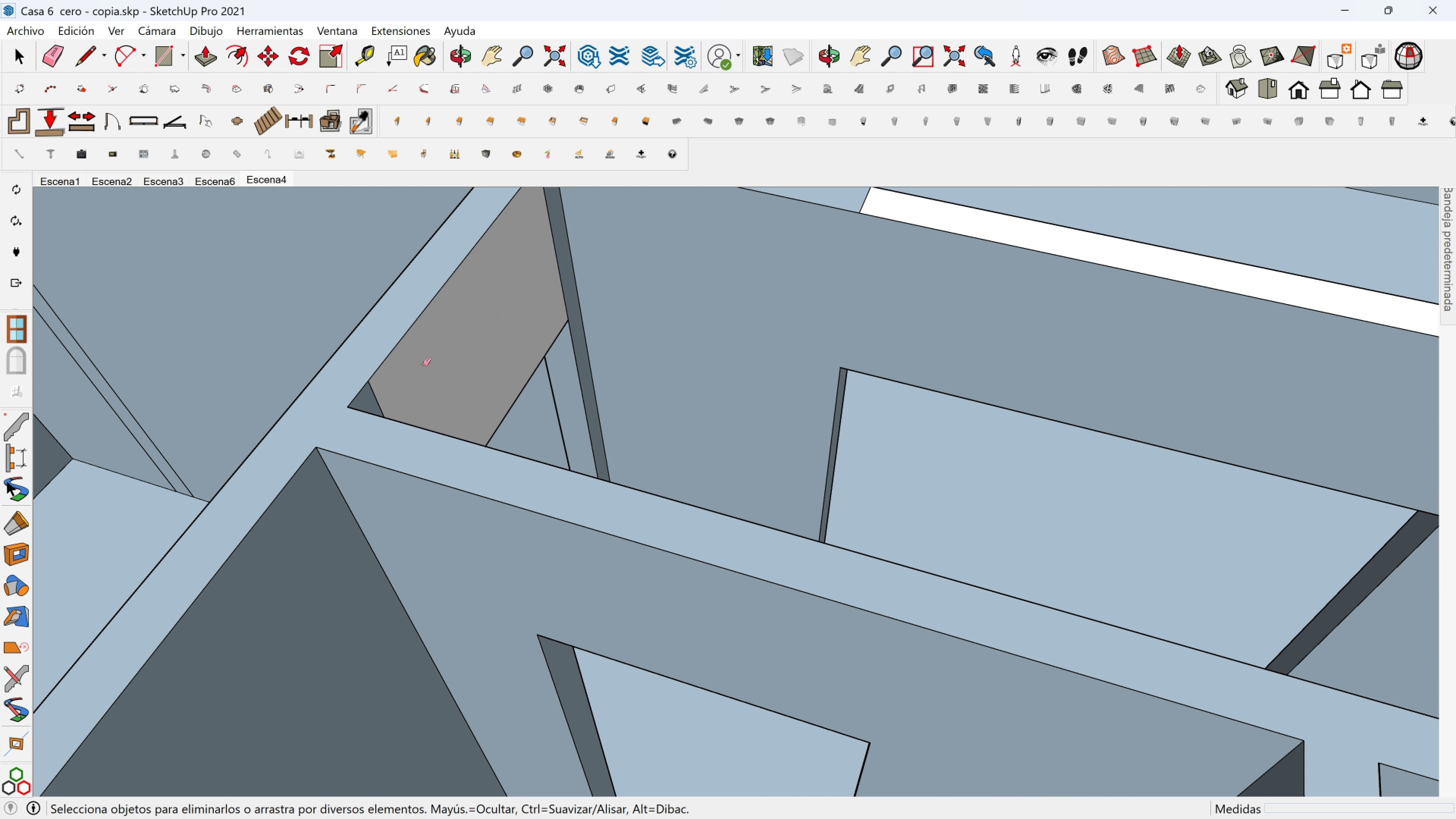 
key(Control+Z)
 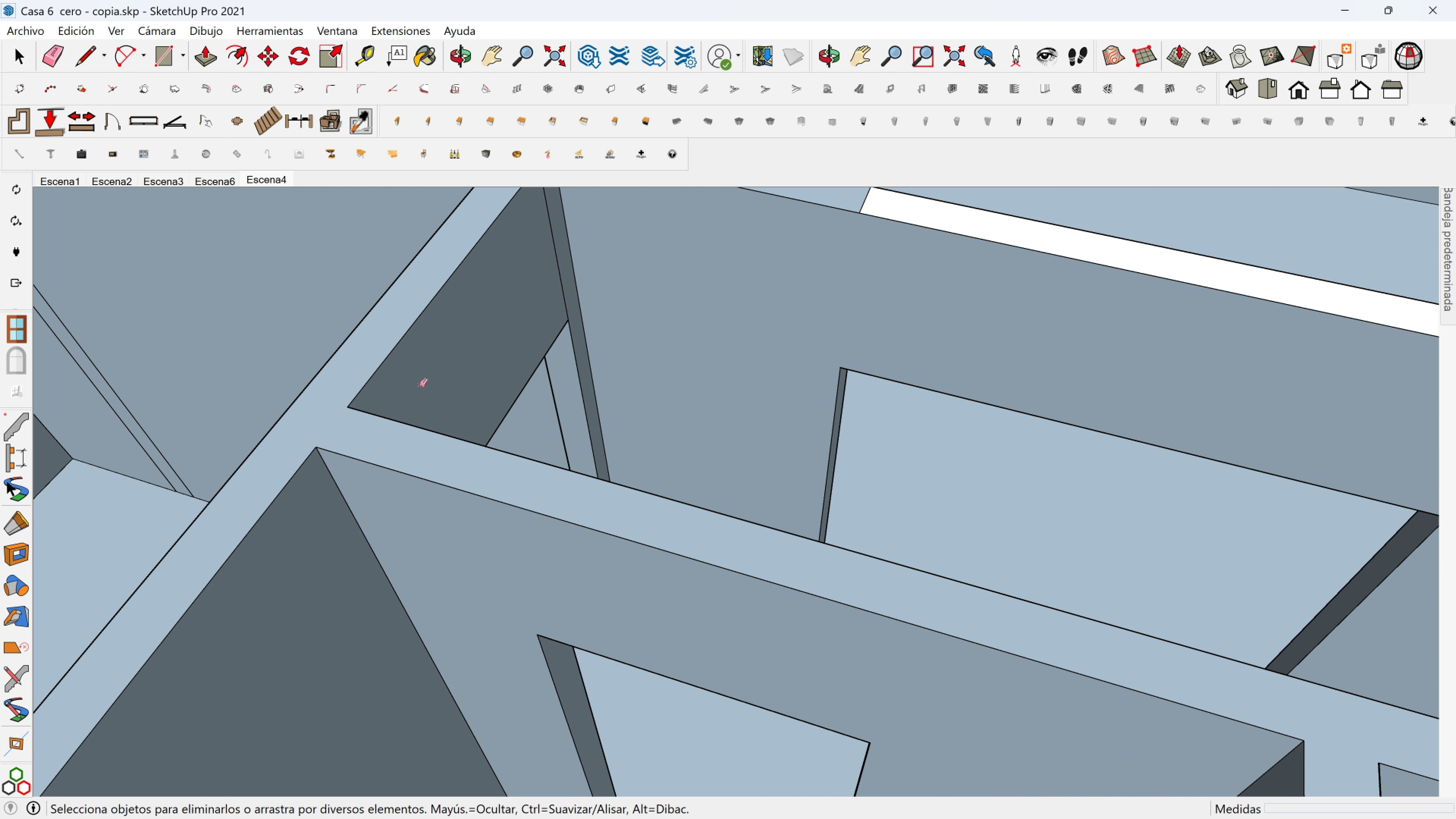 
key(Shift+ShiftLeft)
 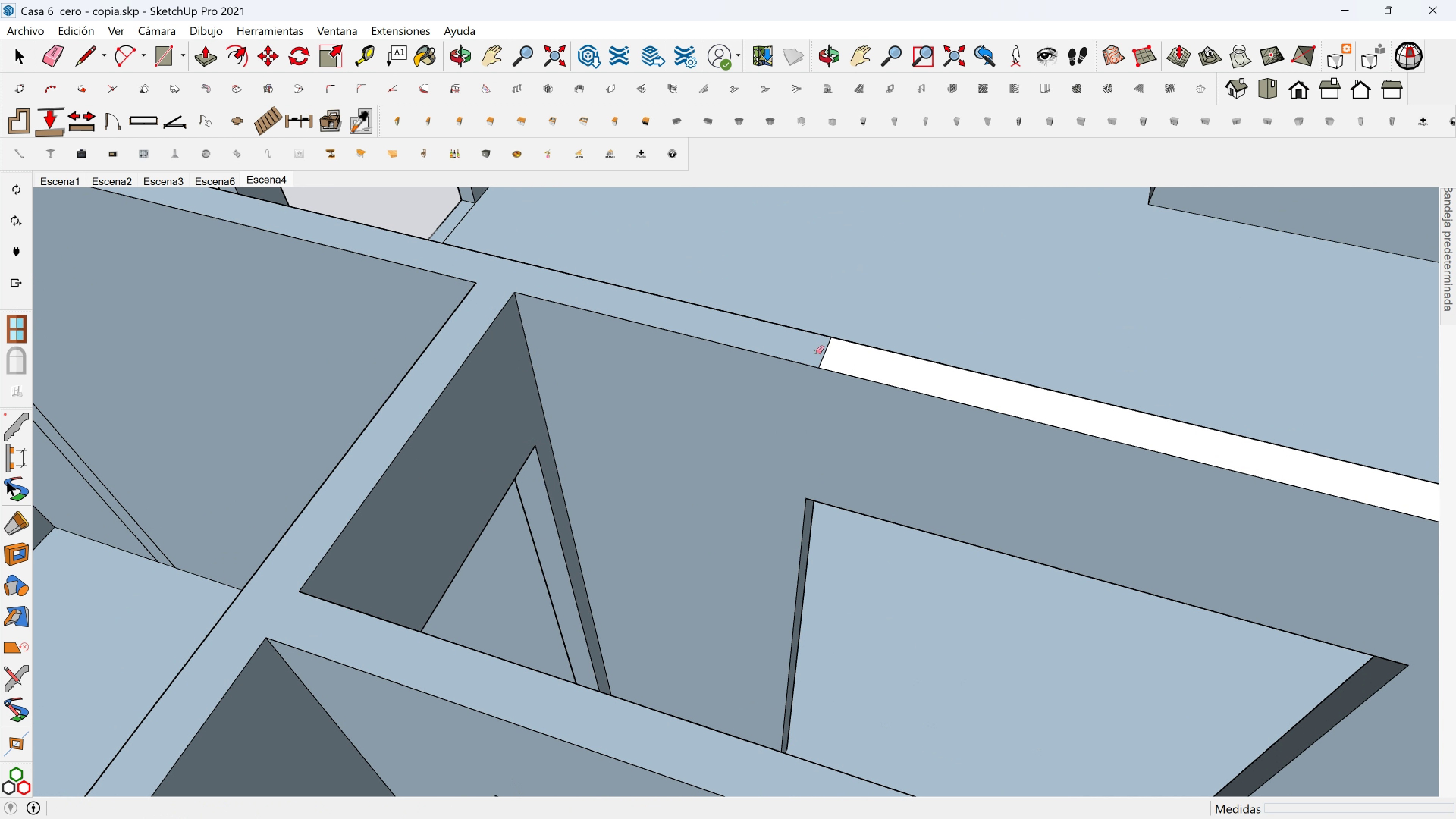 
hold_key(key=ShiftLeft, duration=0.46)
scroll: coordinate [974, 446], scroll_direction: down, amount: 2.0
 